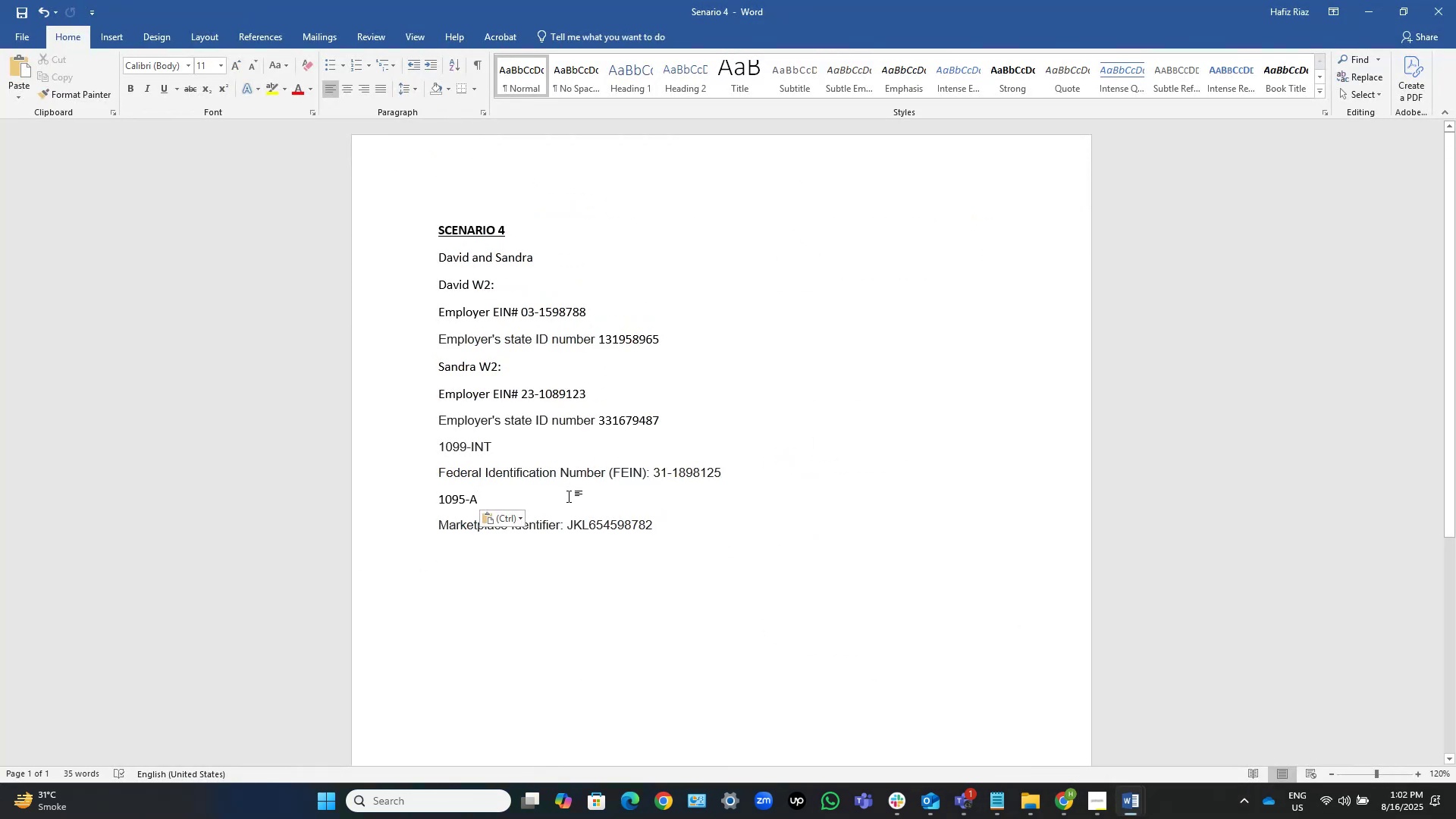 
key(Alt+Tab)
 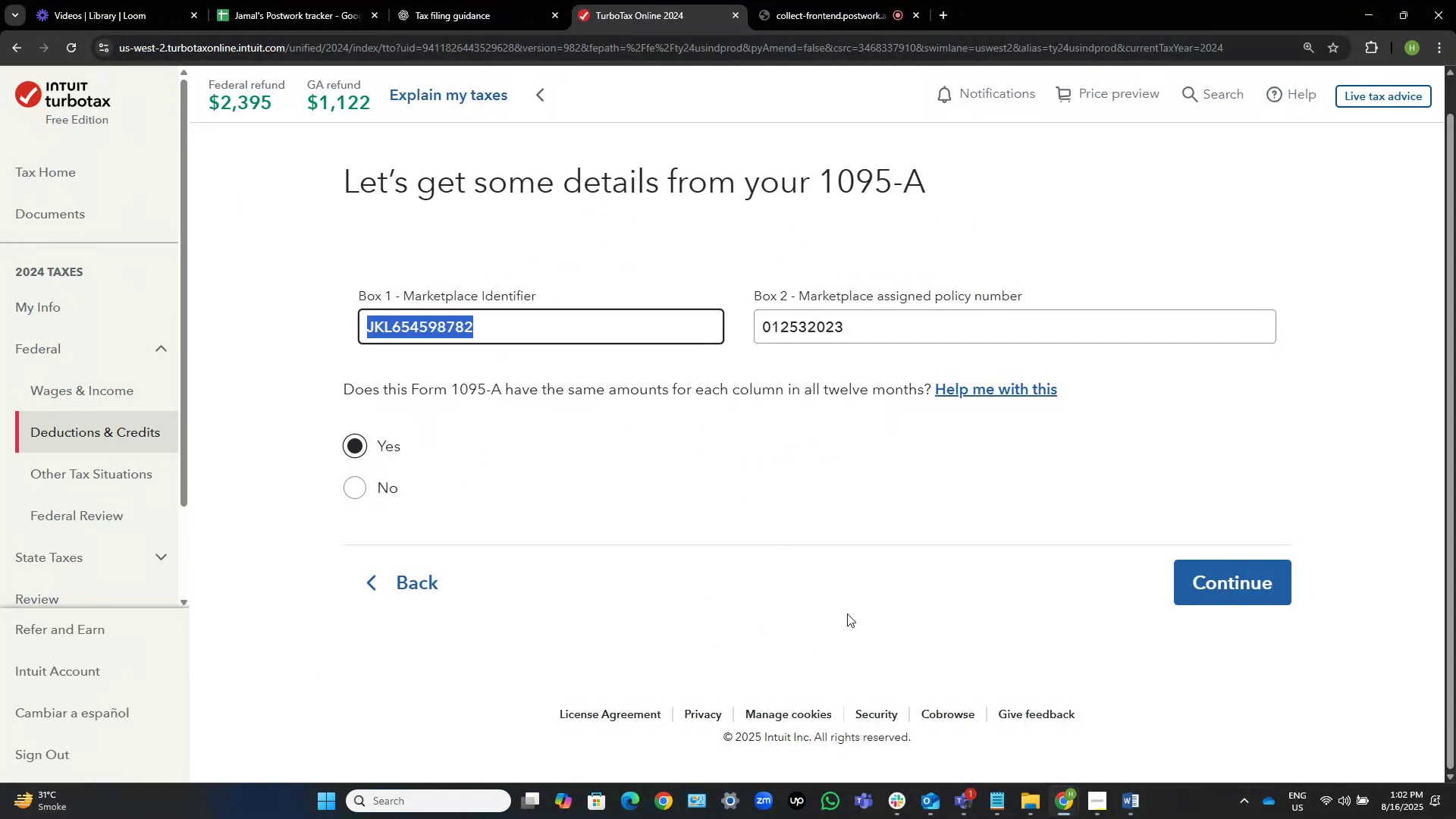 
left_click([877, 634])
 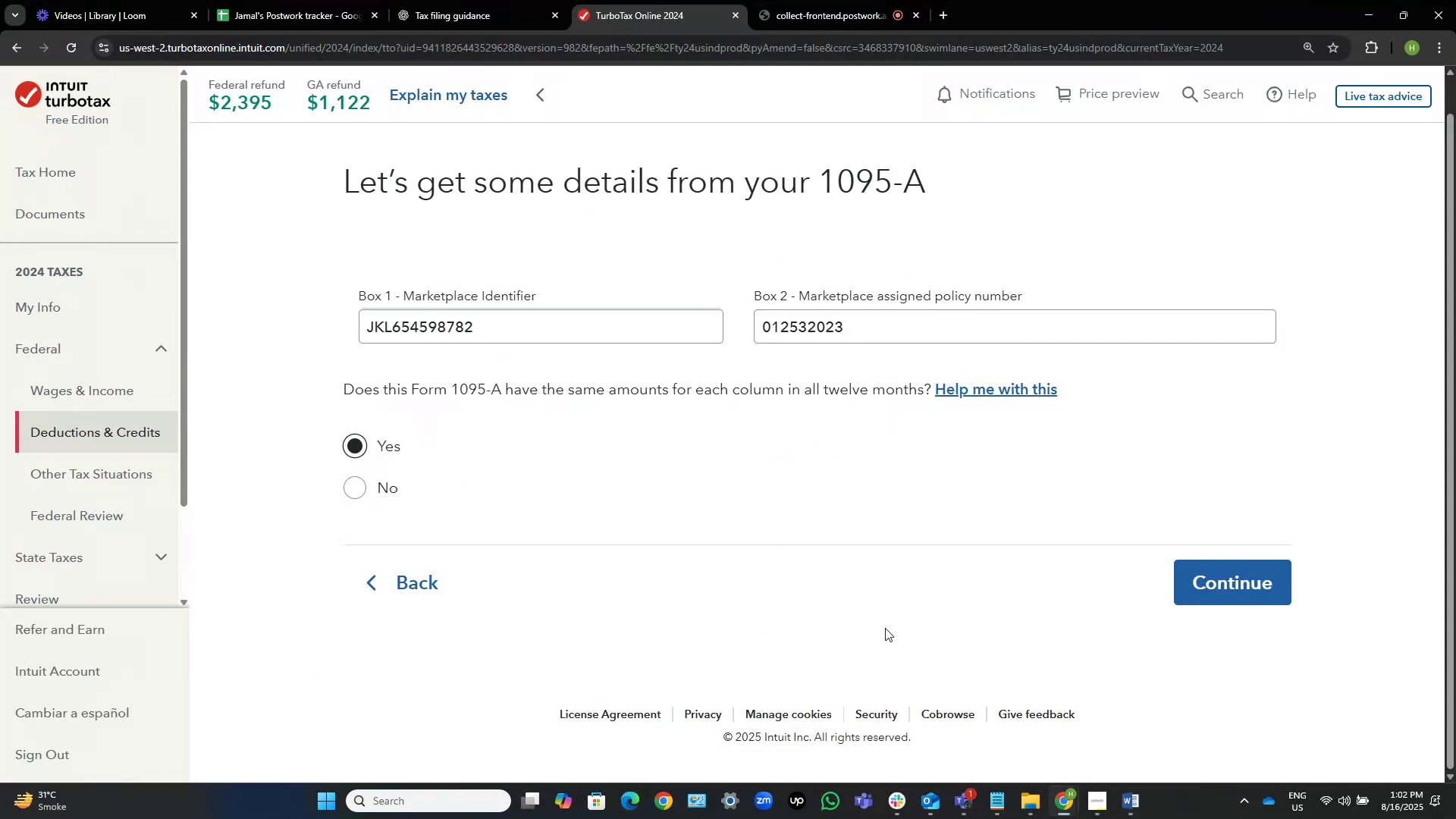 
key(Alt+AltLeft)
 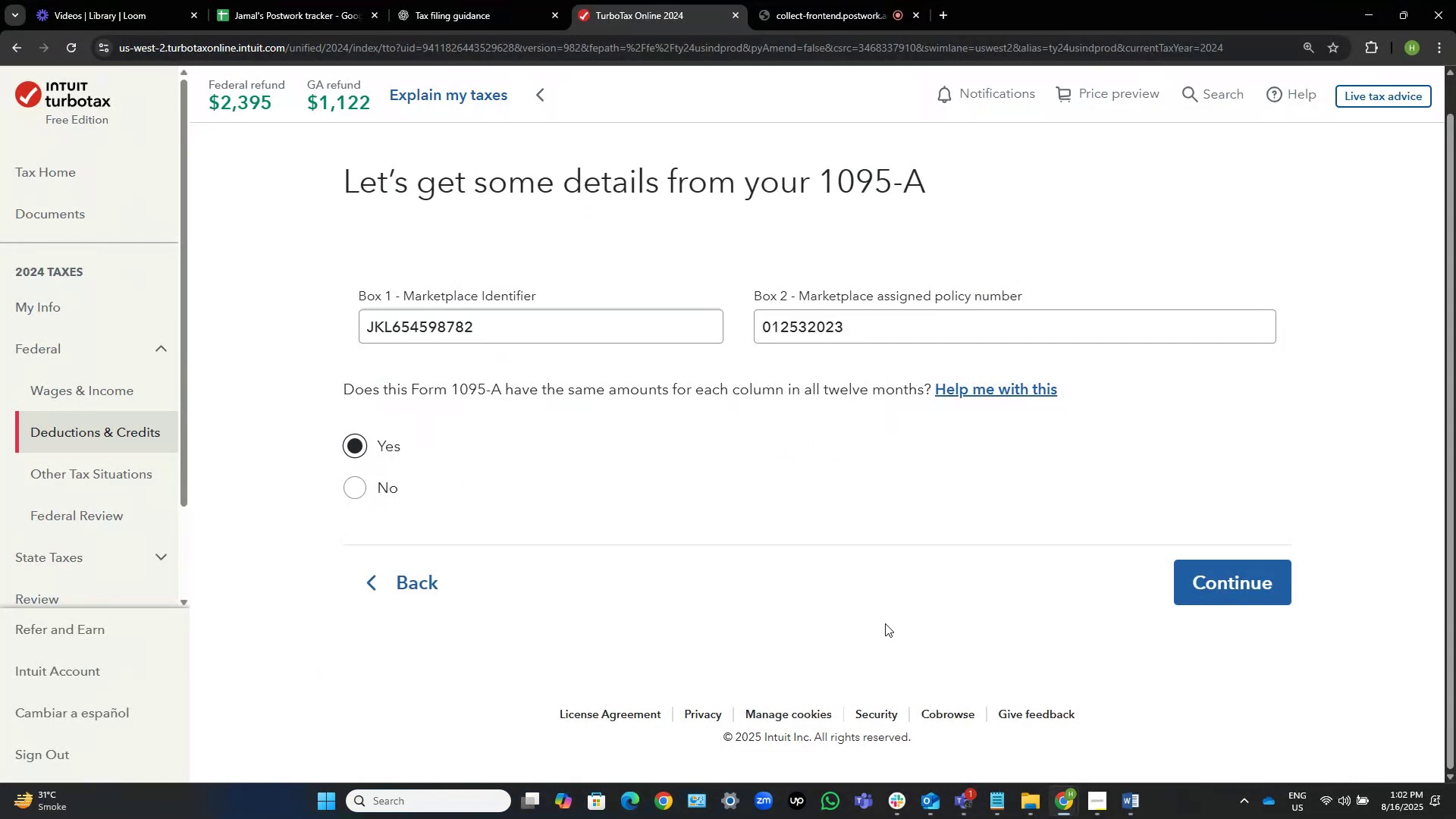 
key(Alt+Tab)
 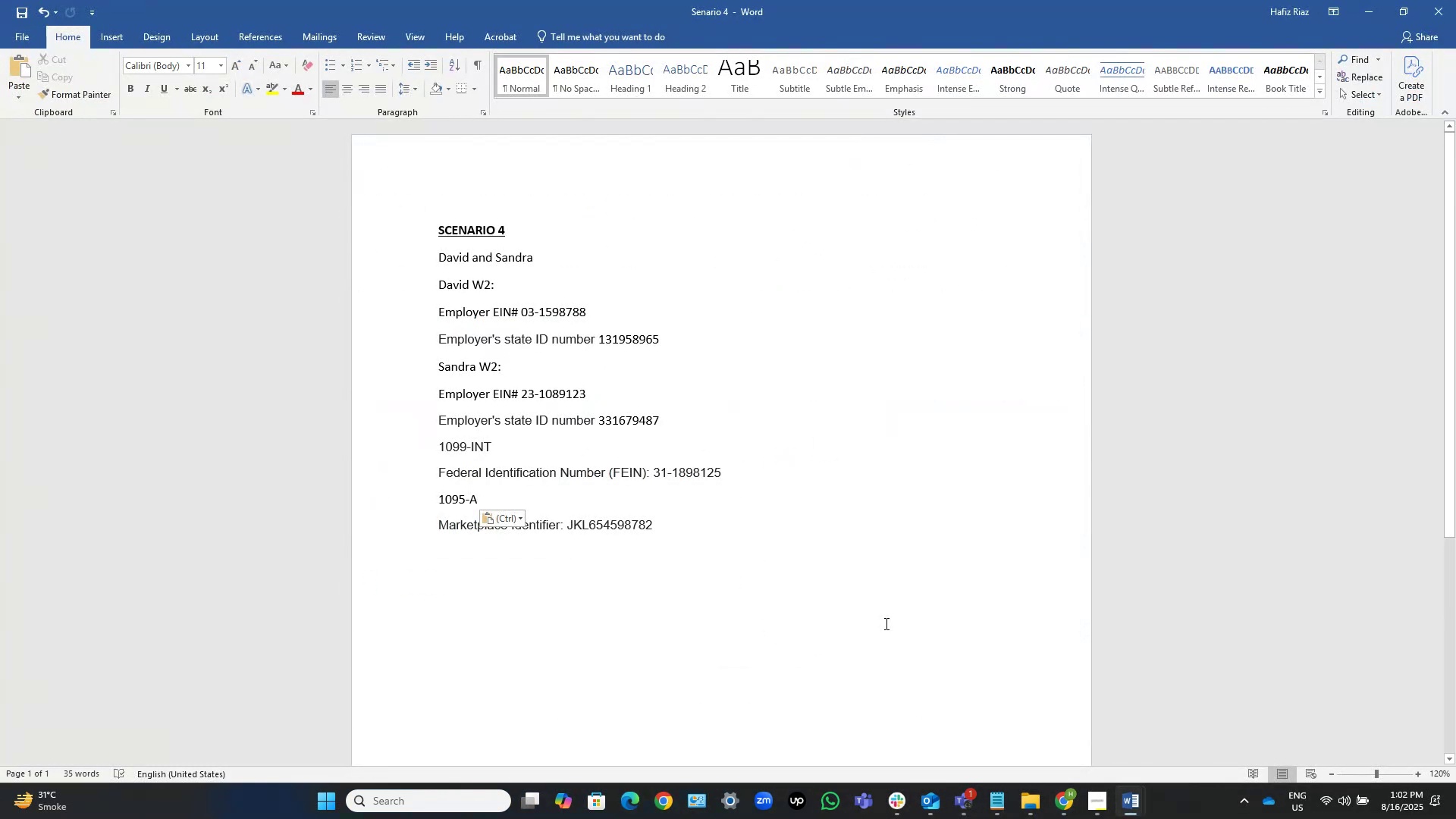 
key(Alt+AltLeft)
 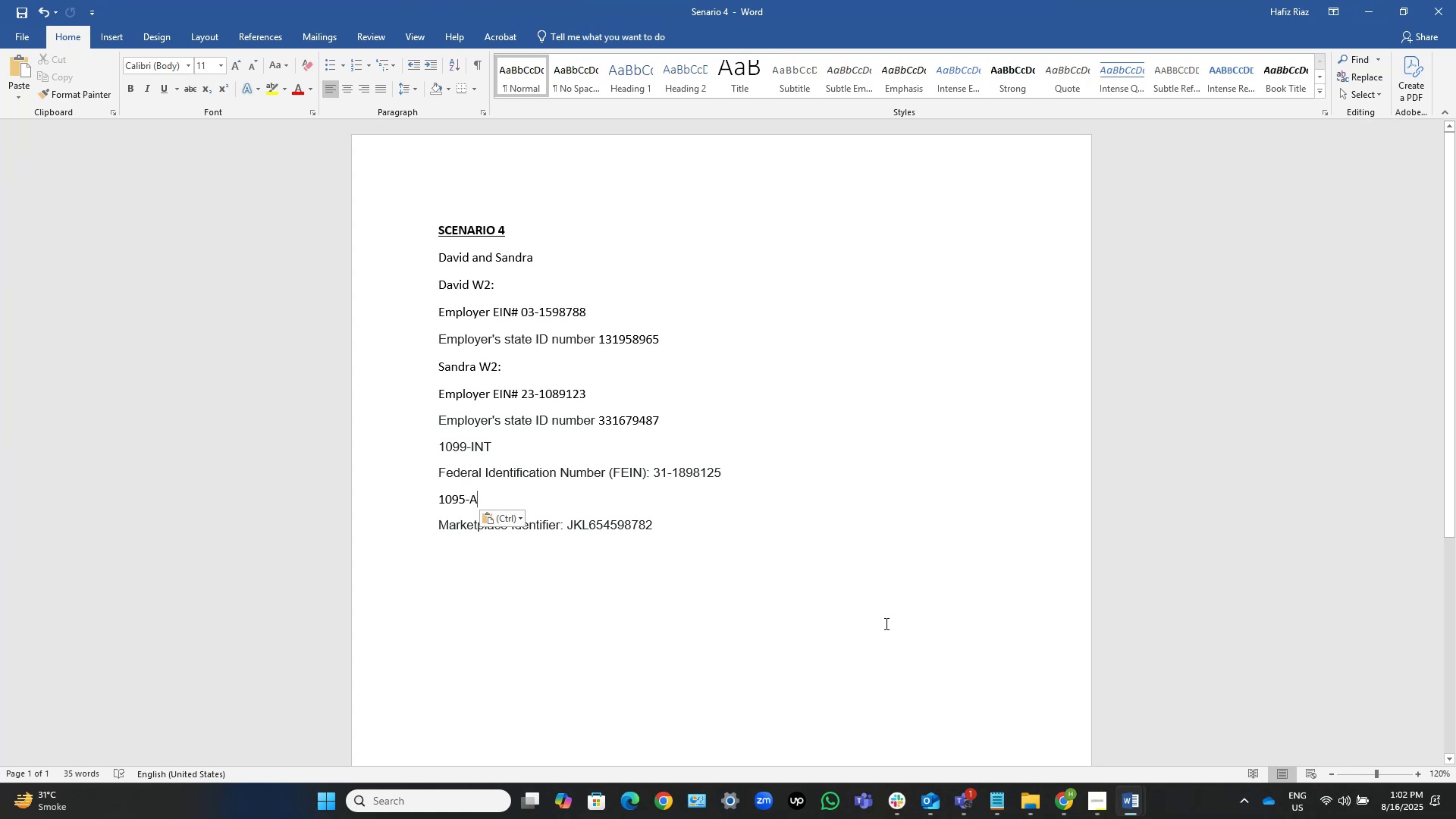 
key(Alt+Tab)
 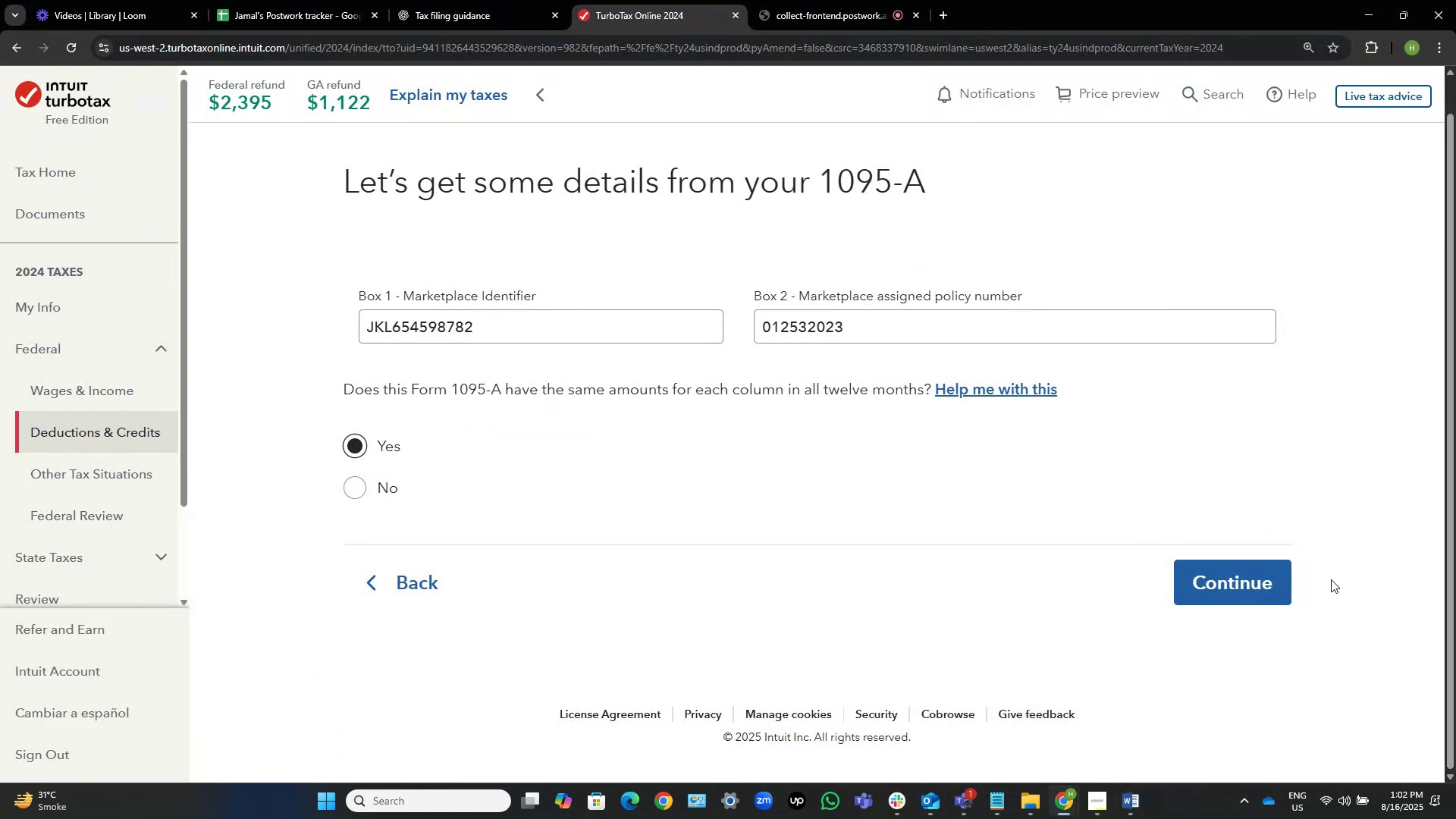 
left_click([1271, 579])
 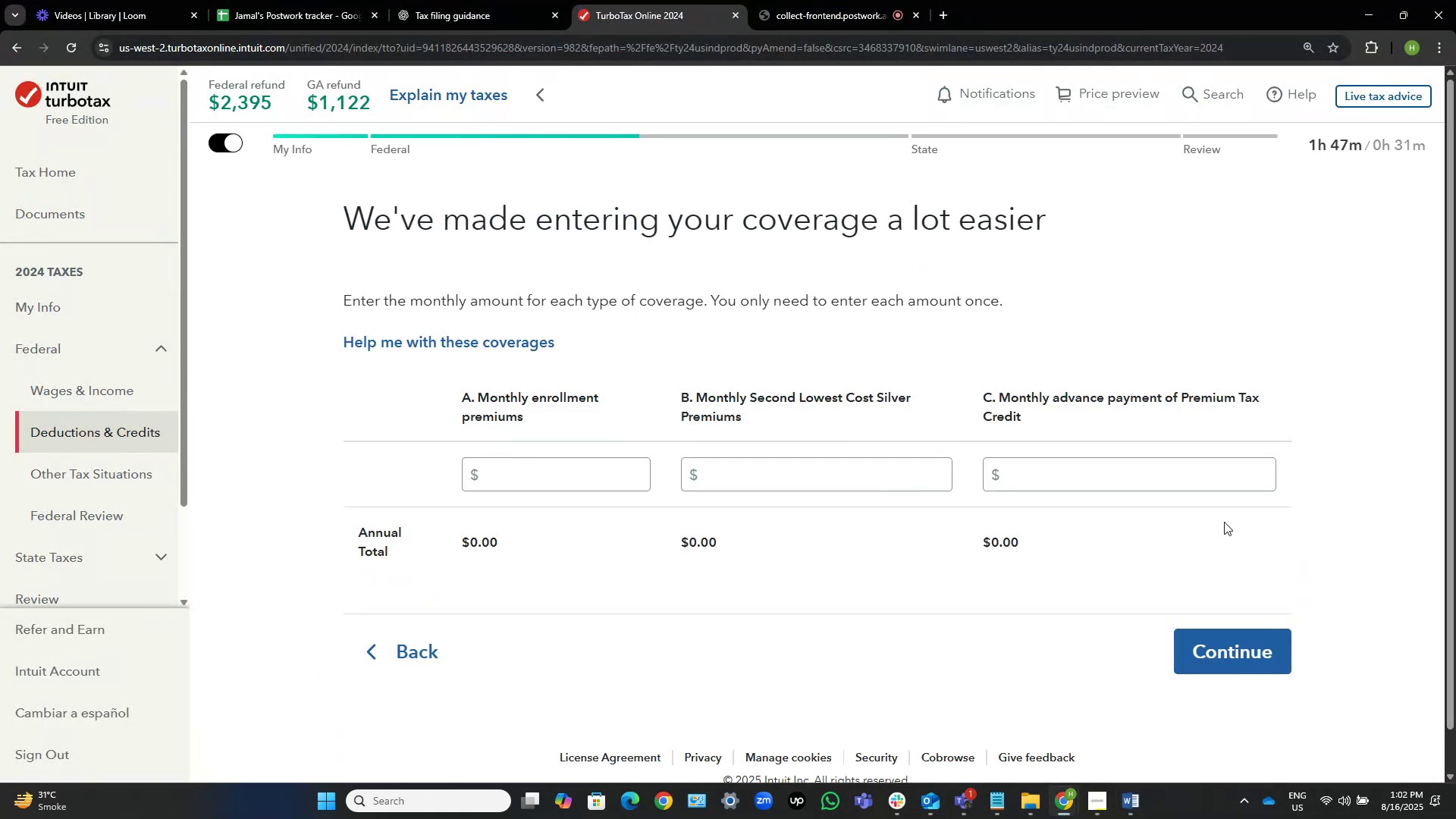 
wait(5.18)
 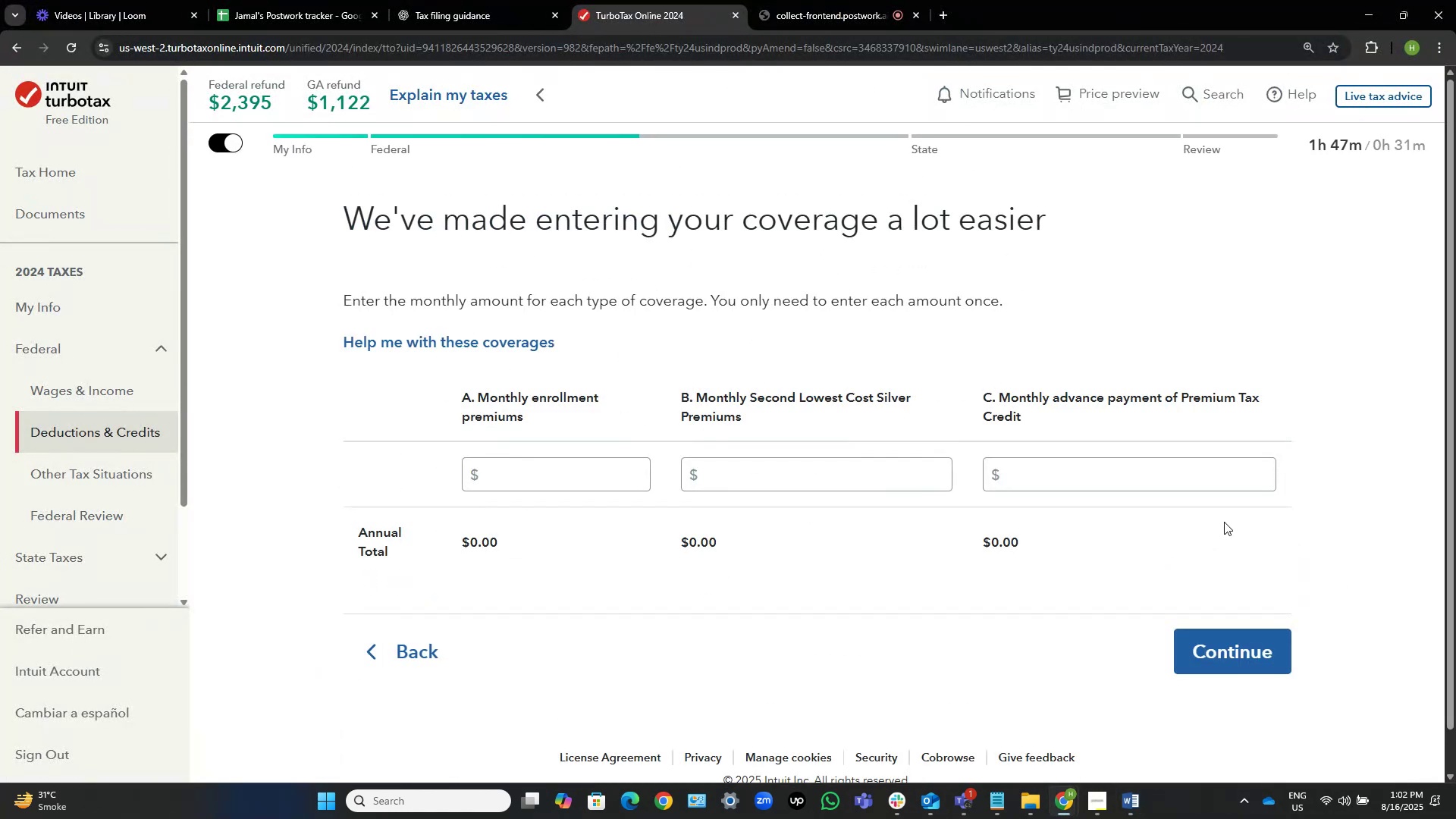 
key(Alt+AltLeft)
 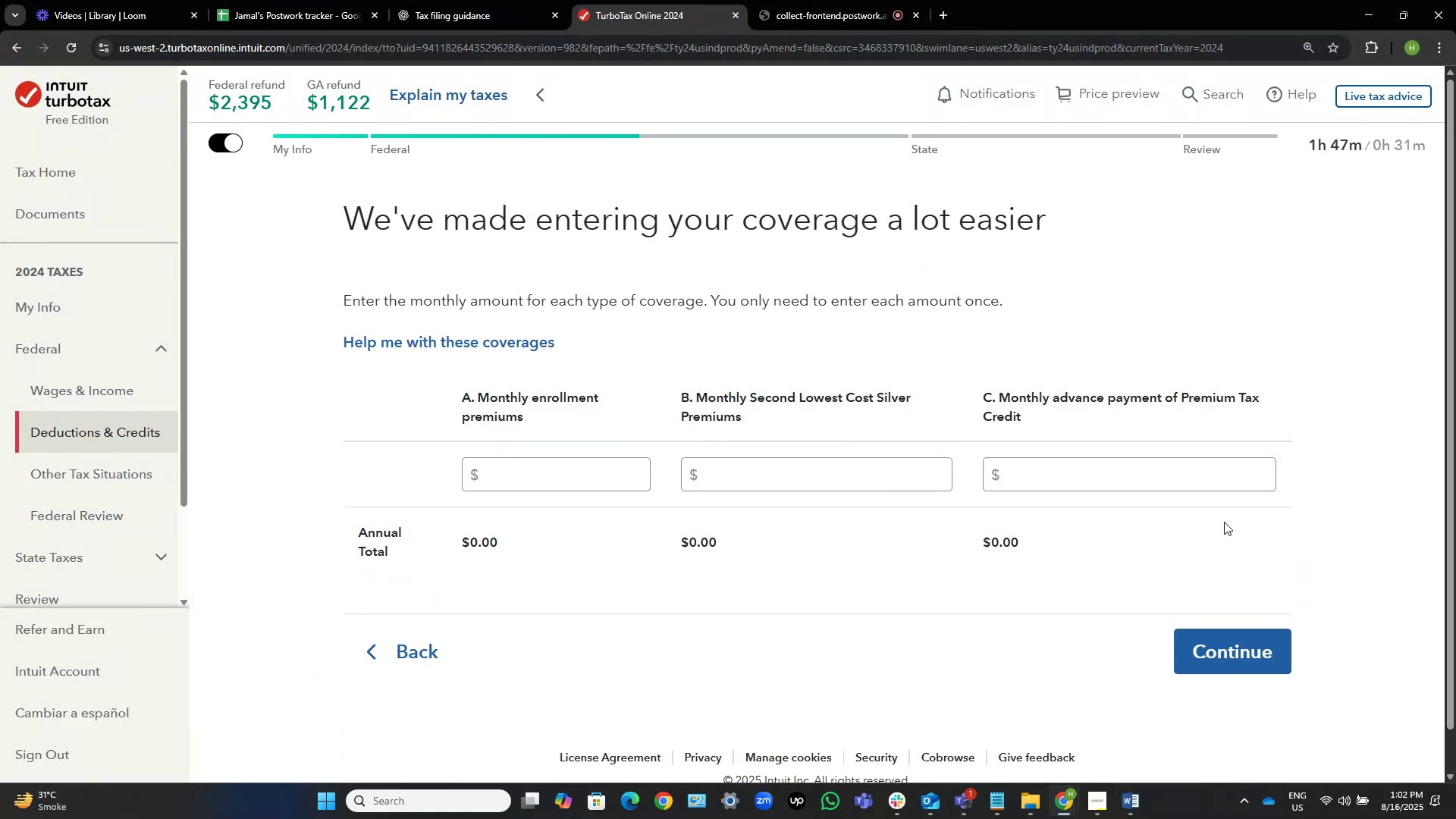 
key(Alt+Tab)
 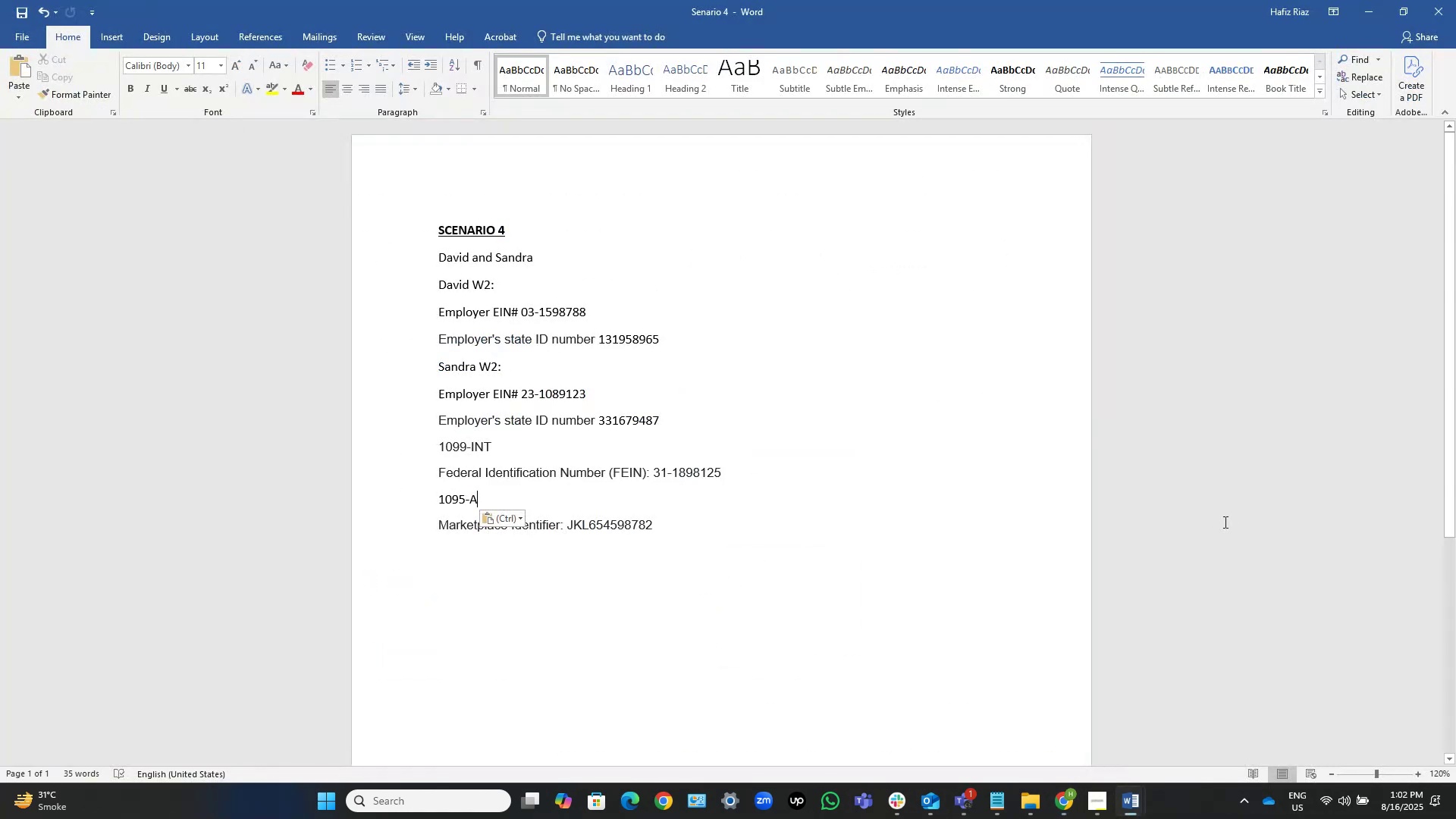 
key(Alt+AltLeft)
 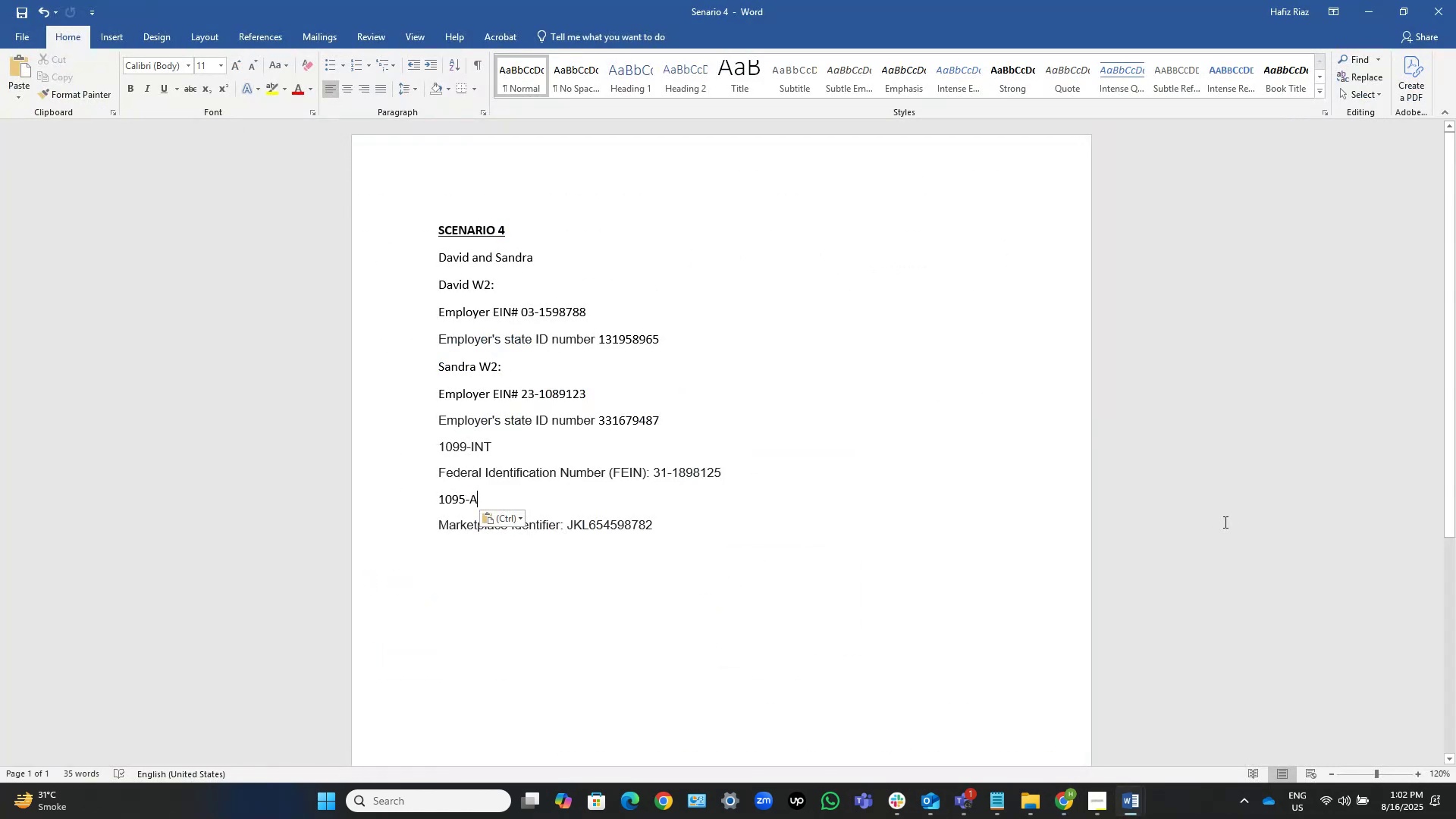 
key(Alt+Tab)
 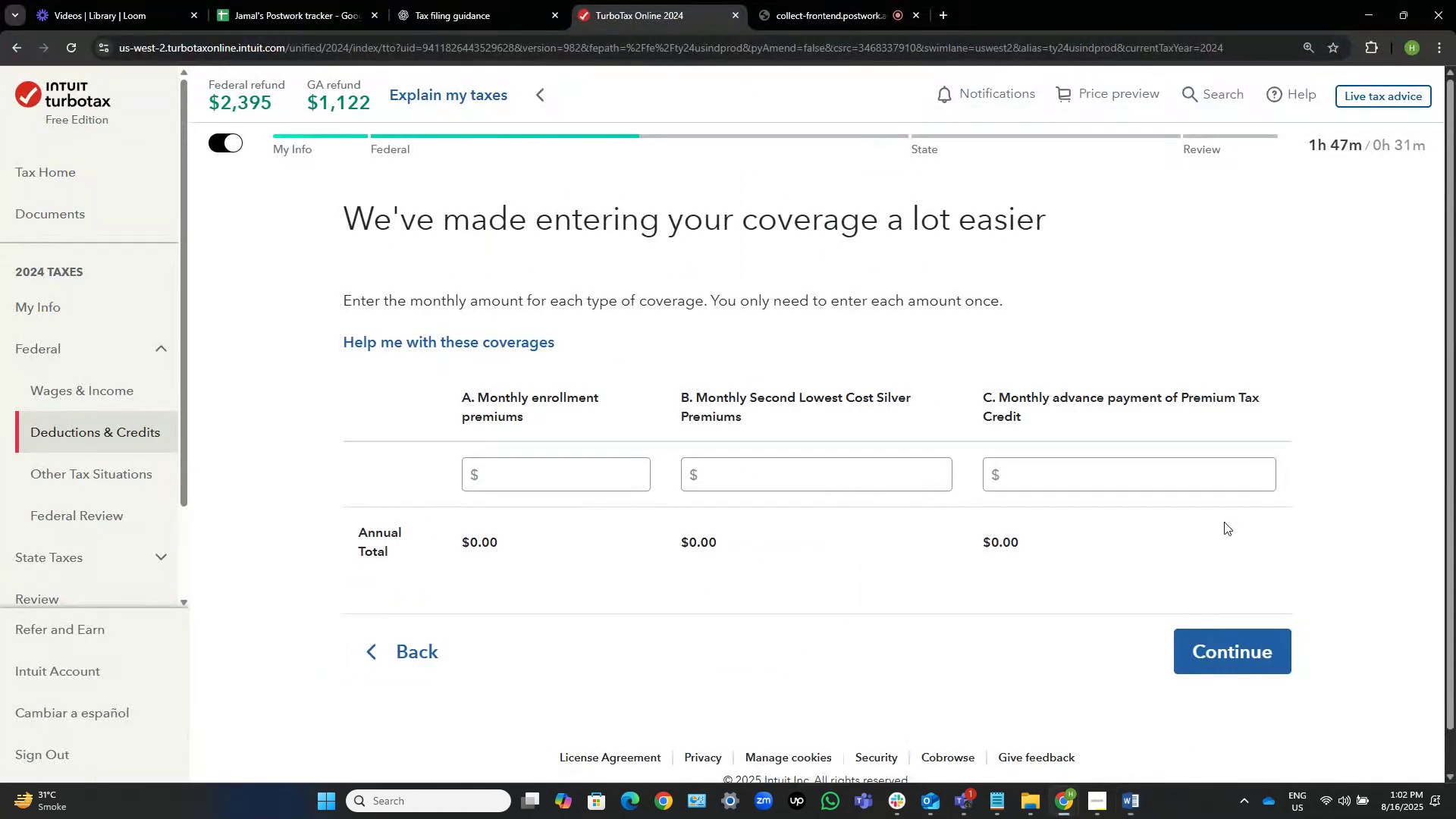 
key(Alt+Tab)
 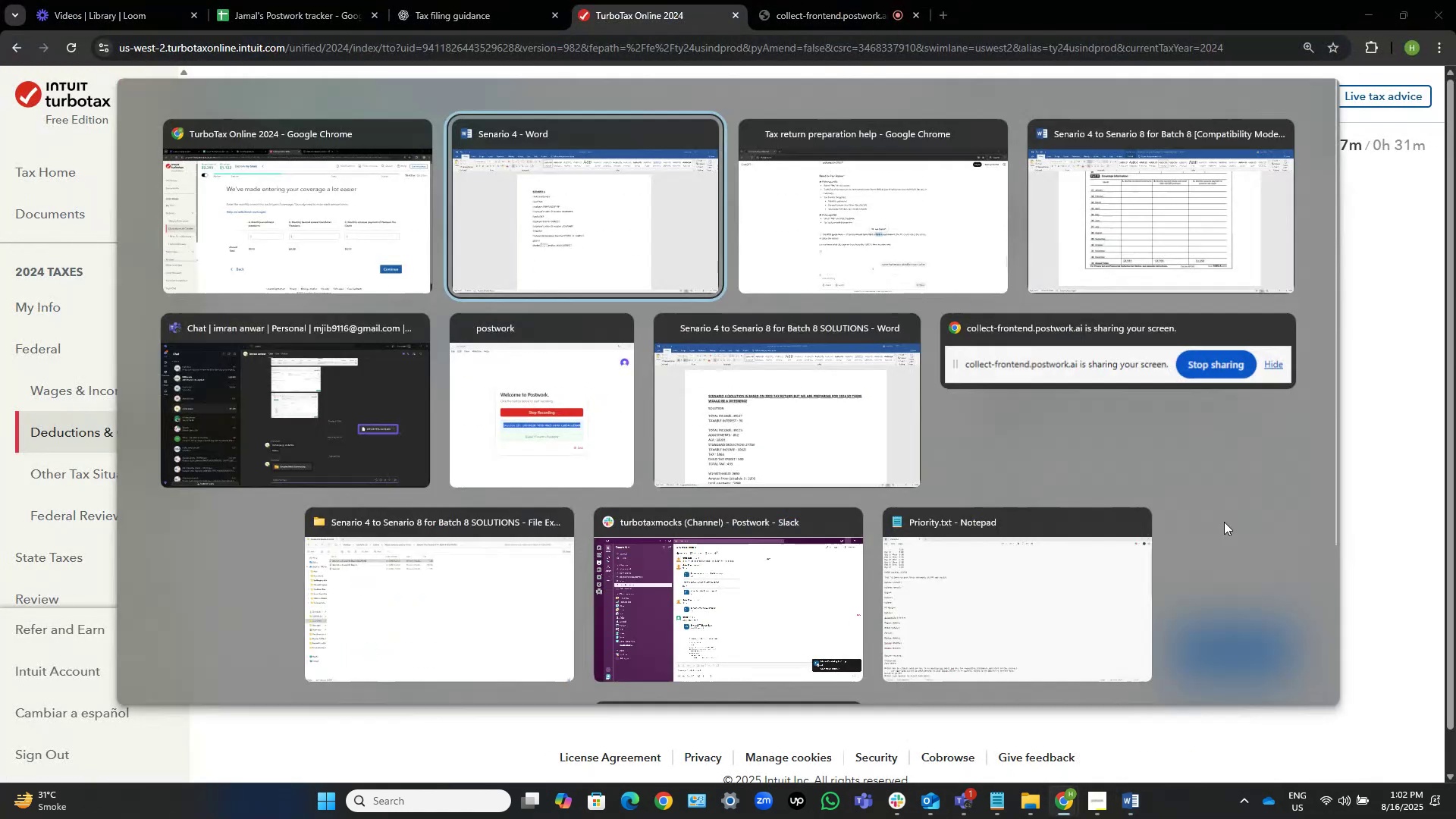 
key(Alt+Tab)
 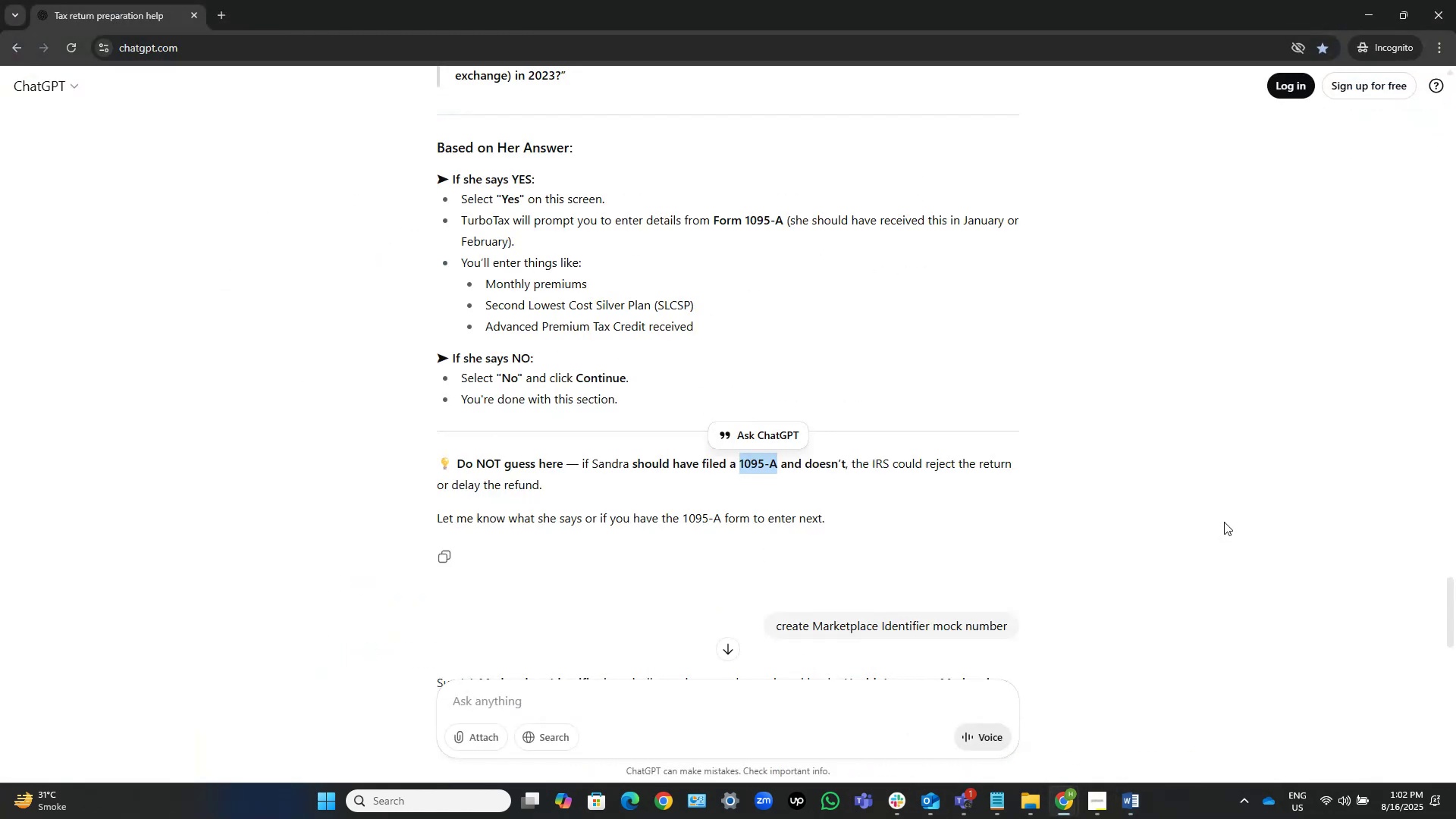 
key(Alt+Tab)
 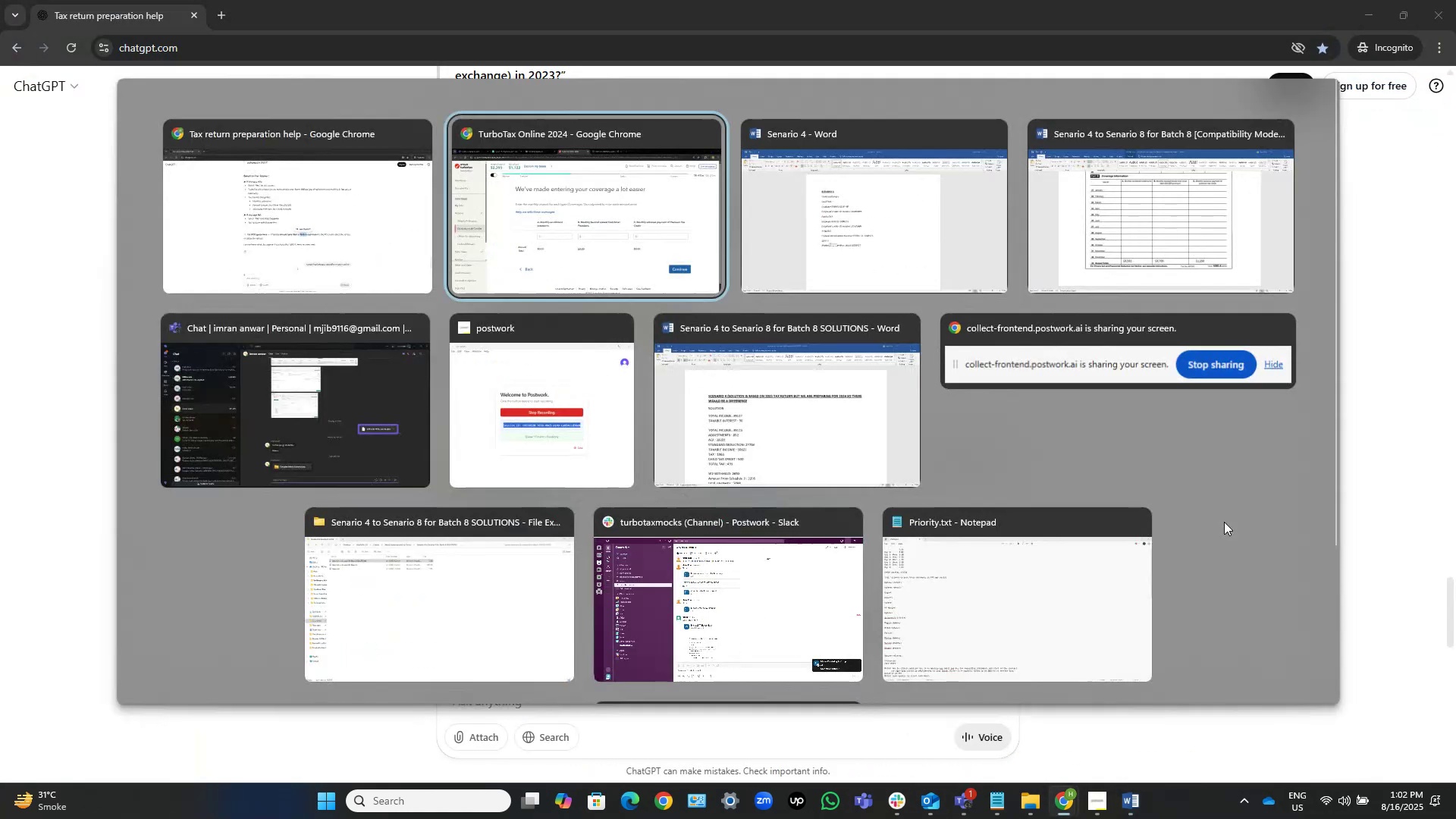 
key(Alt+Tab)
 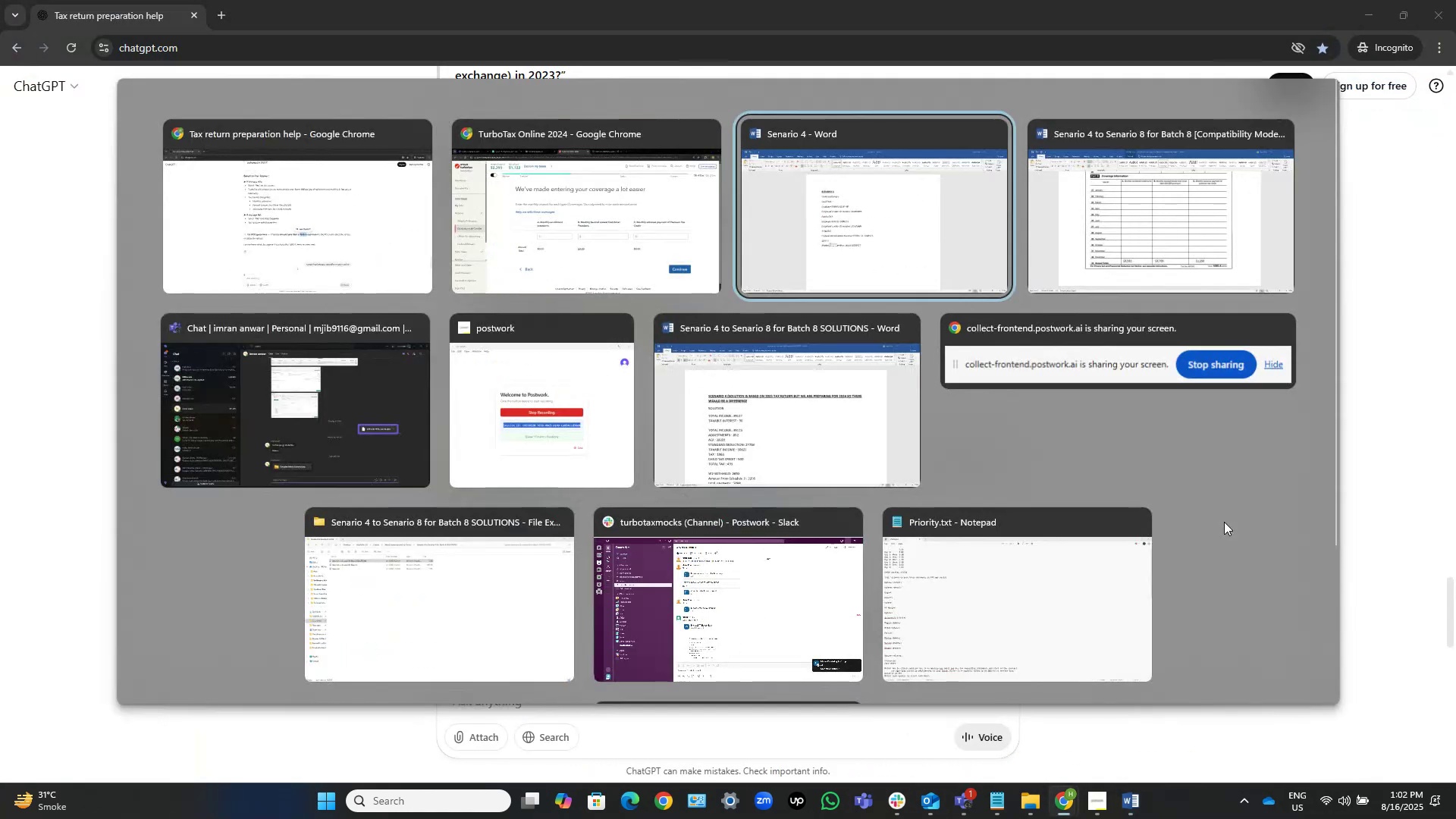 
key(Alt+Tab)
 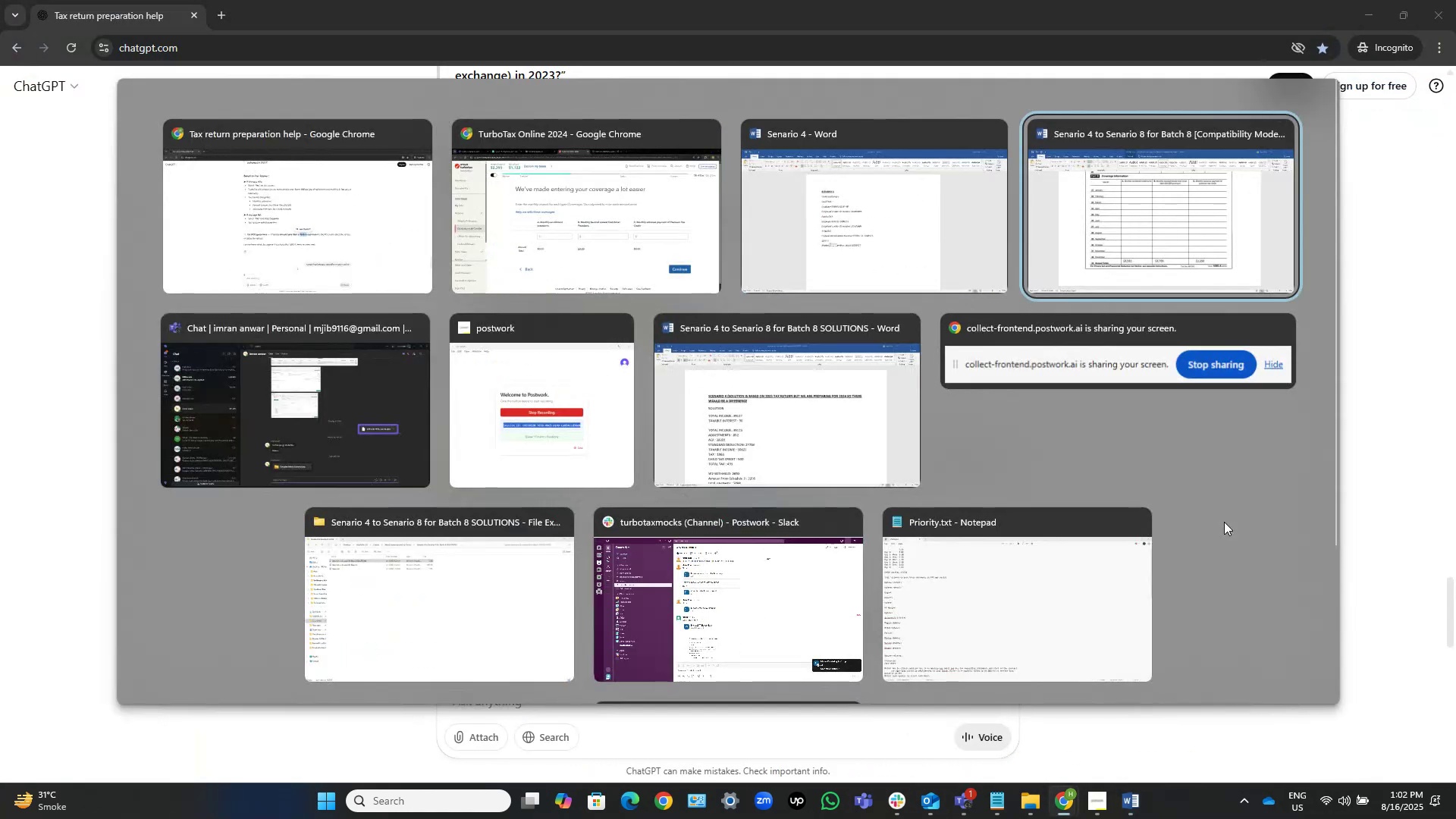 
key(Alt+Tab)
 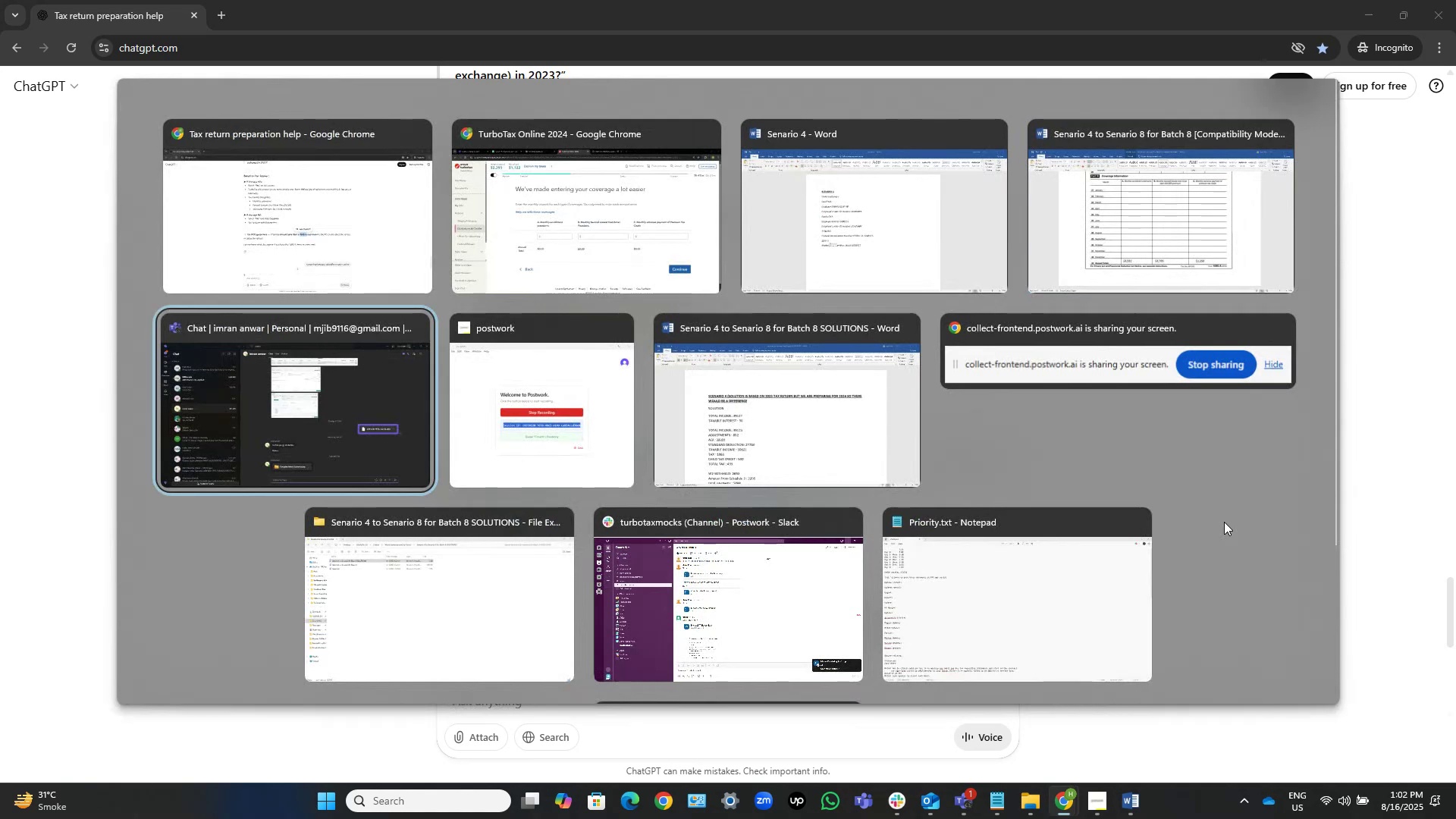 
key(Alt+Tab)
 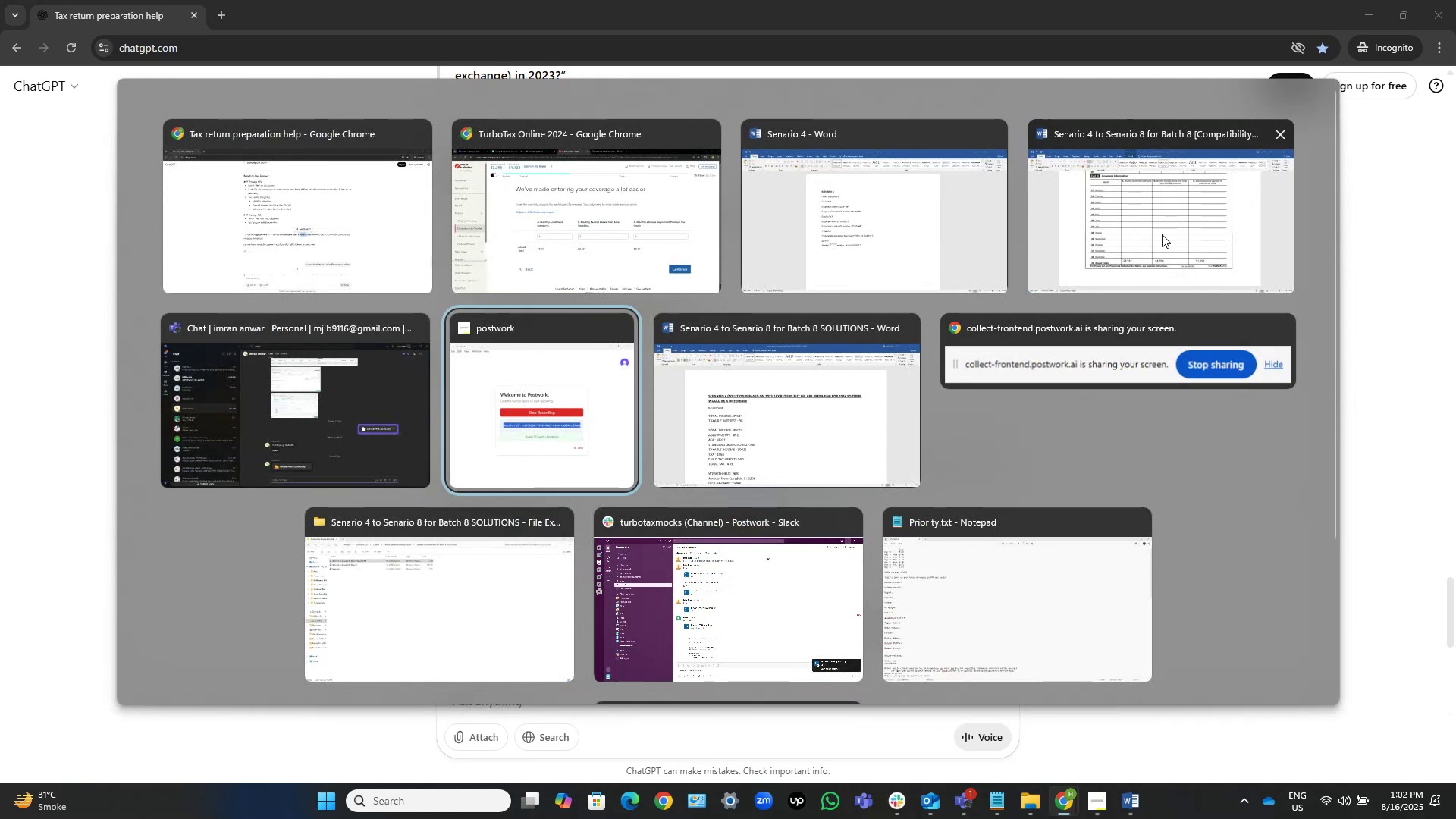 
left_click([1174, 195])
 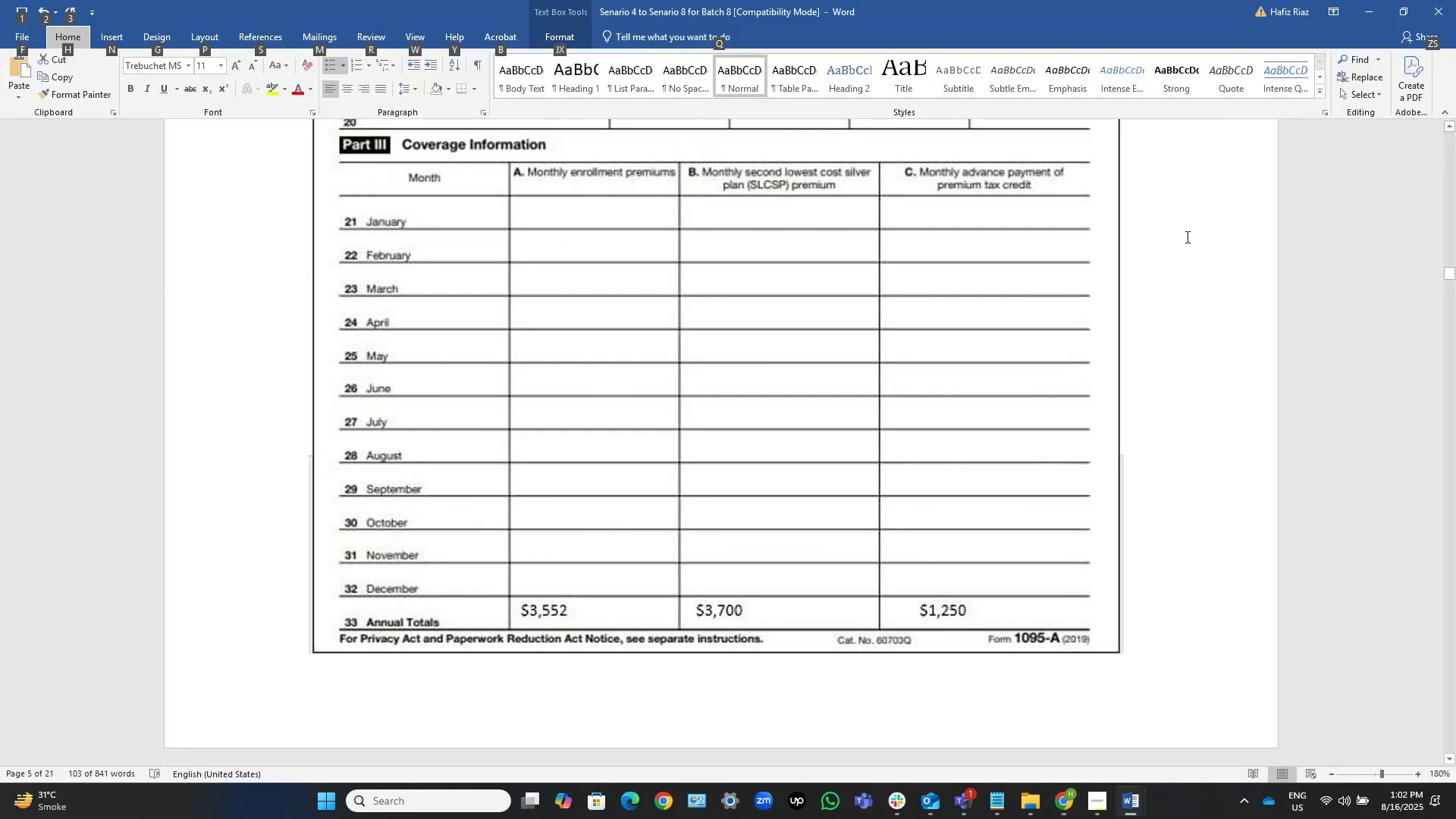 
key(Alt+Tab)
 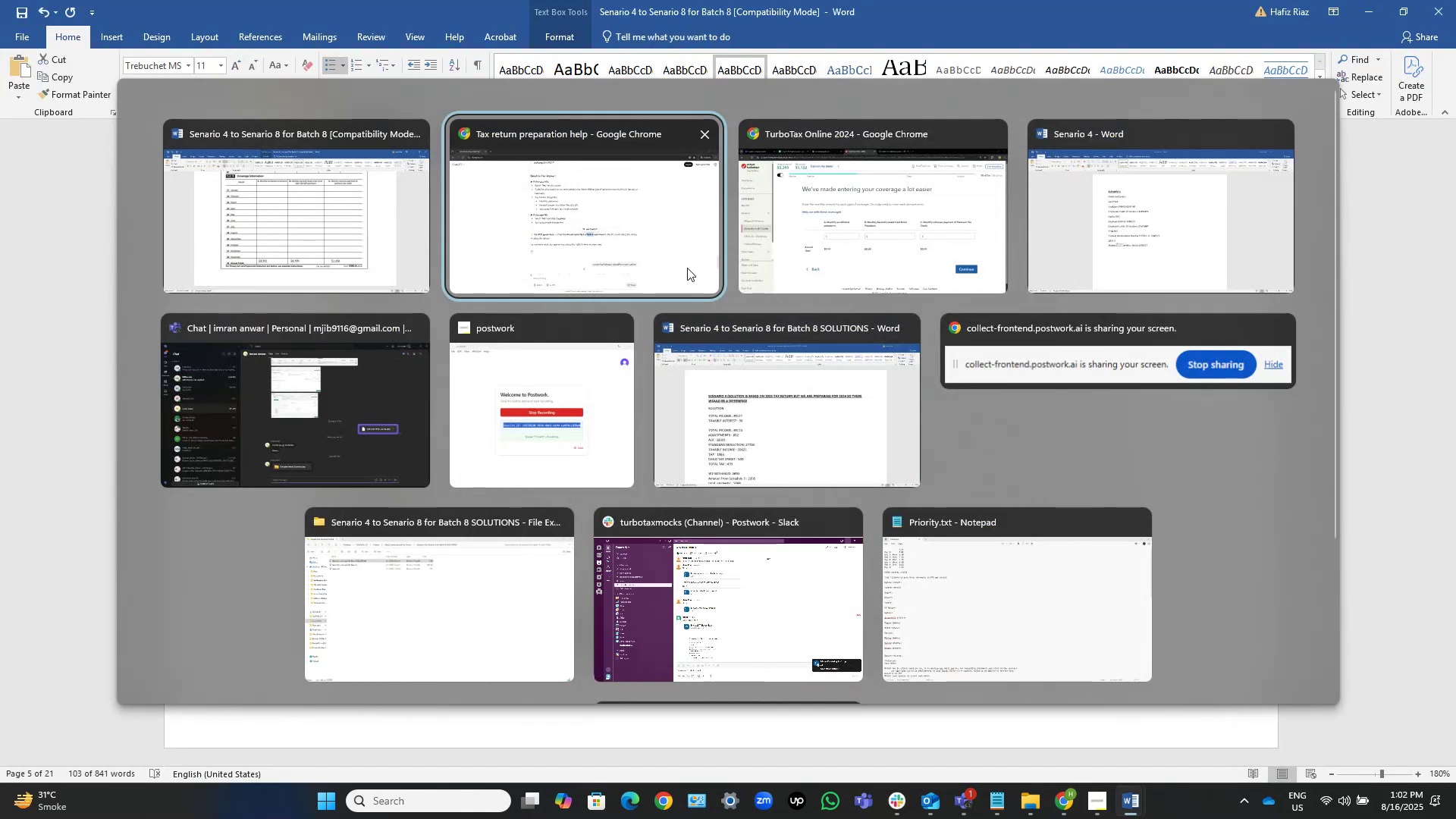 
left_click([855, 237])
 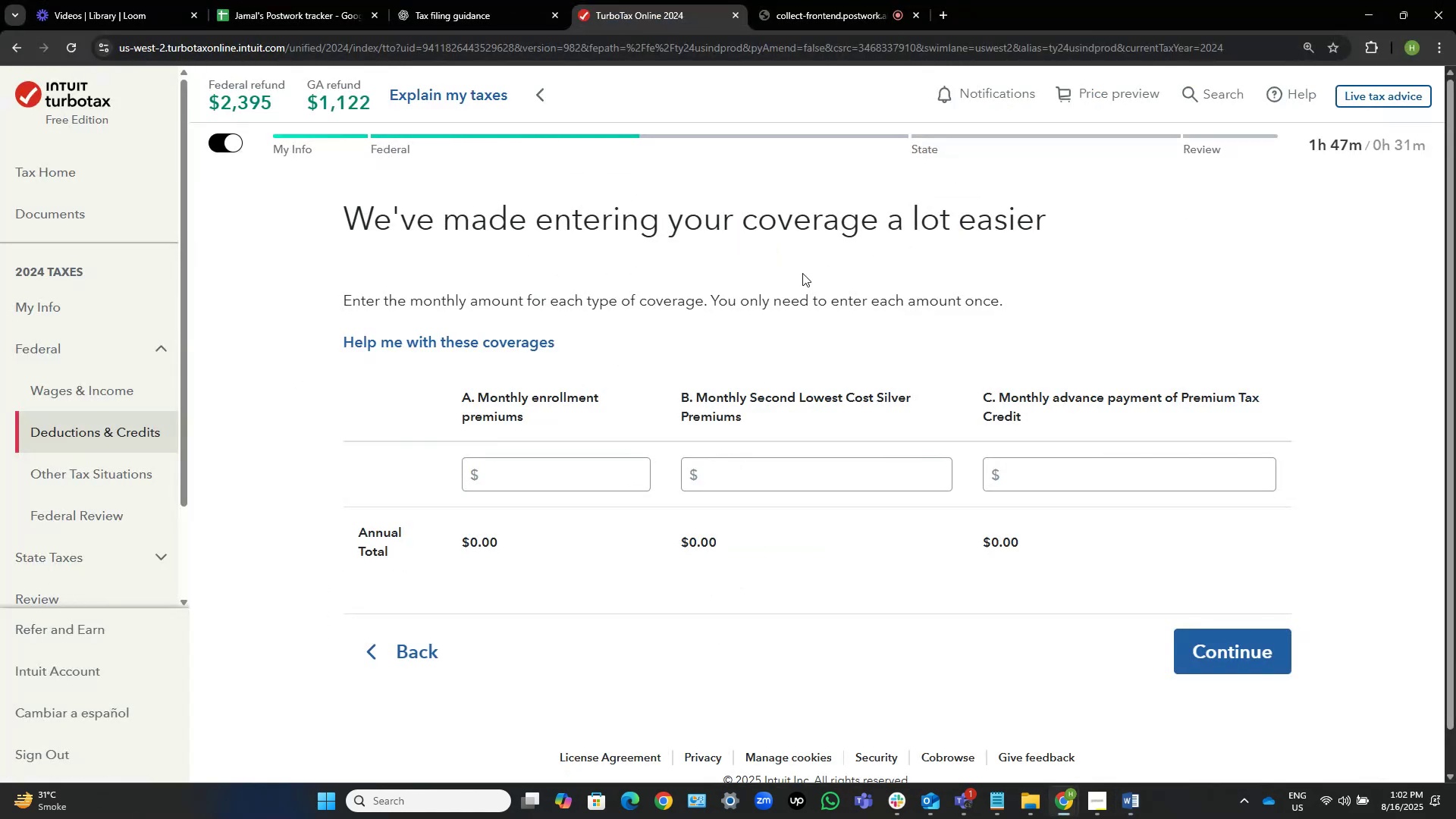 
key(Alt+AltLeft)
 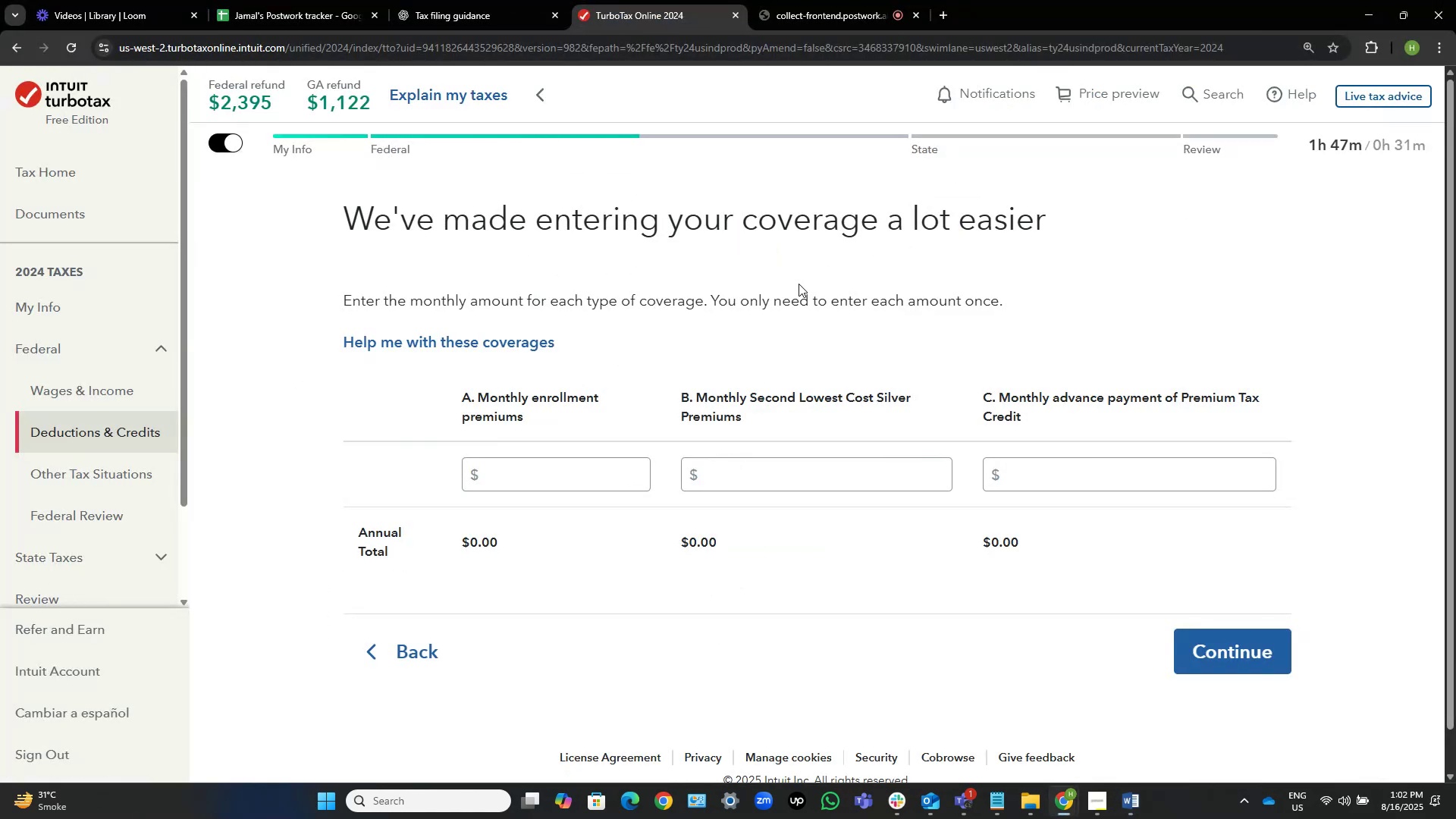 
key(Alt+Tab)
 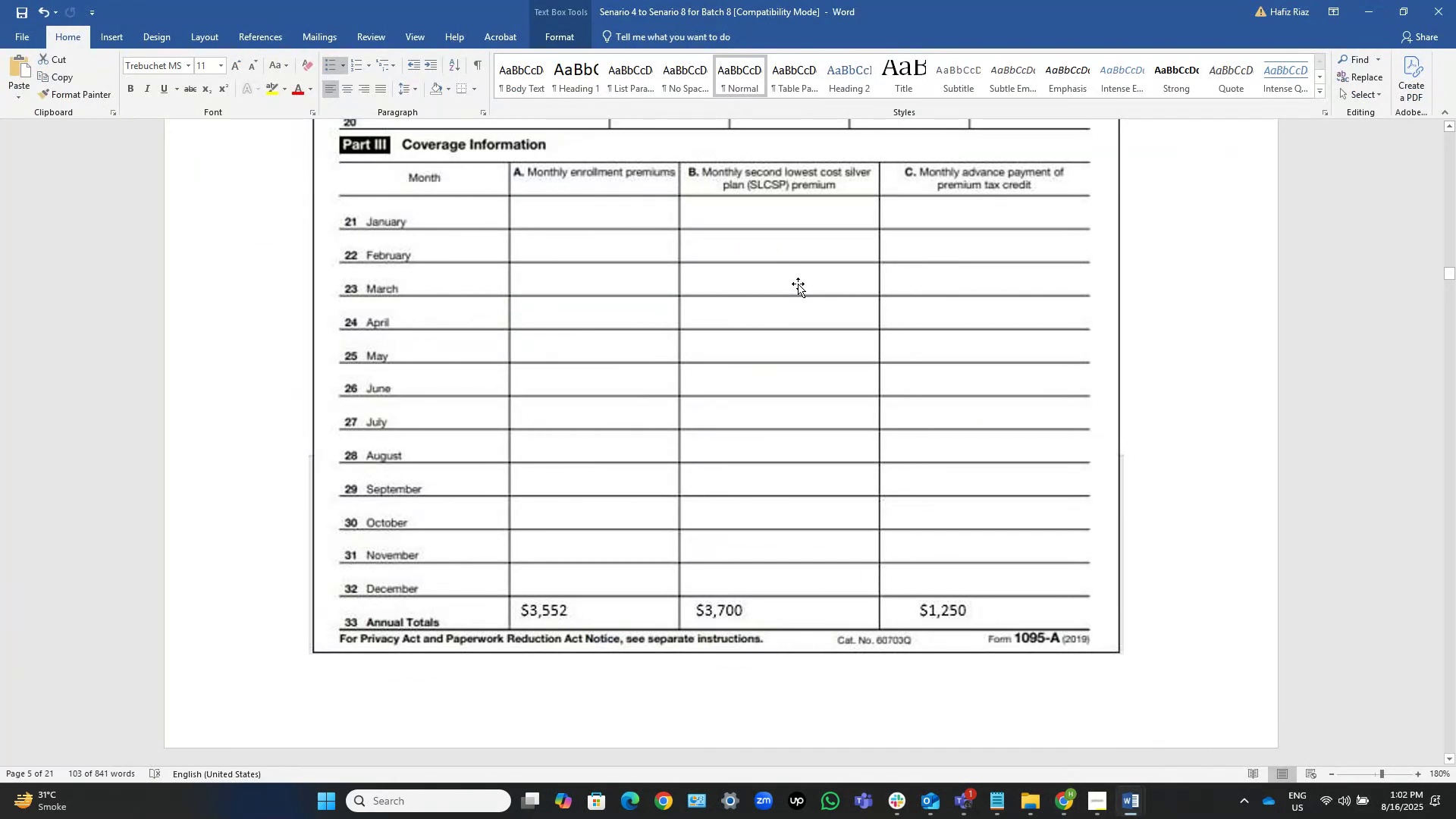 
key(Alt+AltLeft)
 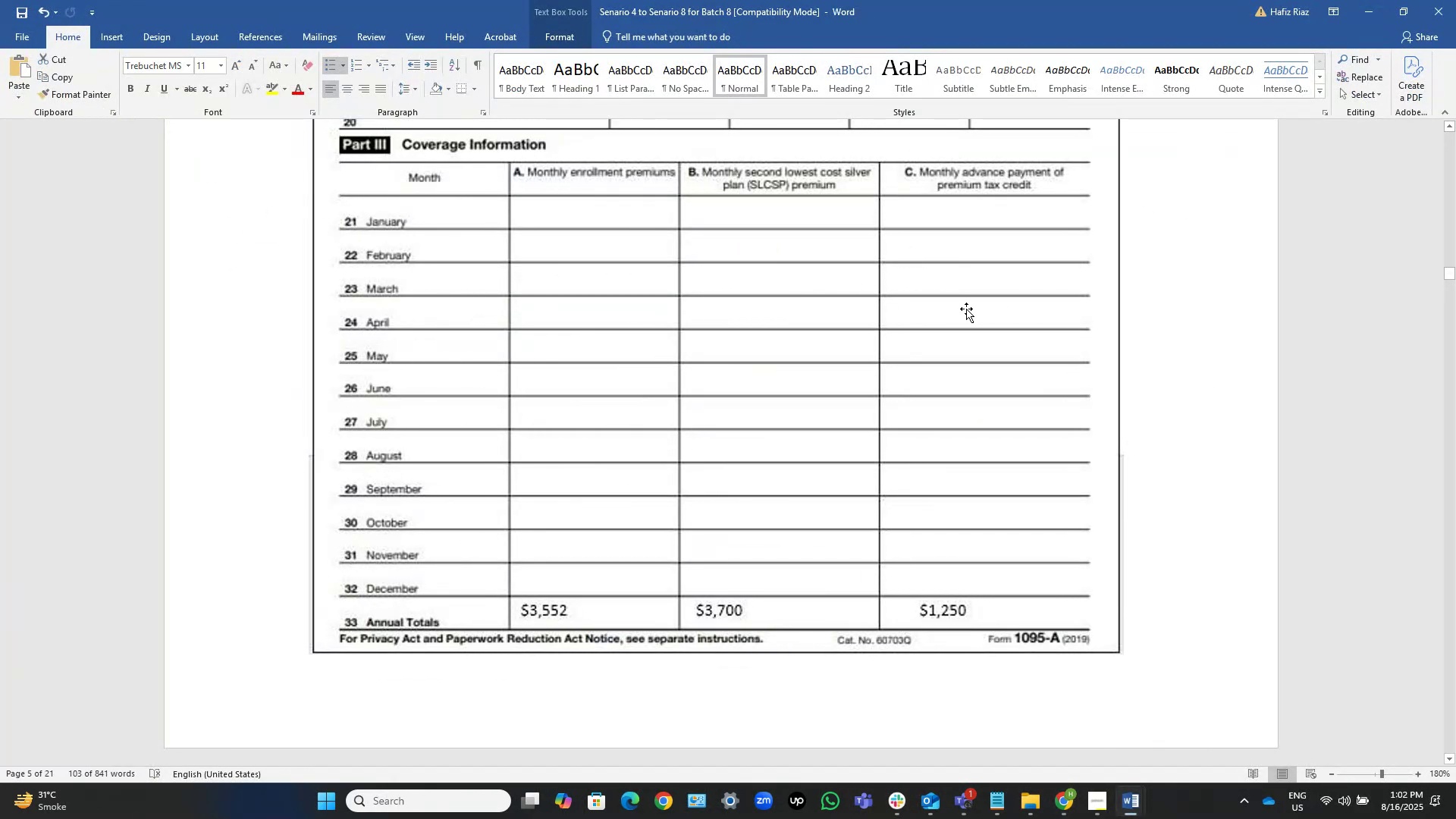 
key(Alt+Tab)
 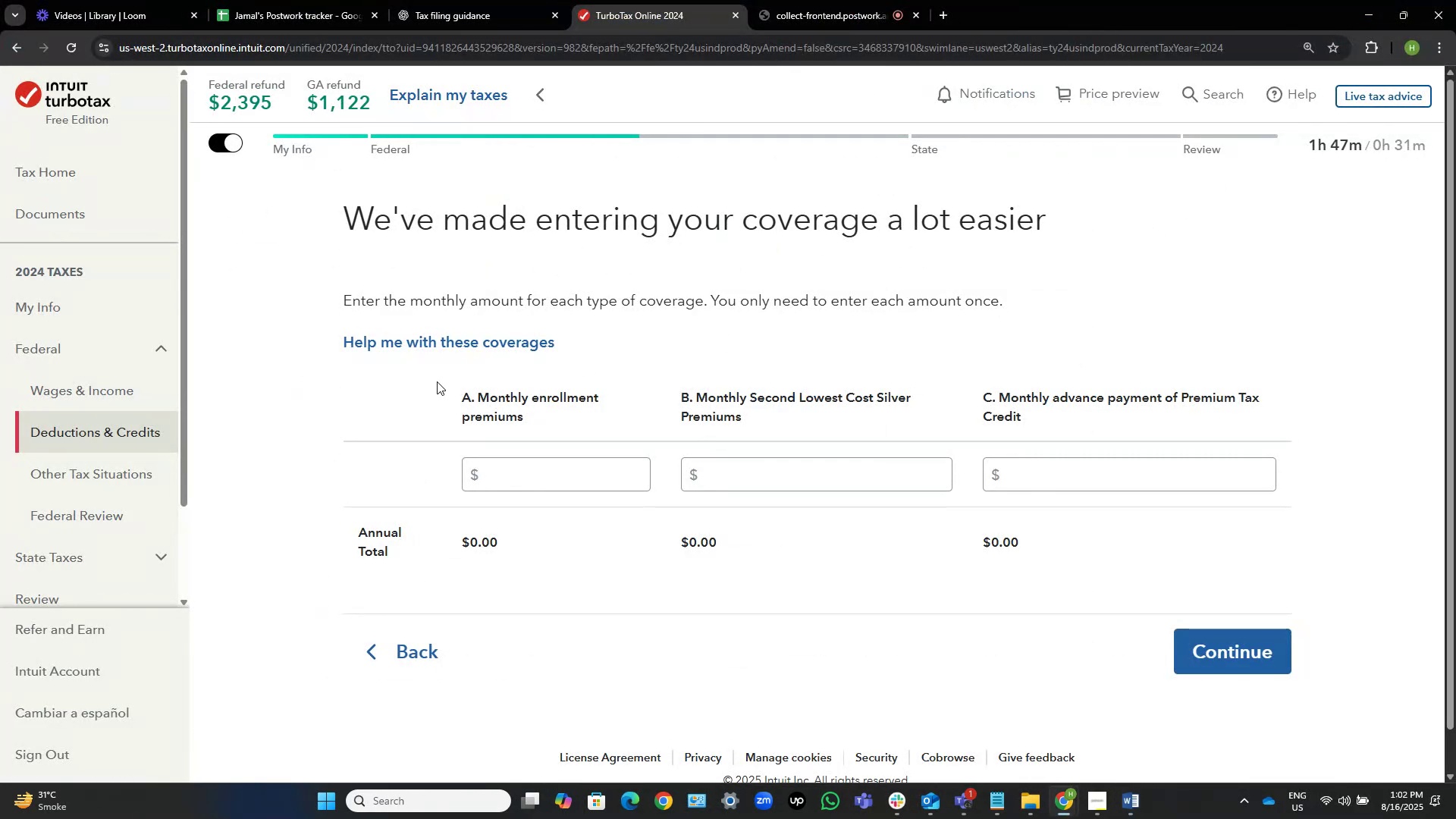 
left_click([500, 468])
 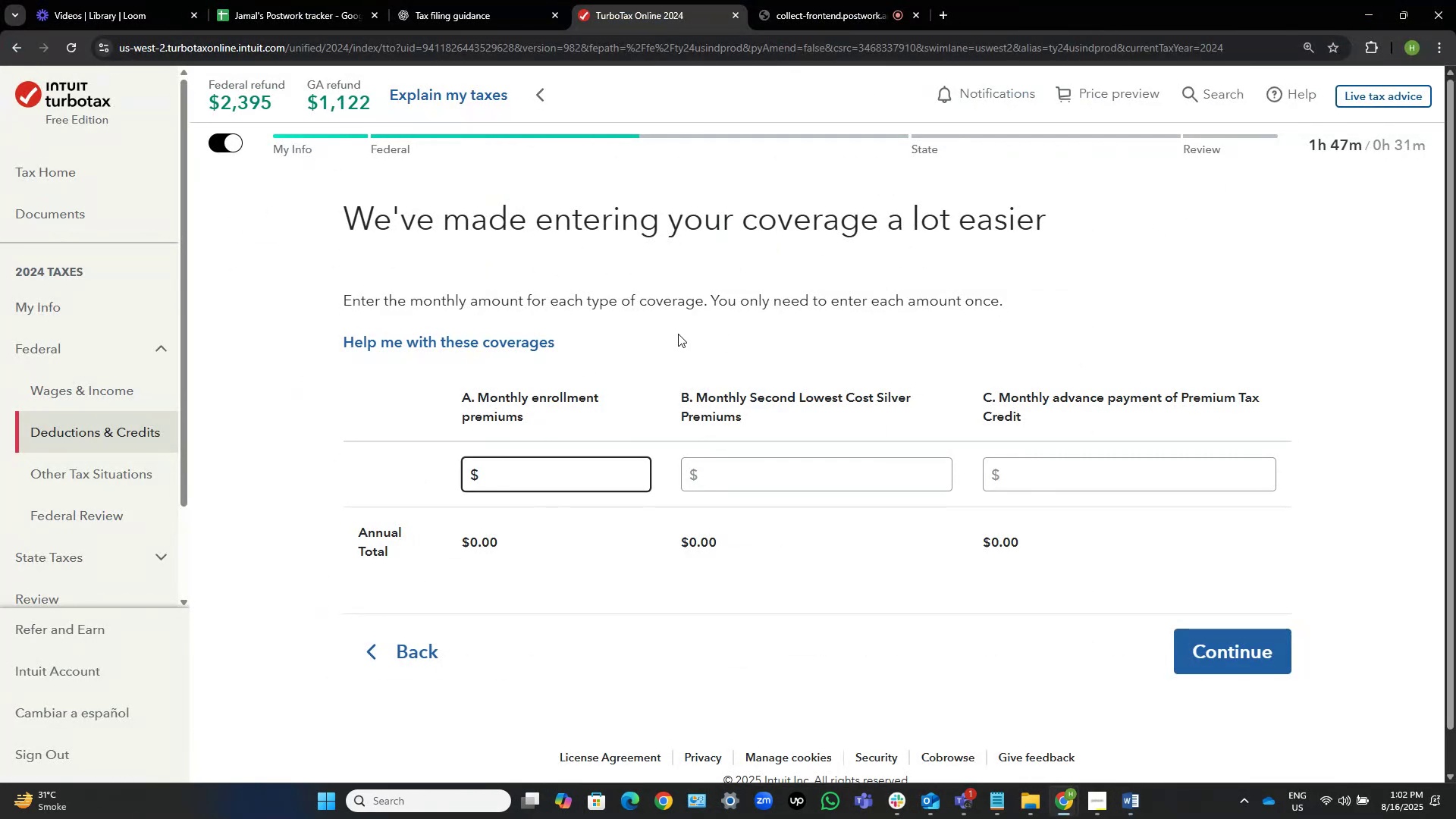 
key(Numpad3)
 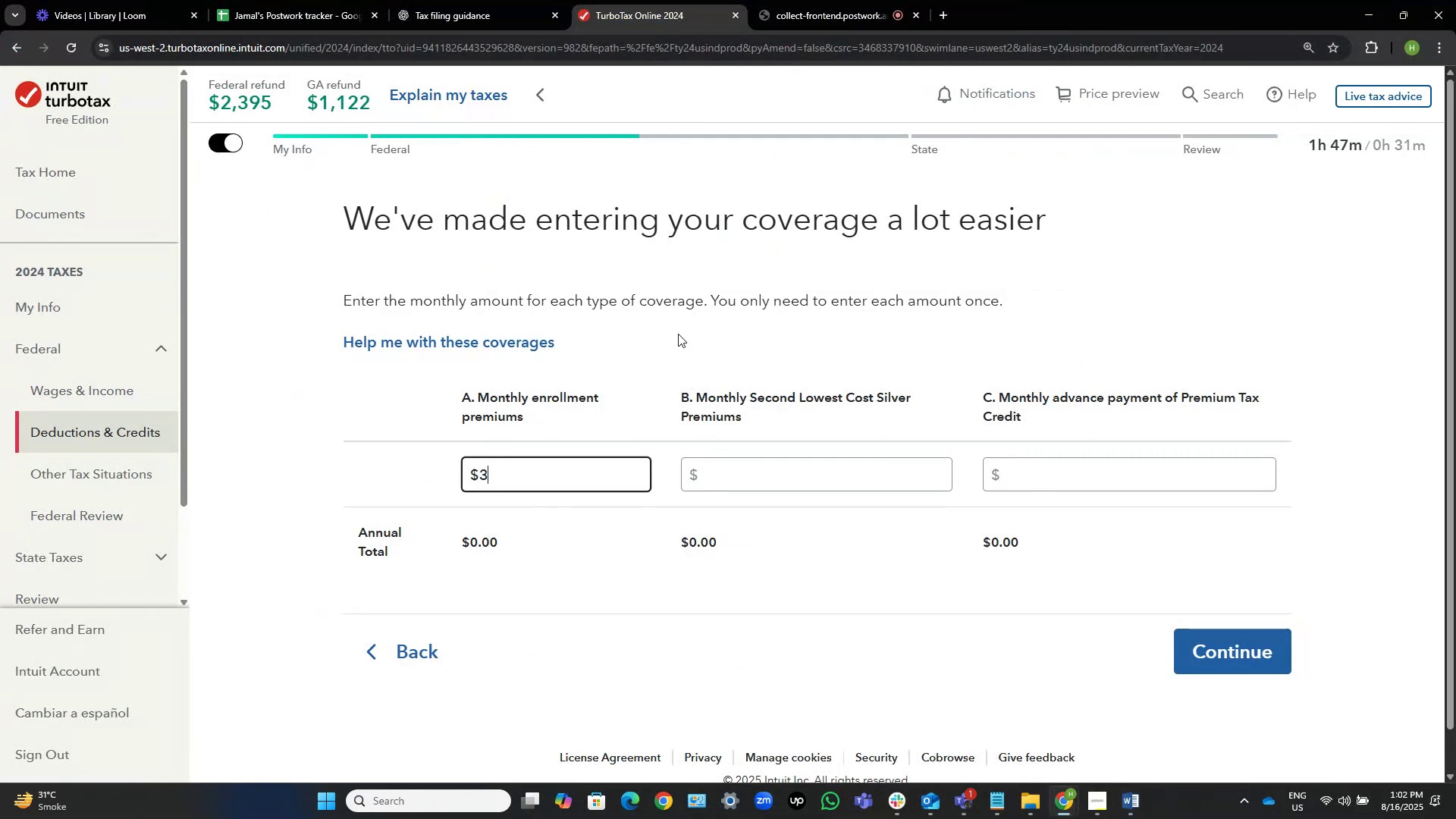 
key(Numpad5)
 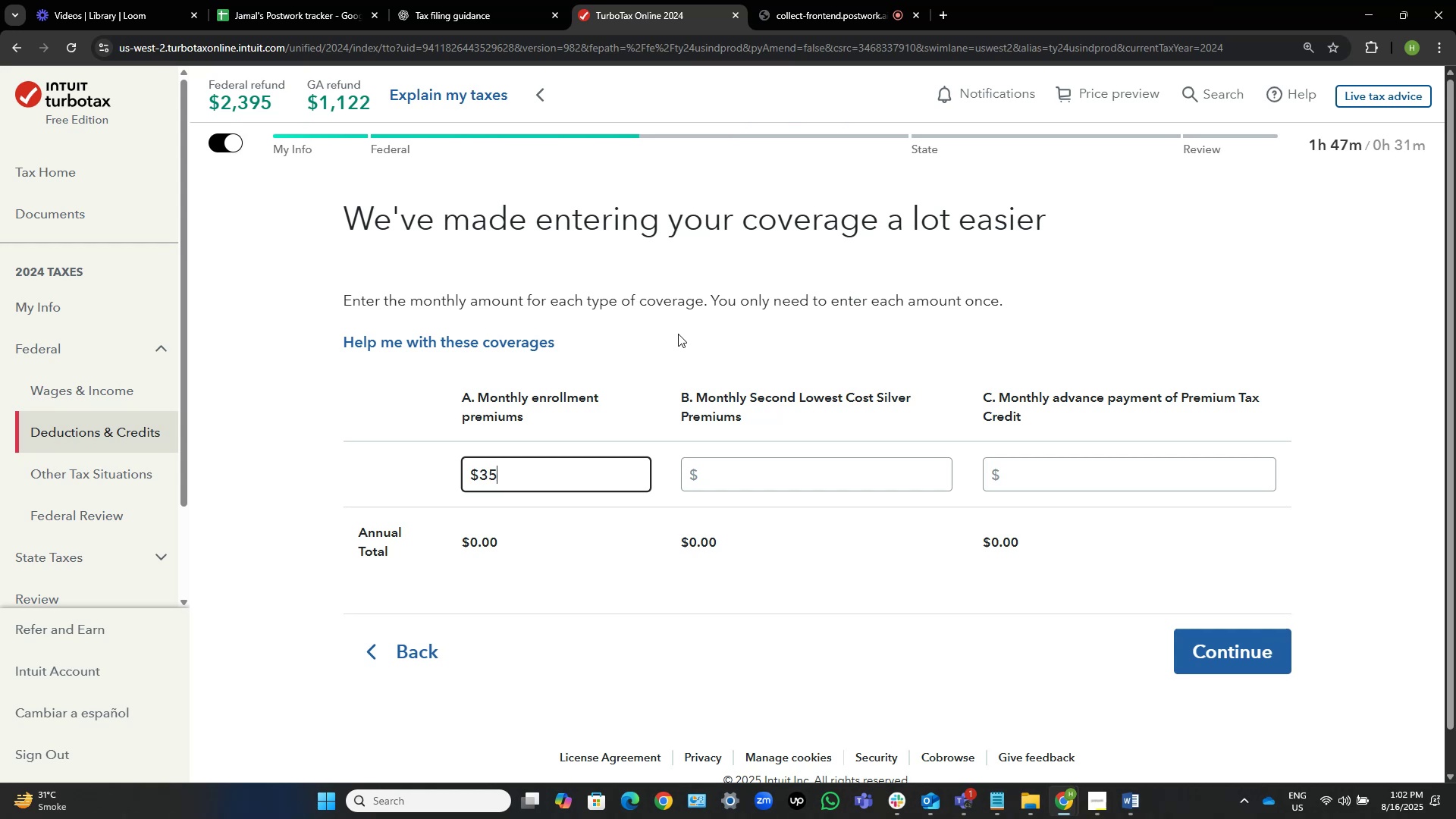 
key(Numpad5)
 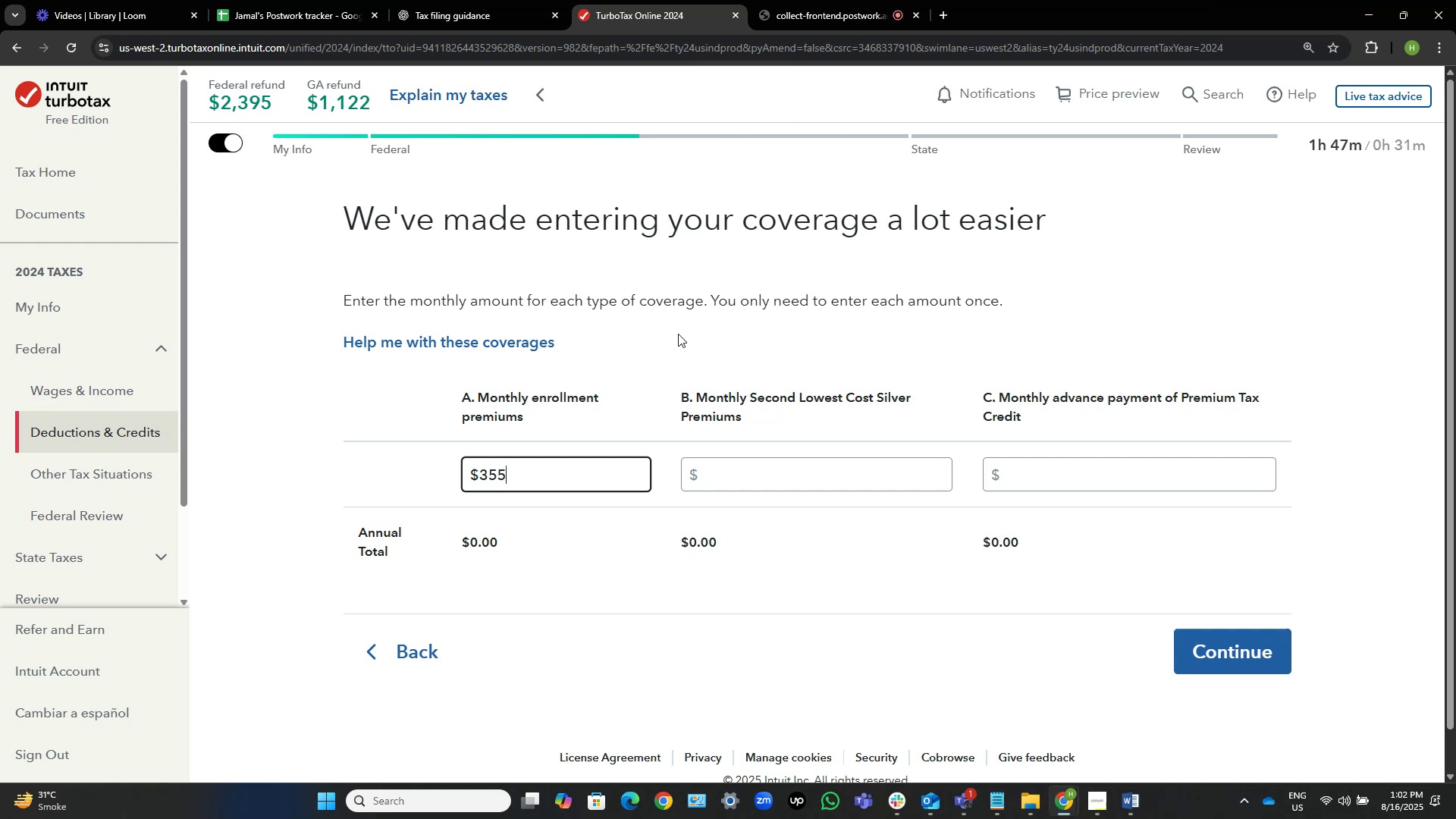 
key(Numpad2)
 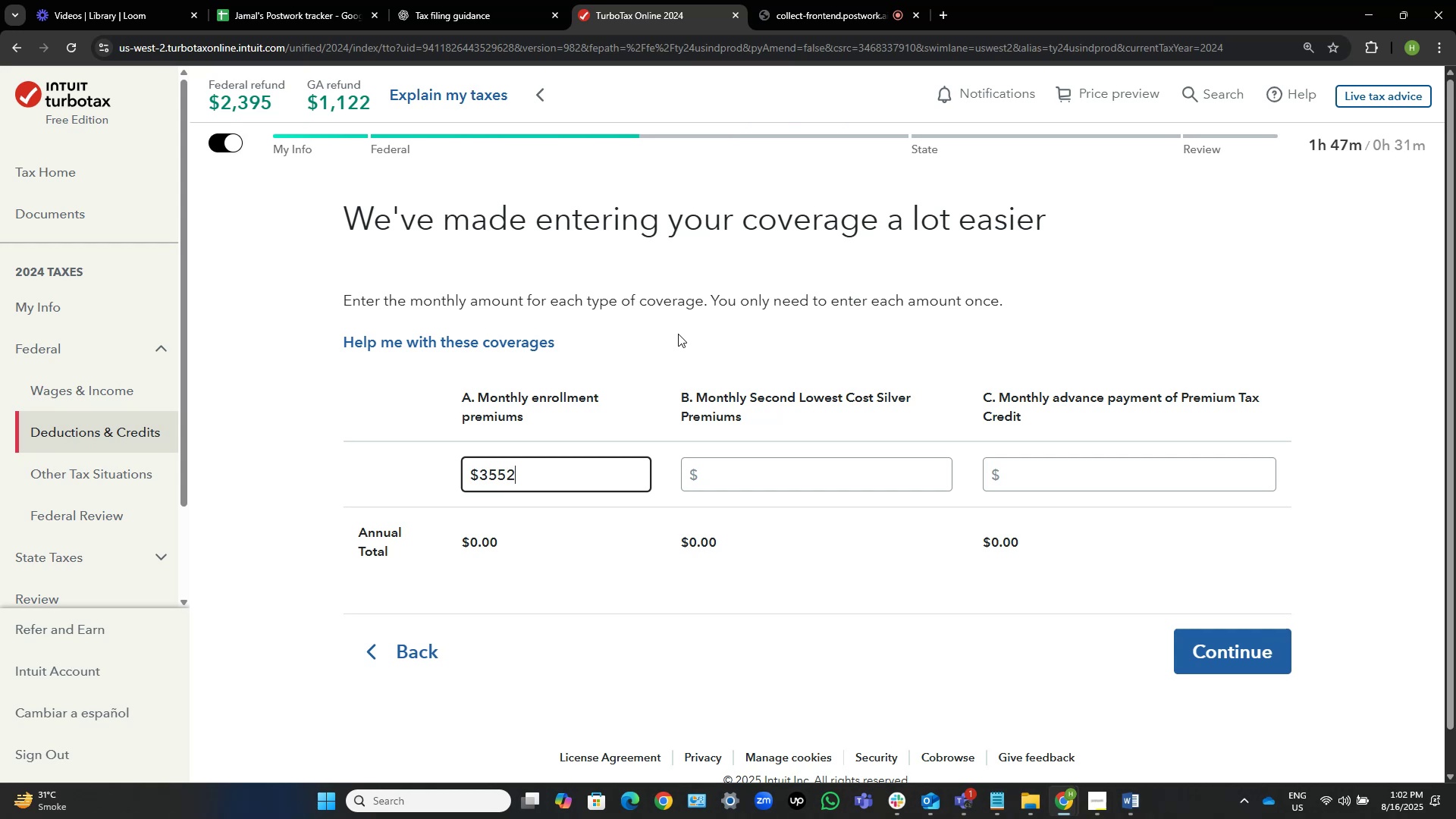 
key(Alt+AltLeft)
 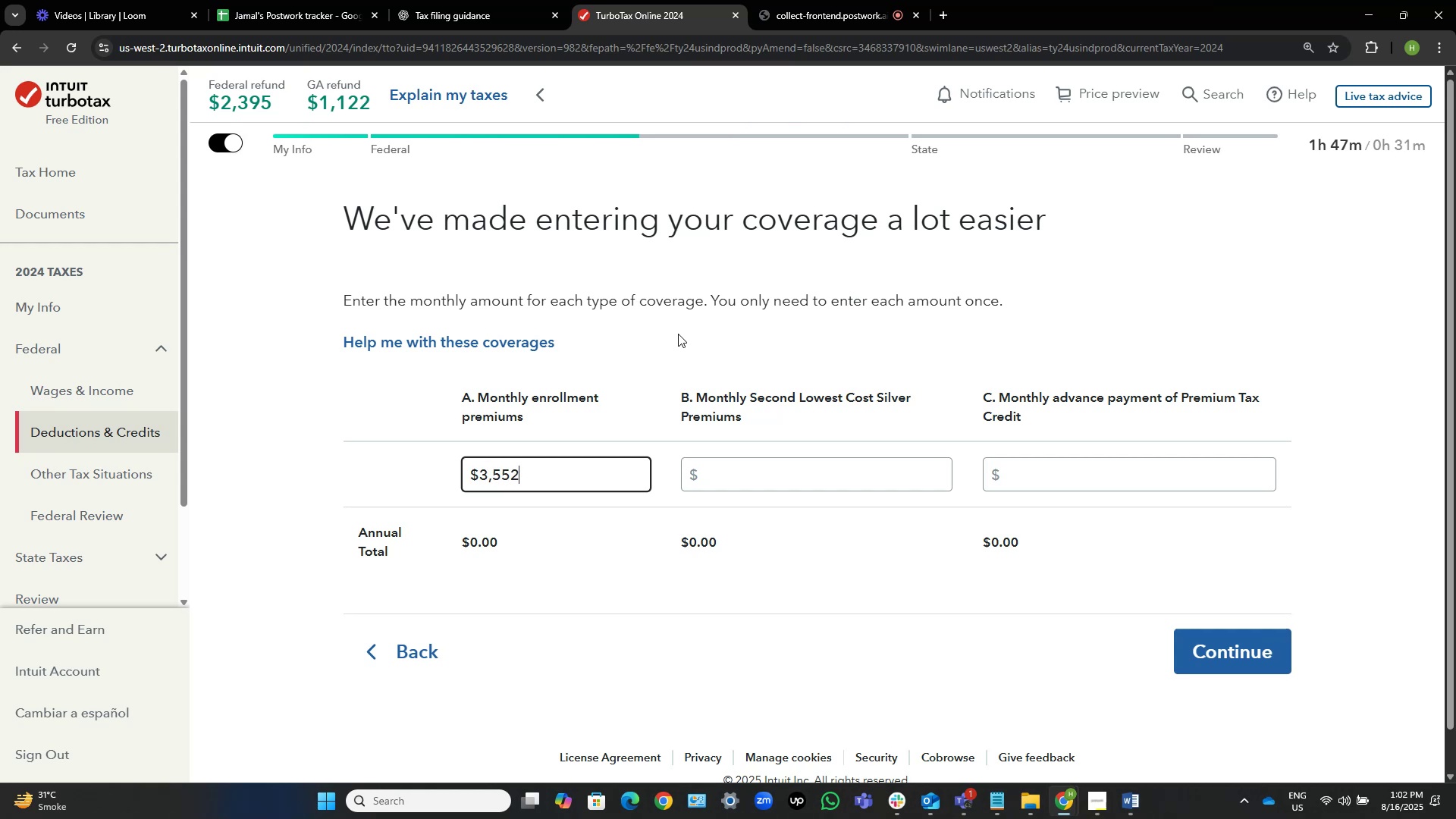 
key(Alt+Tab)
 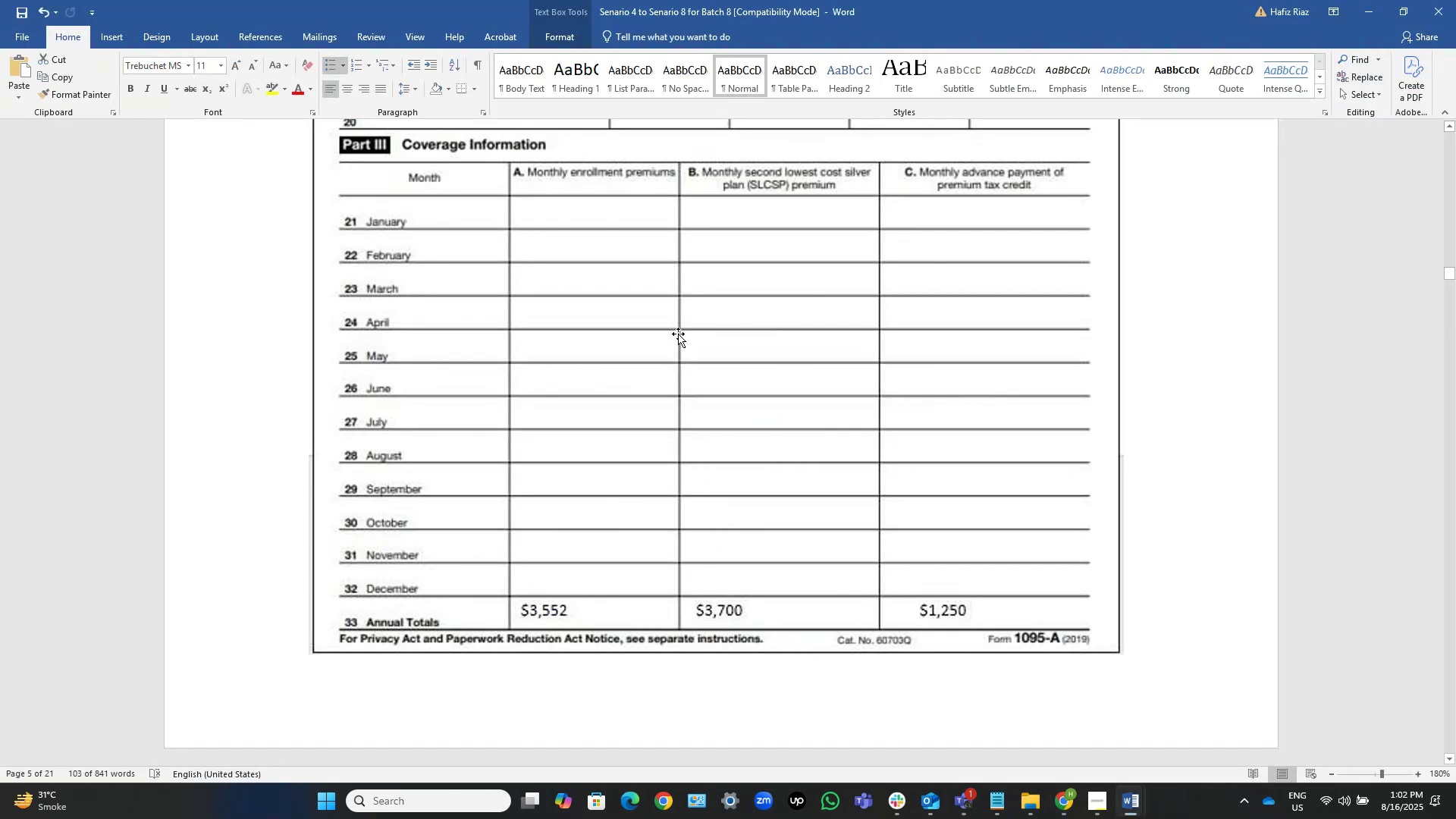 
key(Alt+AltLeft)
 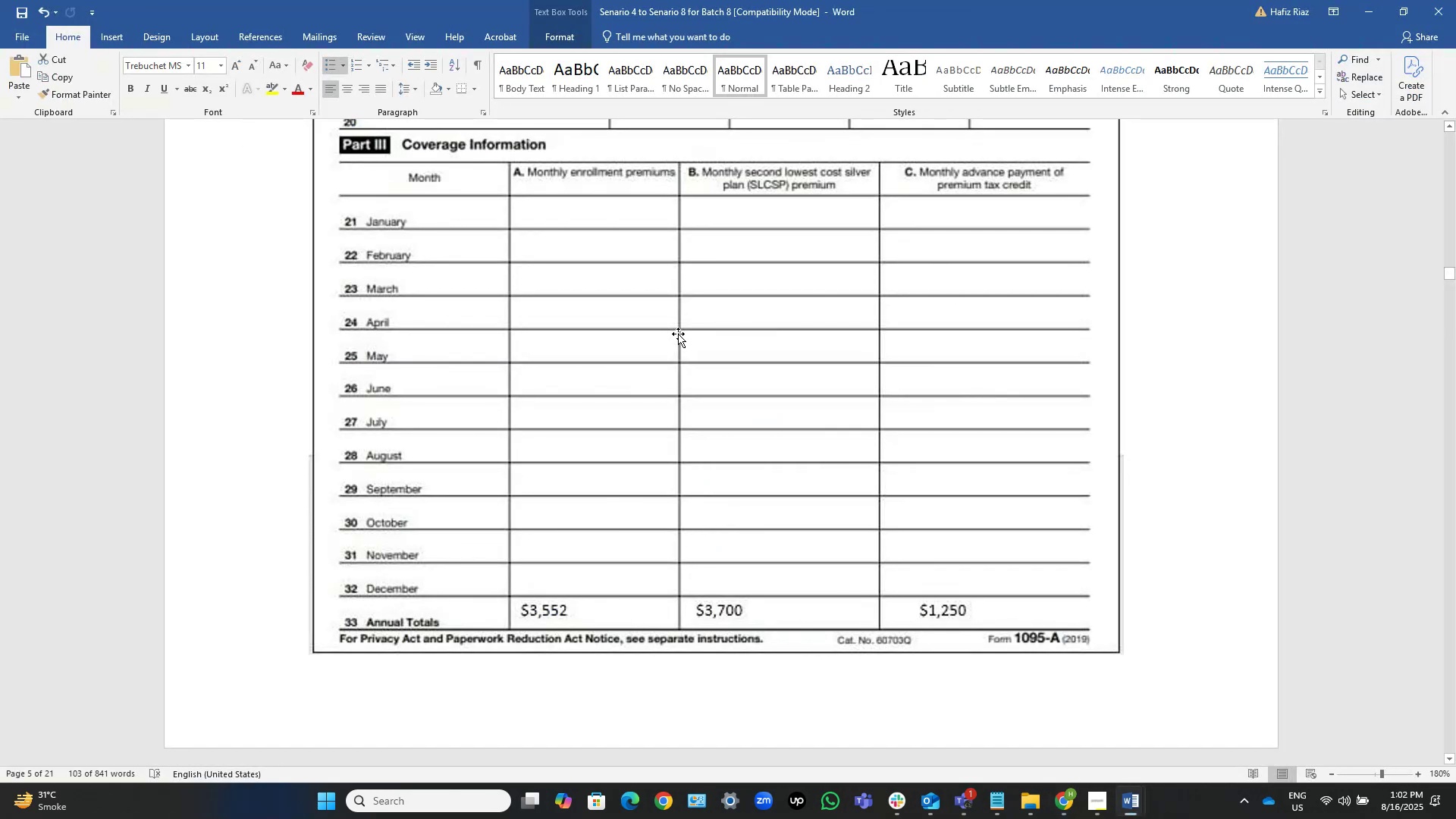 
key(Alt+Tab)
 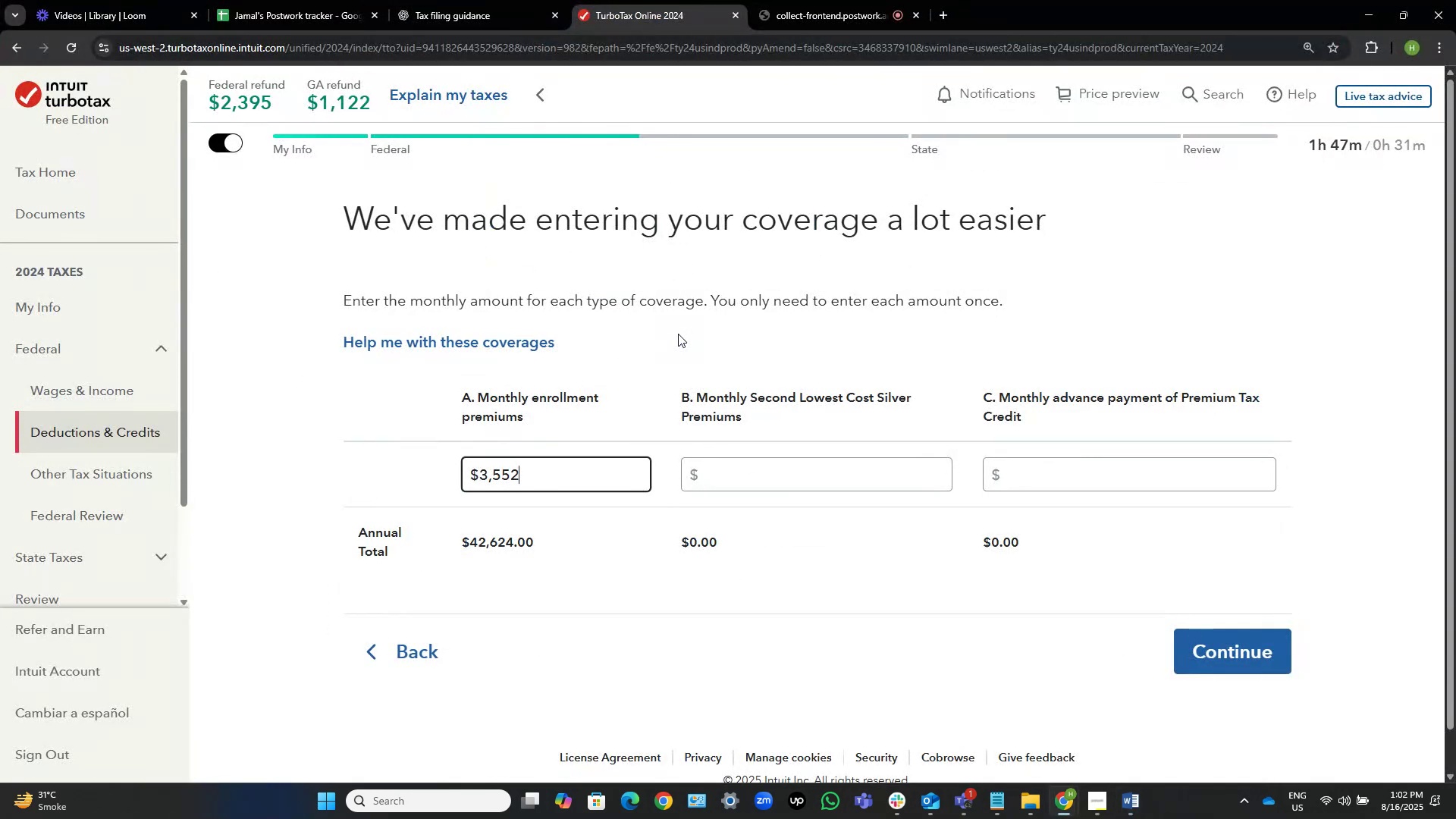 
key(Space)
 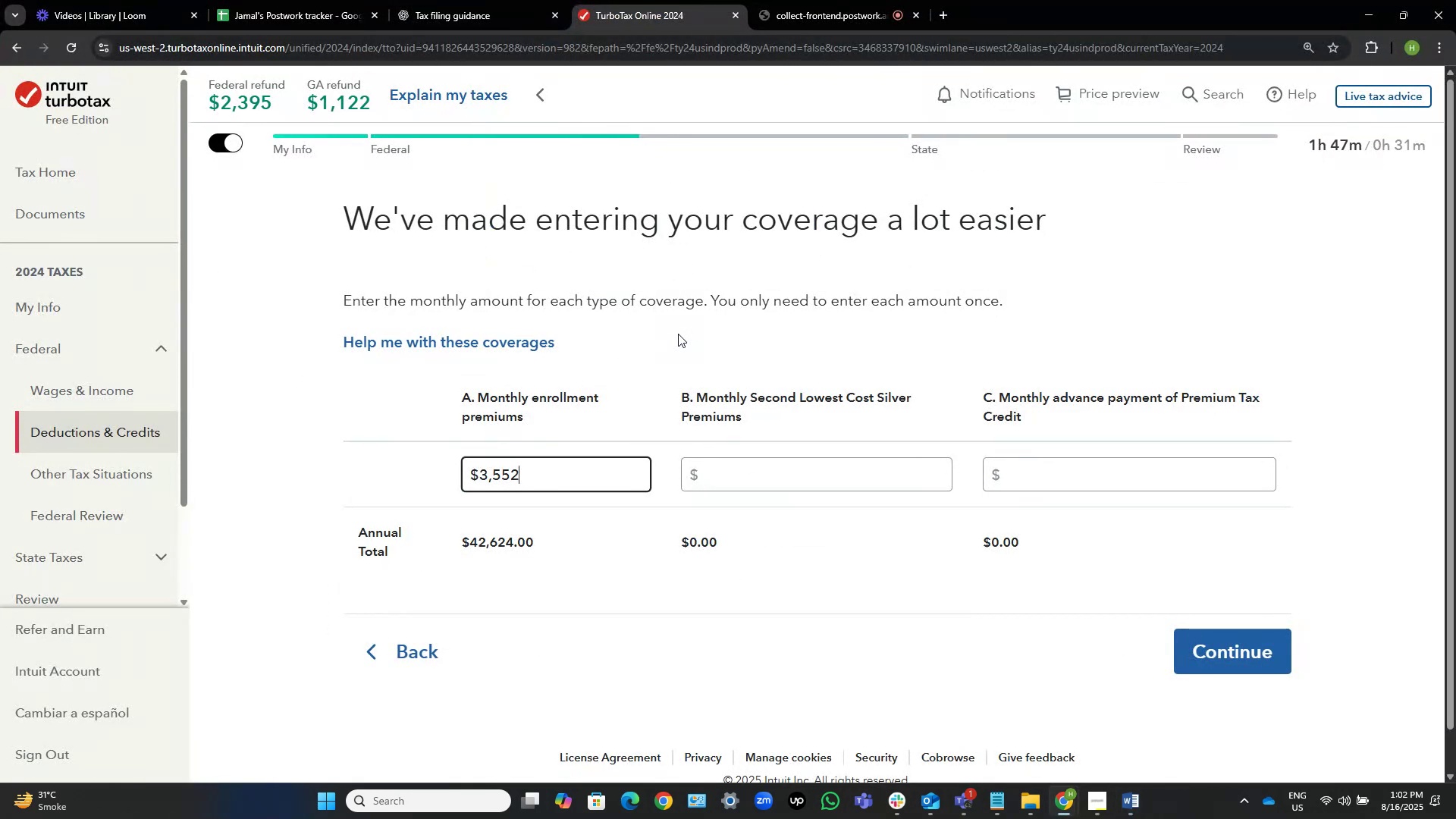 
key(Tab)
 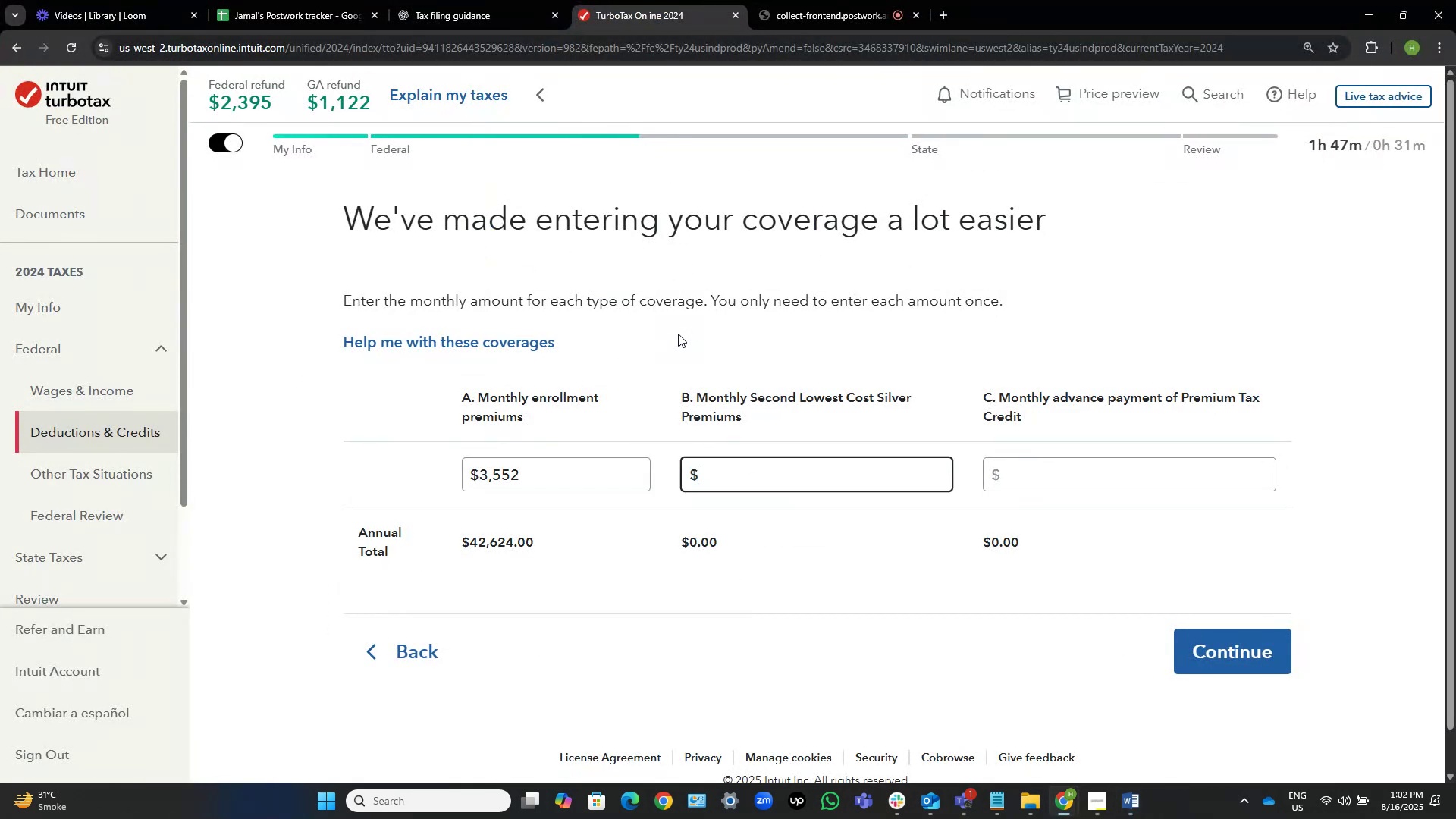 
key(Numpad6)
 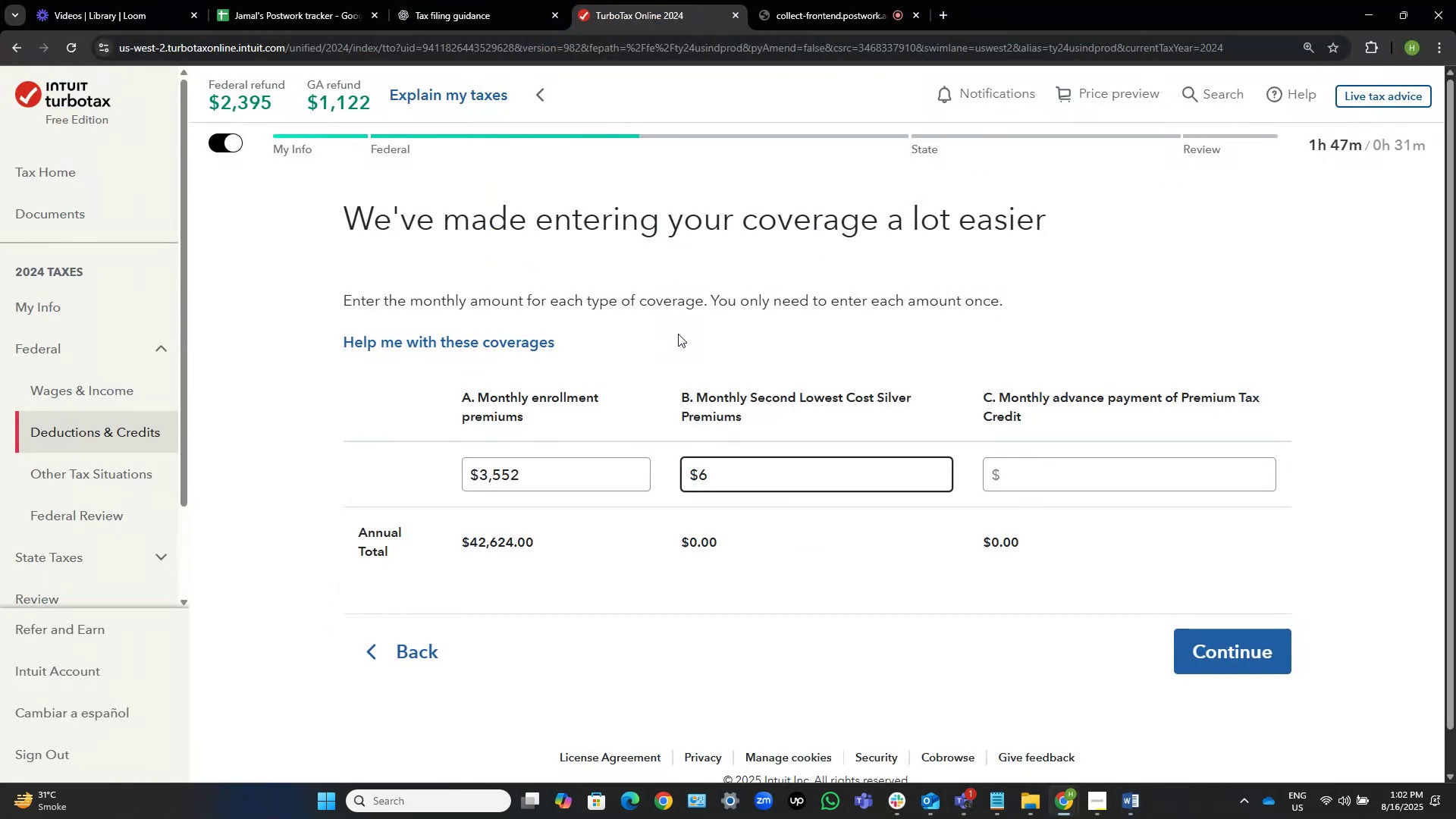 
key(Backspace)
 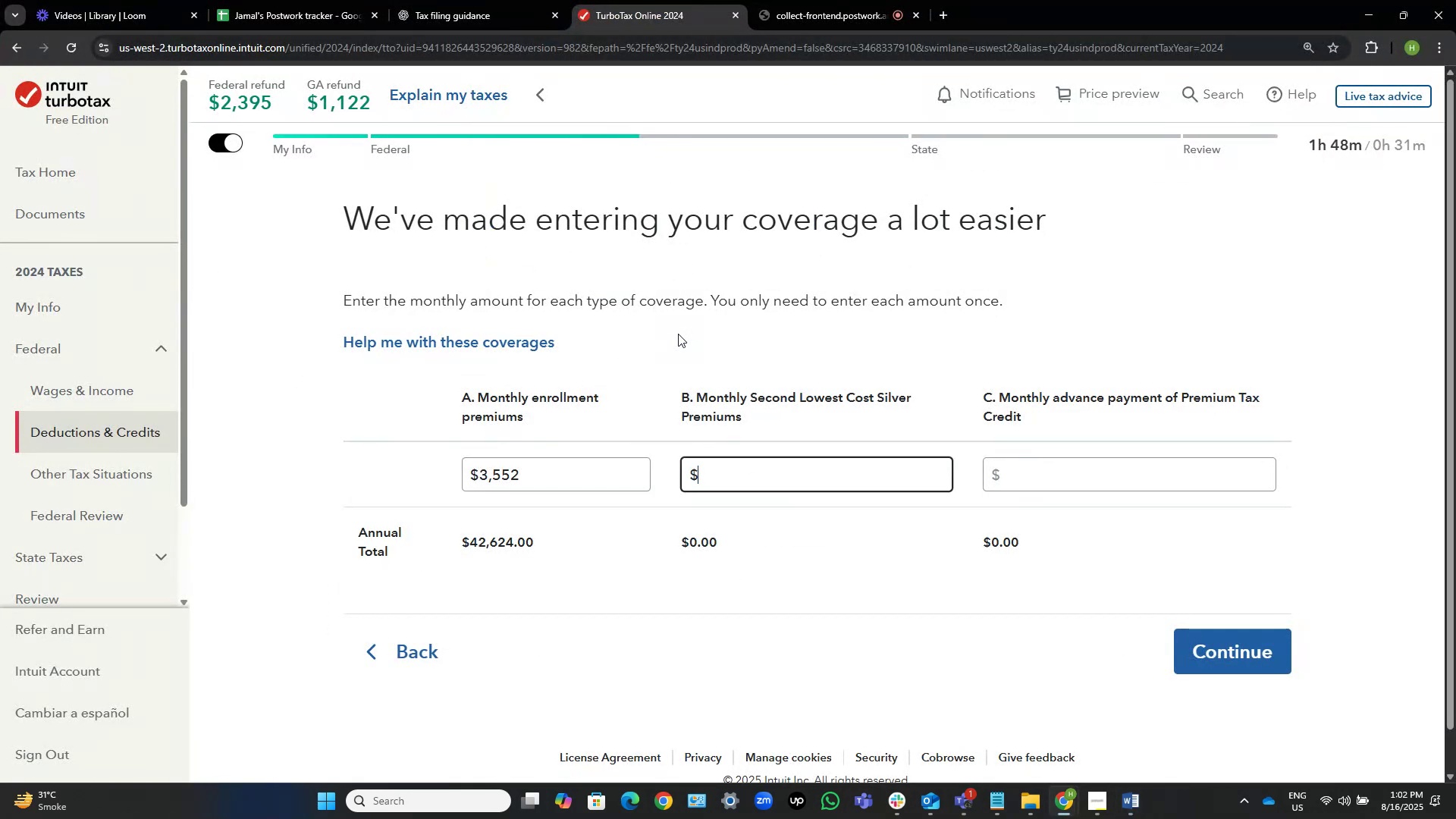 
key(Numpad3)
 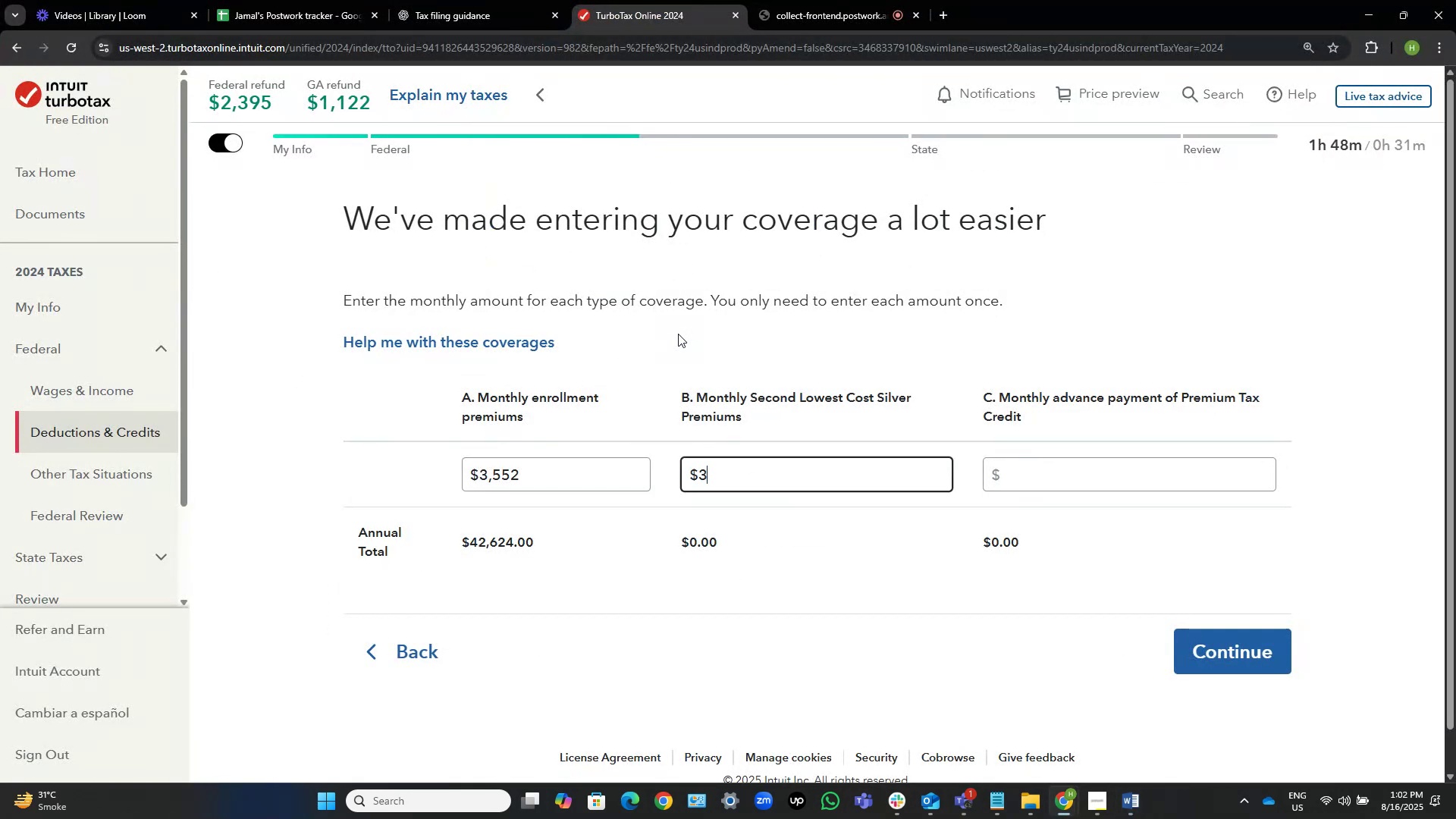 
key(Numpad7)
 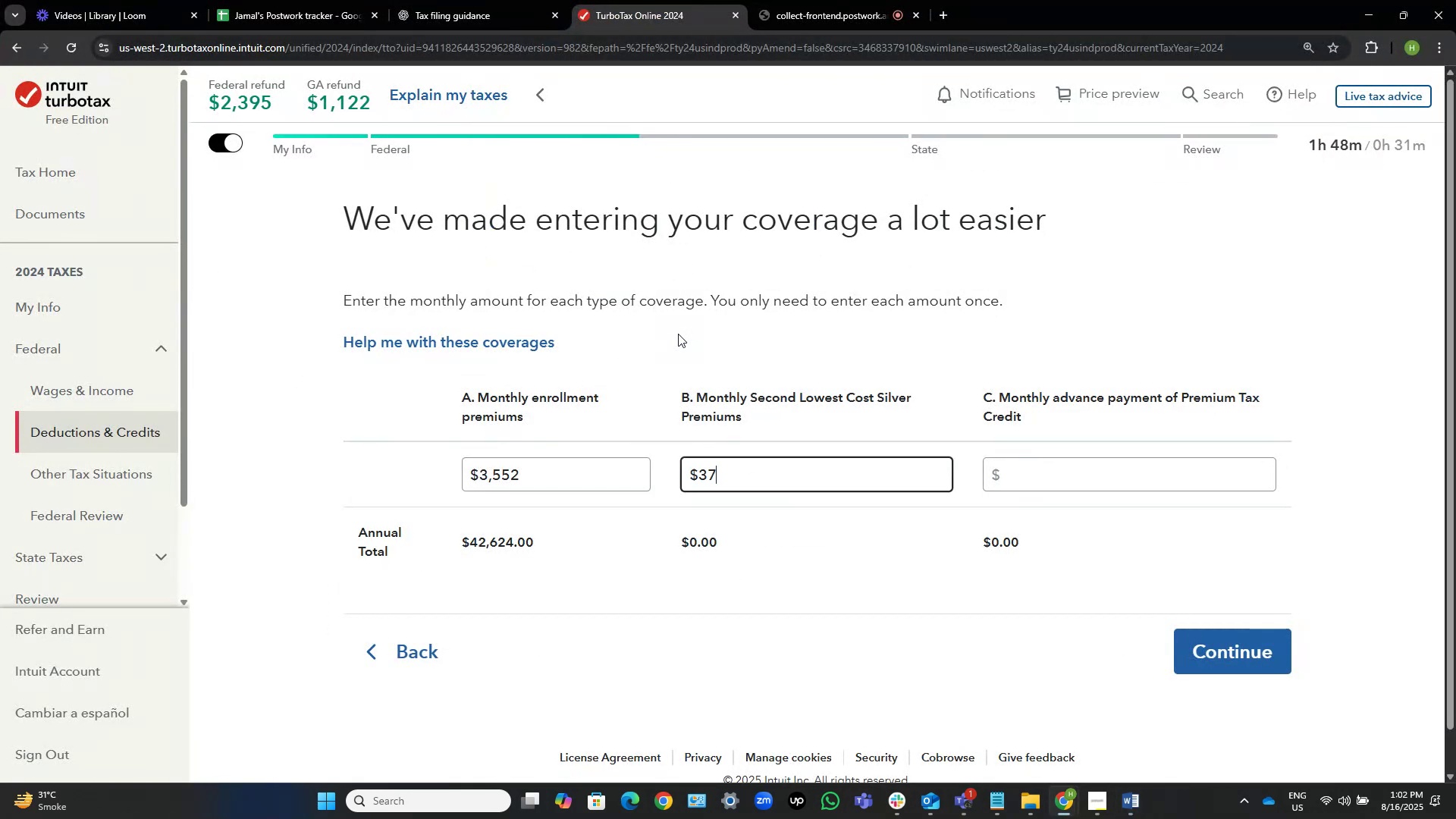 
key(Numpad0)
 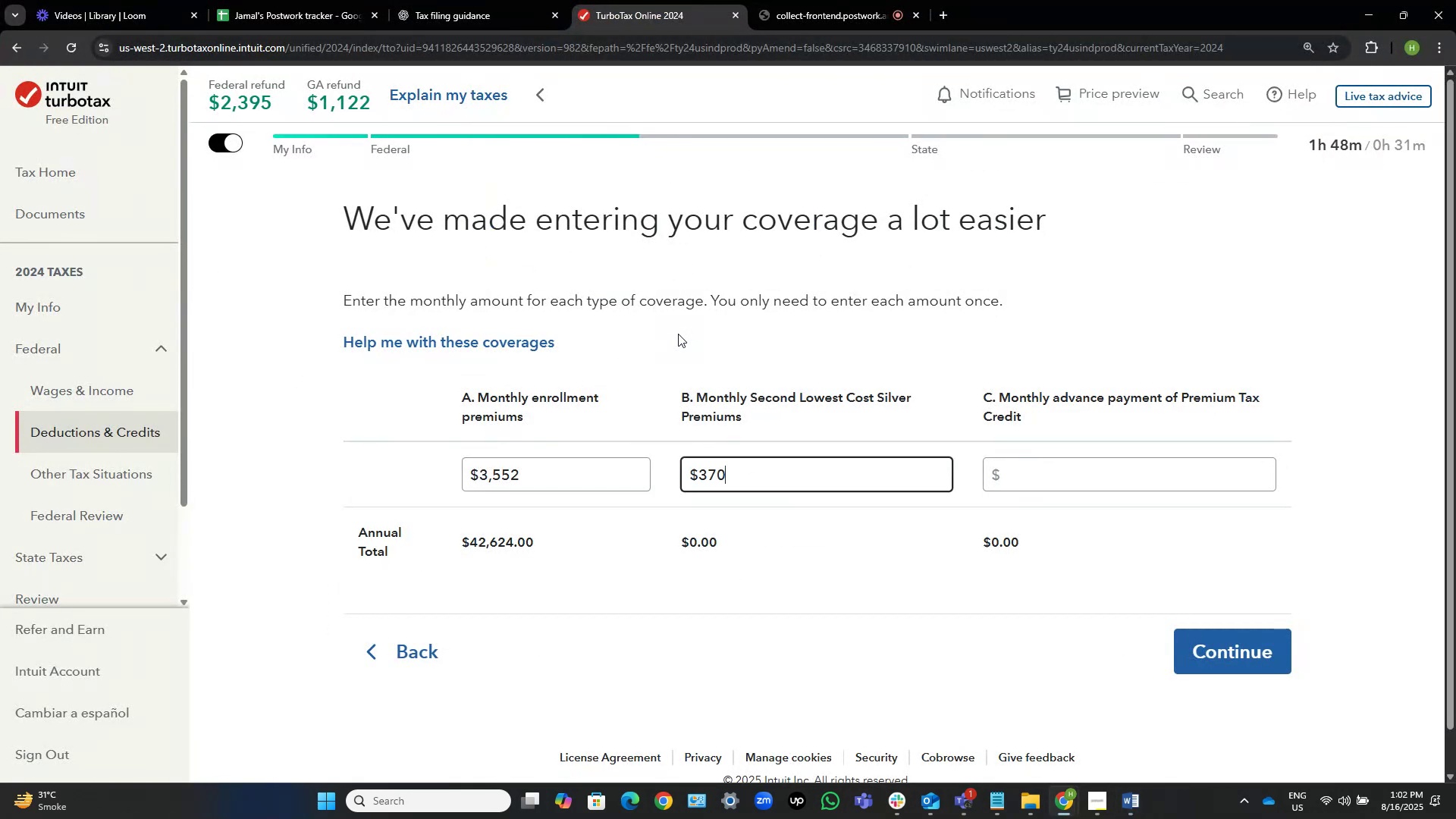 
key(Numpad0)
 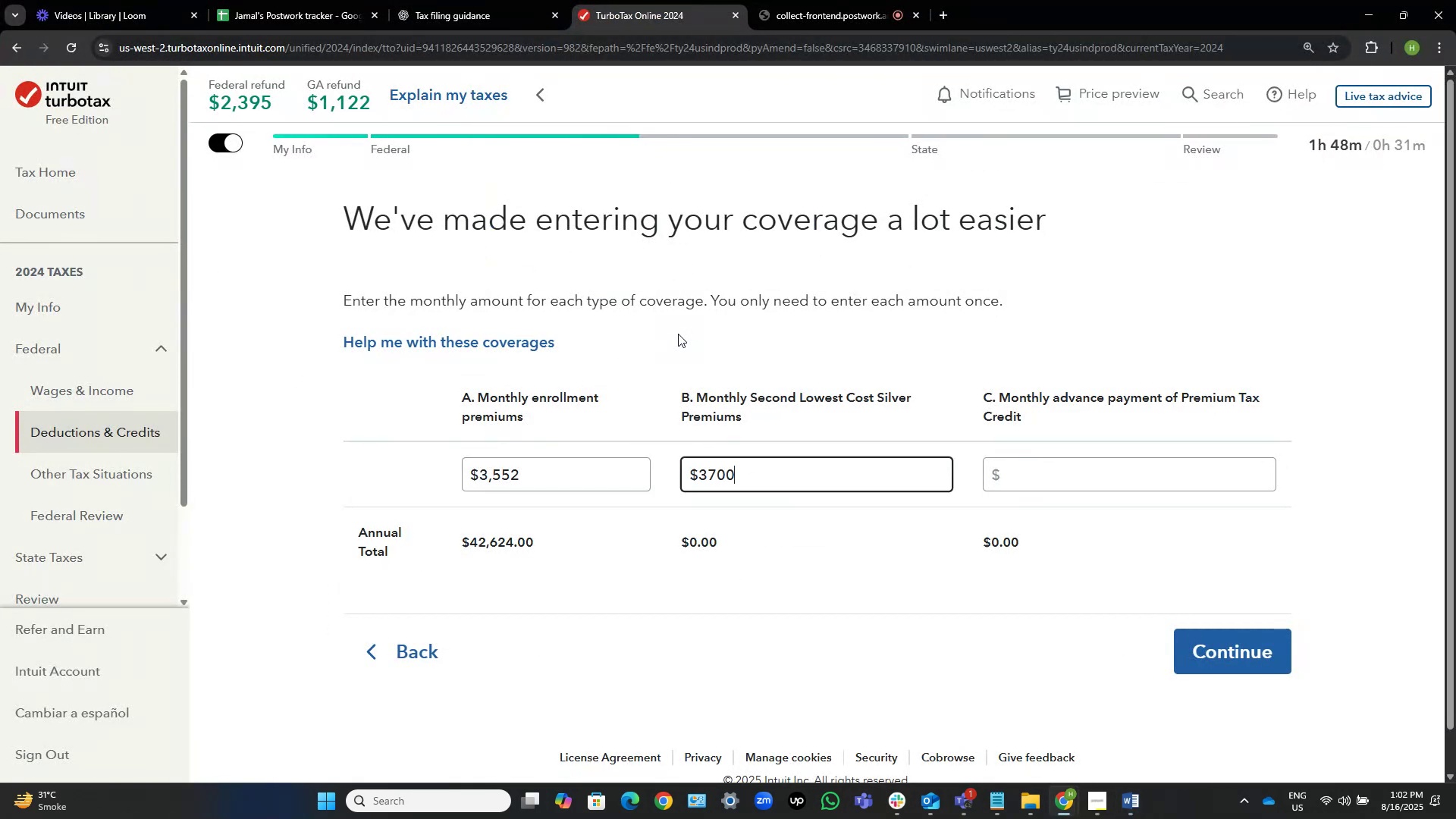 
key(Tab)
 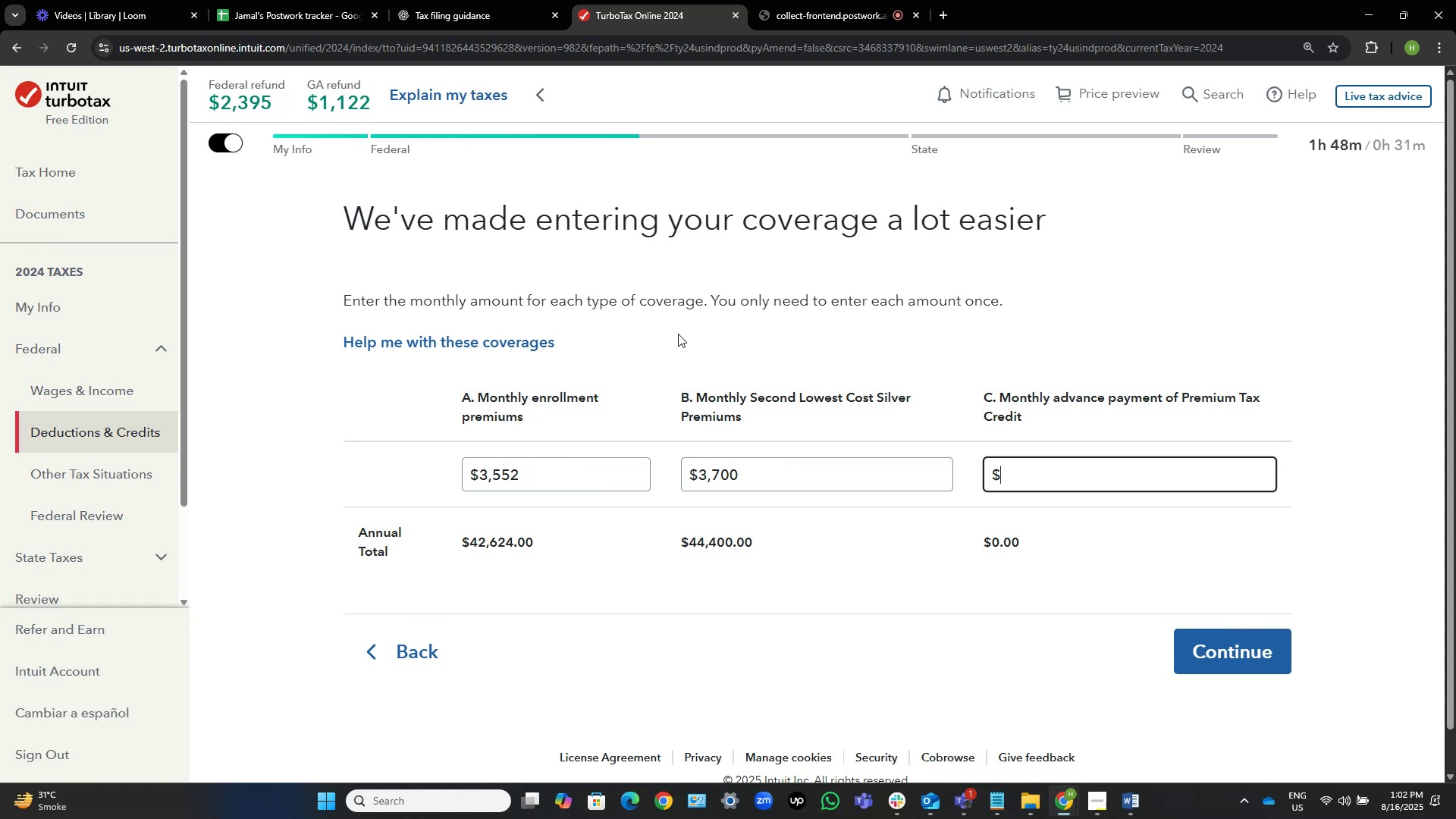 
wait(6.24)
 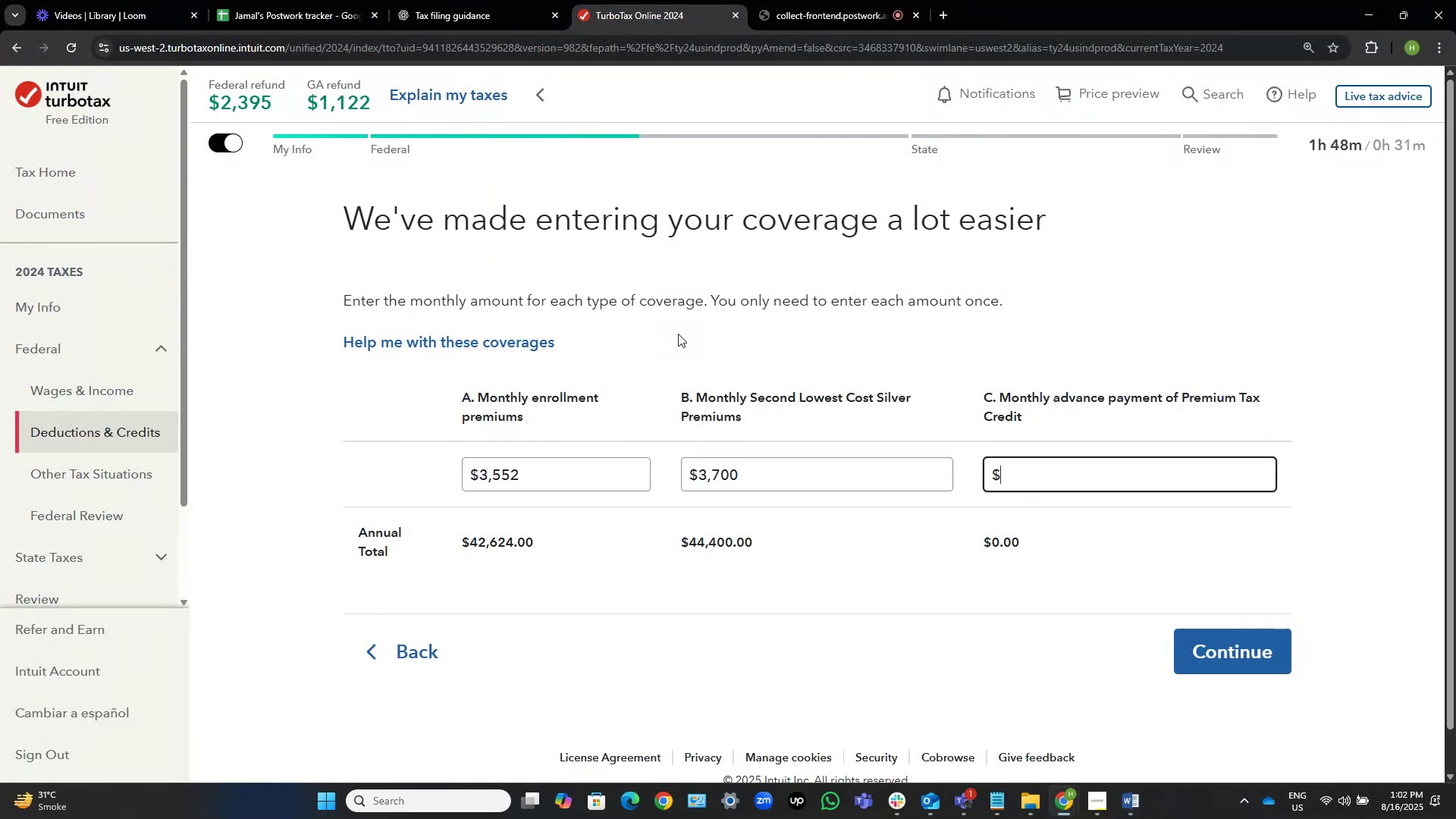 
key(Alt+AltLeft)
 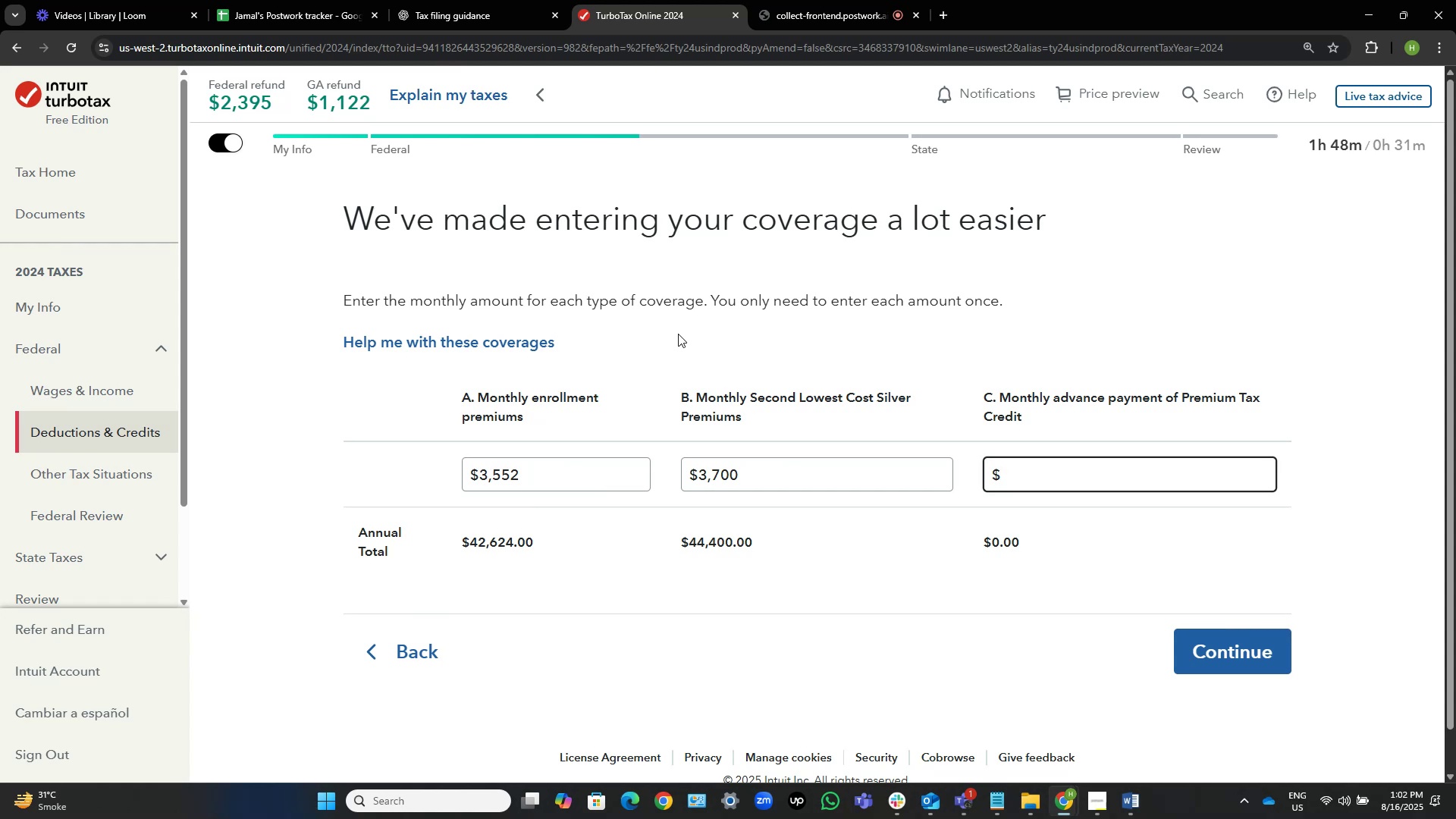 
key(Alt+Tab)
 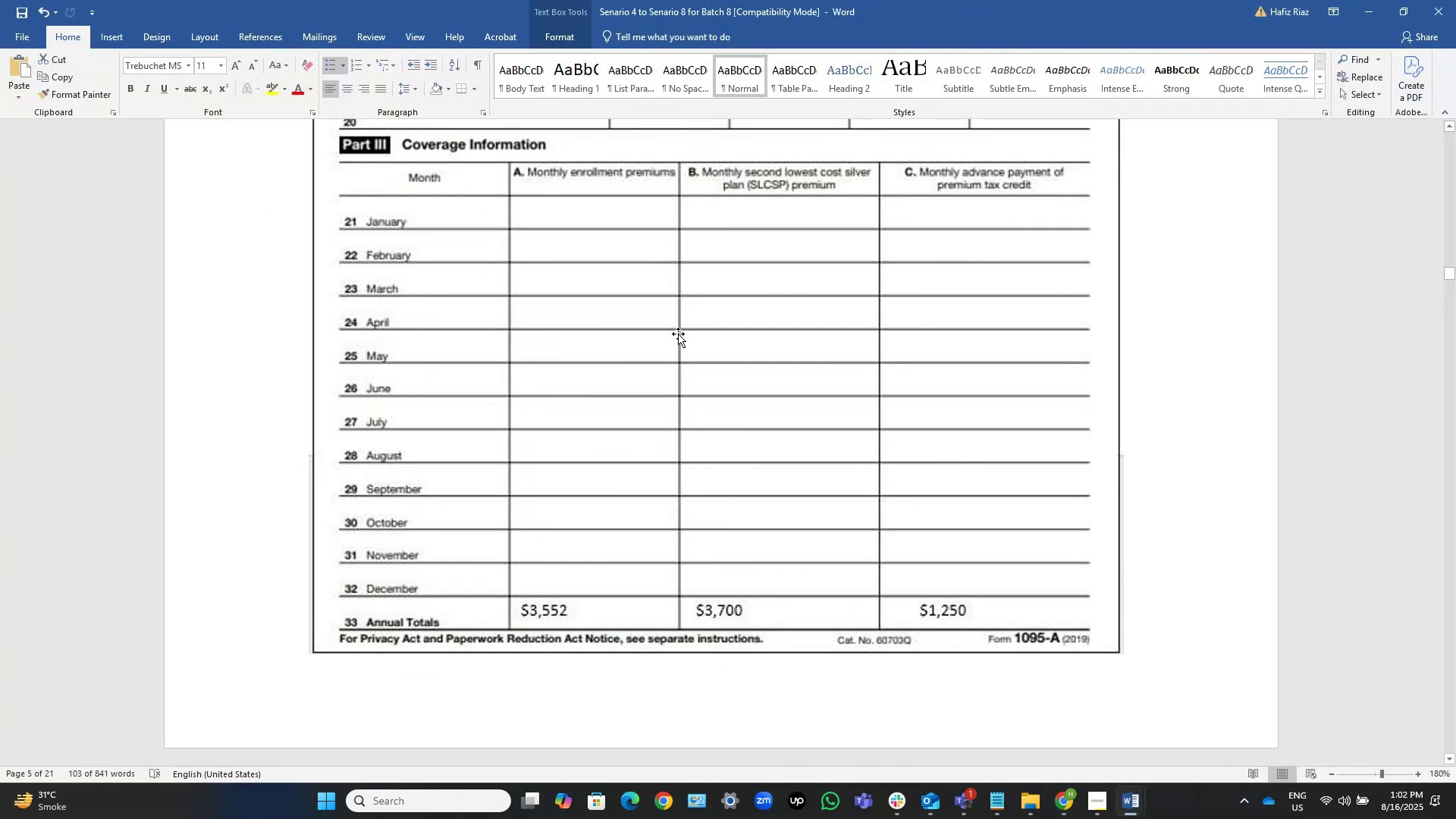 
key(Alt+AltLeft)
 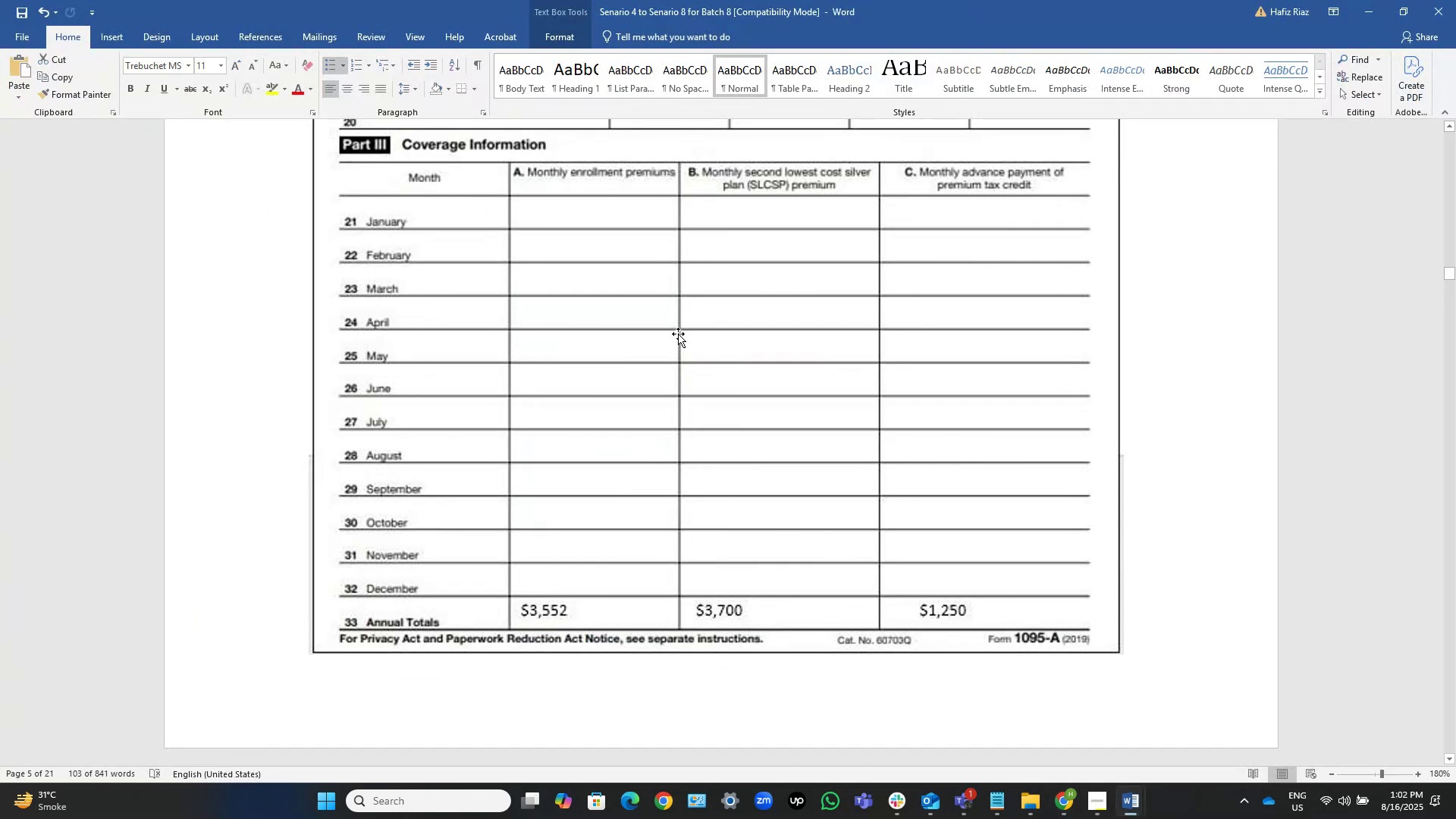 
key(Alt+Tab)
 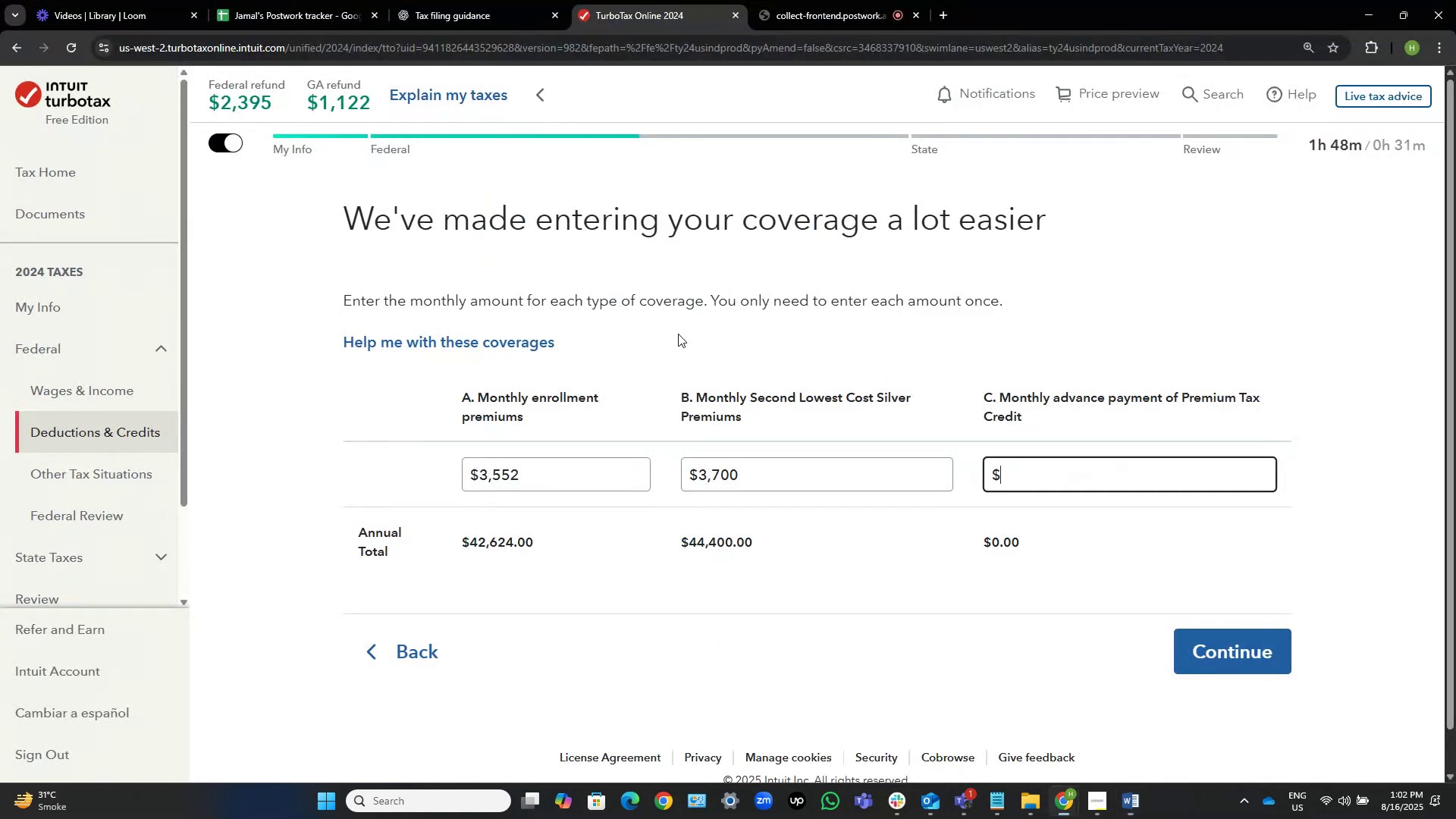 
key(Numpad1)
 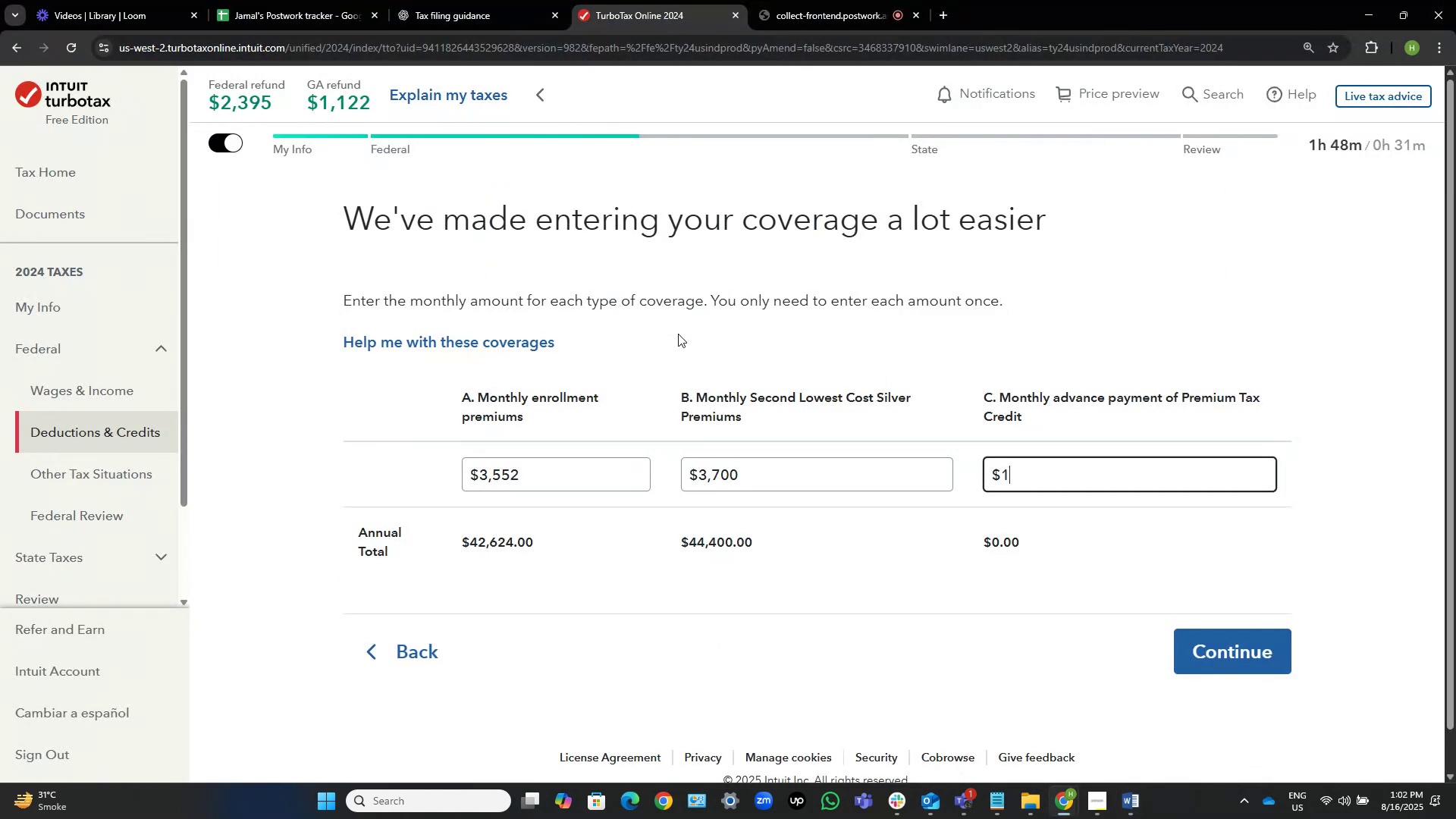 
key(Numpad2)
 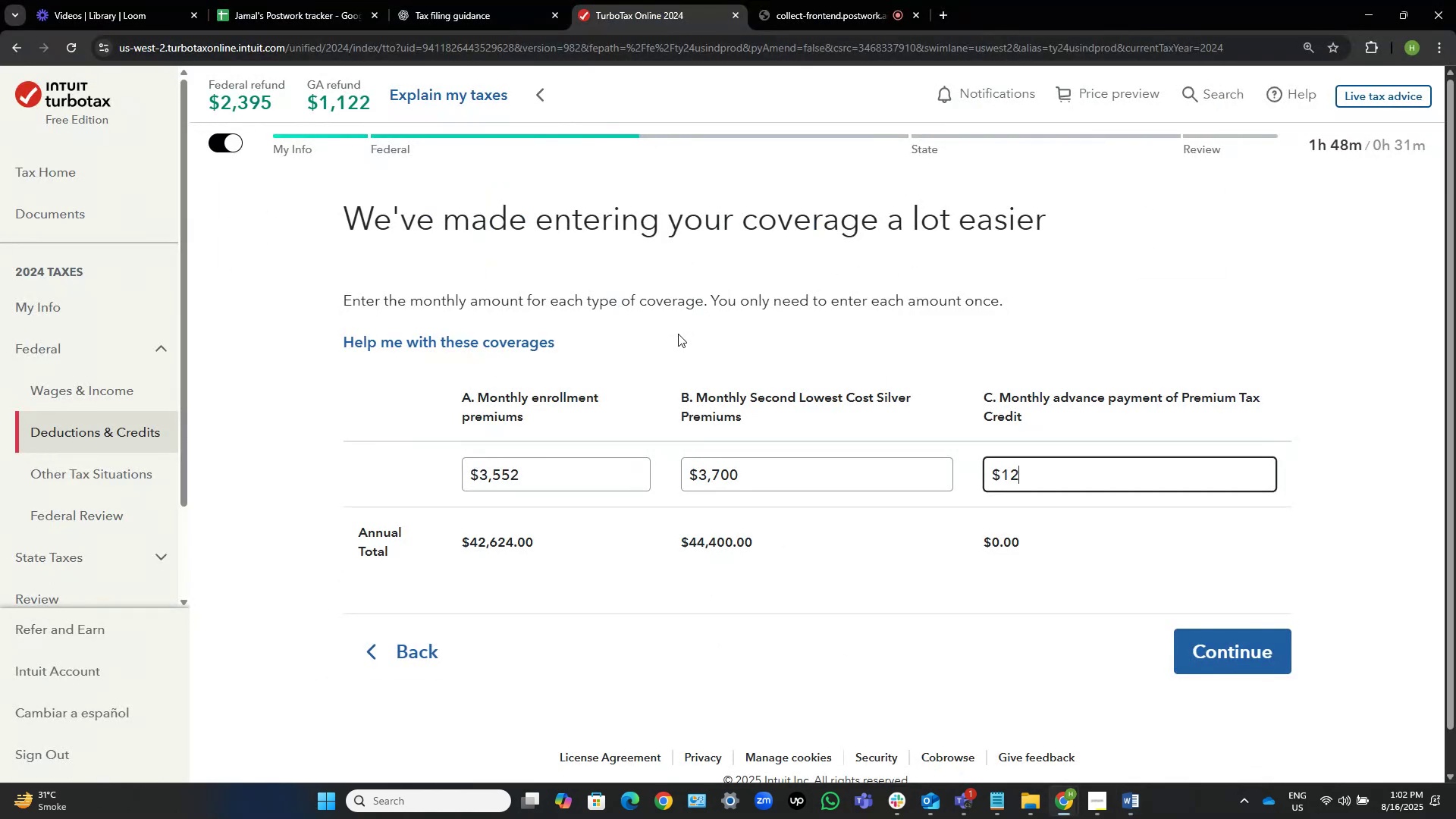 
key(Numpad5)
 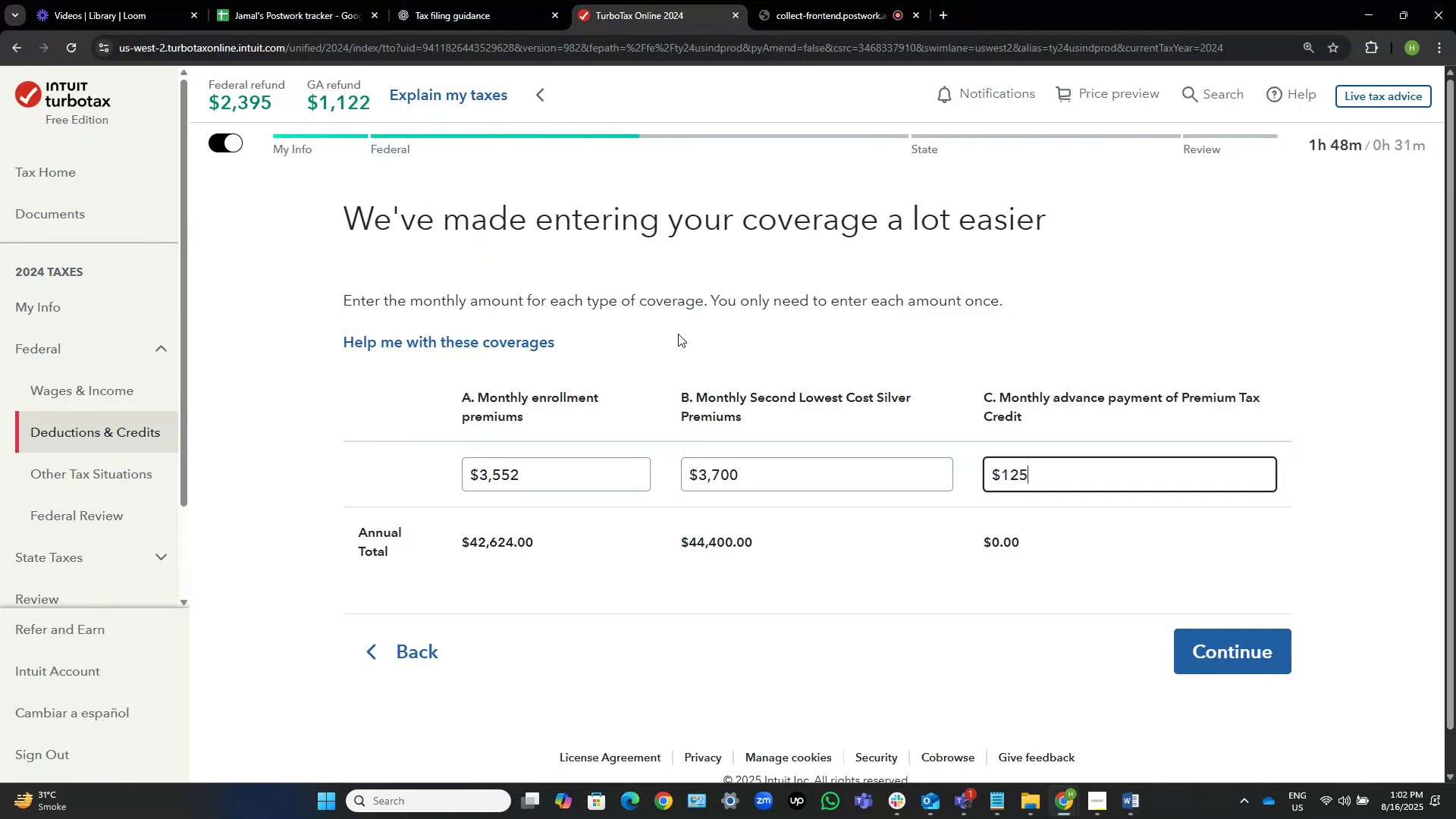 
key(Numpad0)
 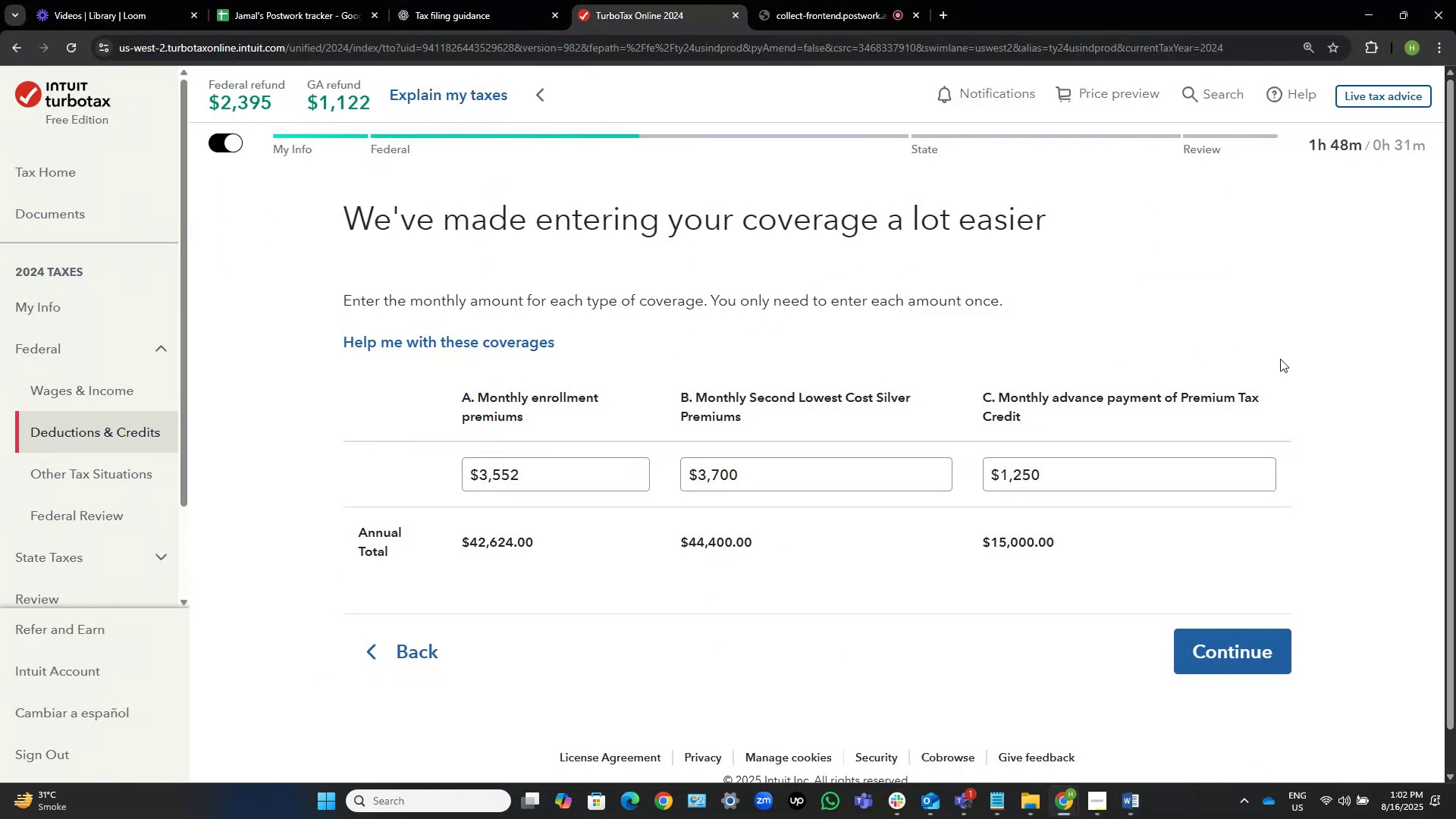 
wait(5.39)
 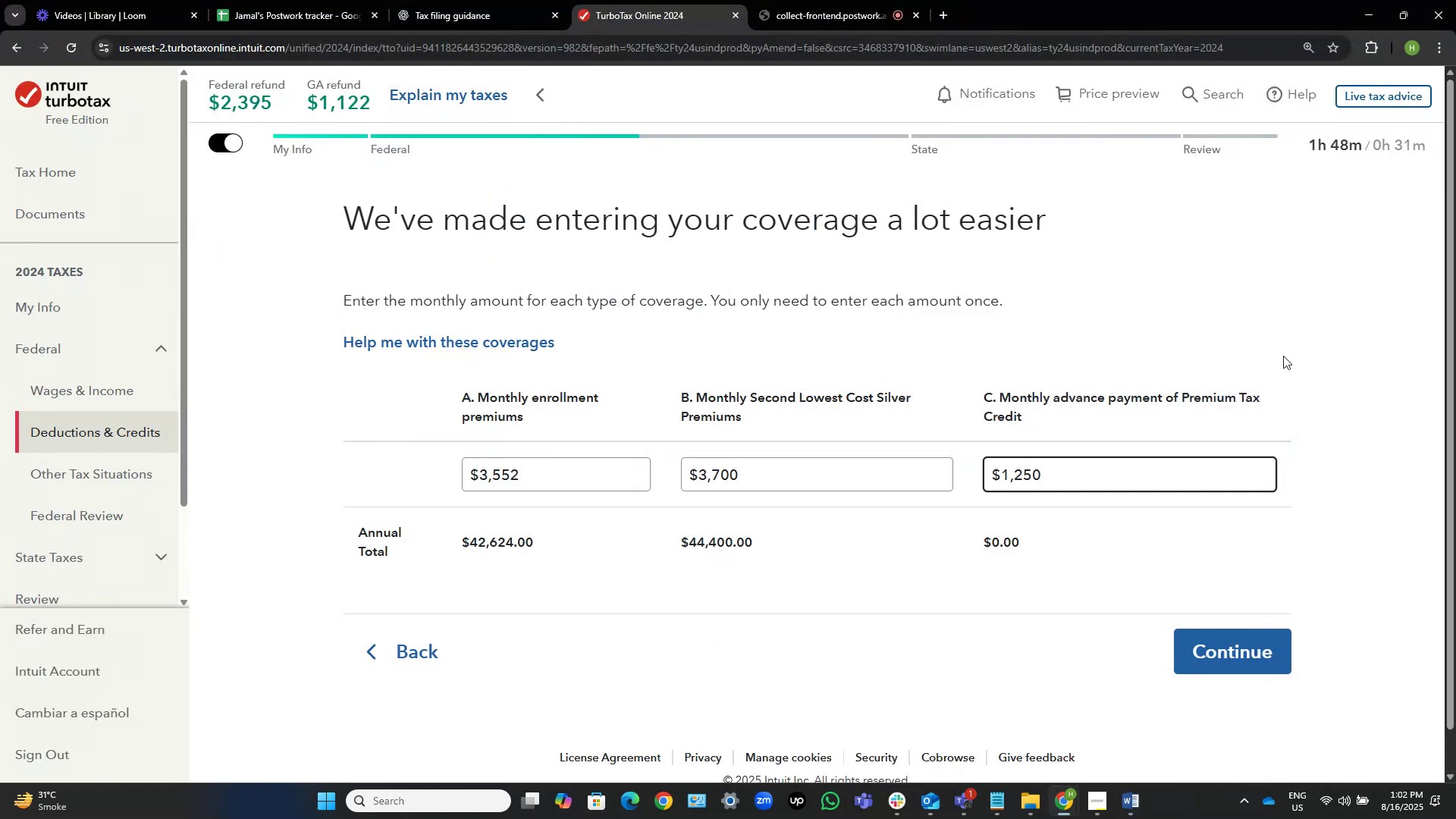 
key(Alt+AltLeft)
 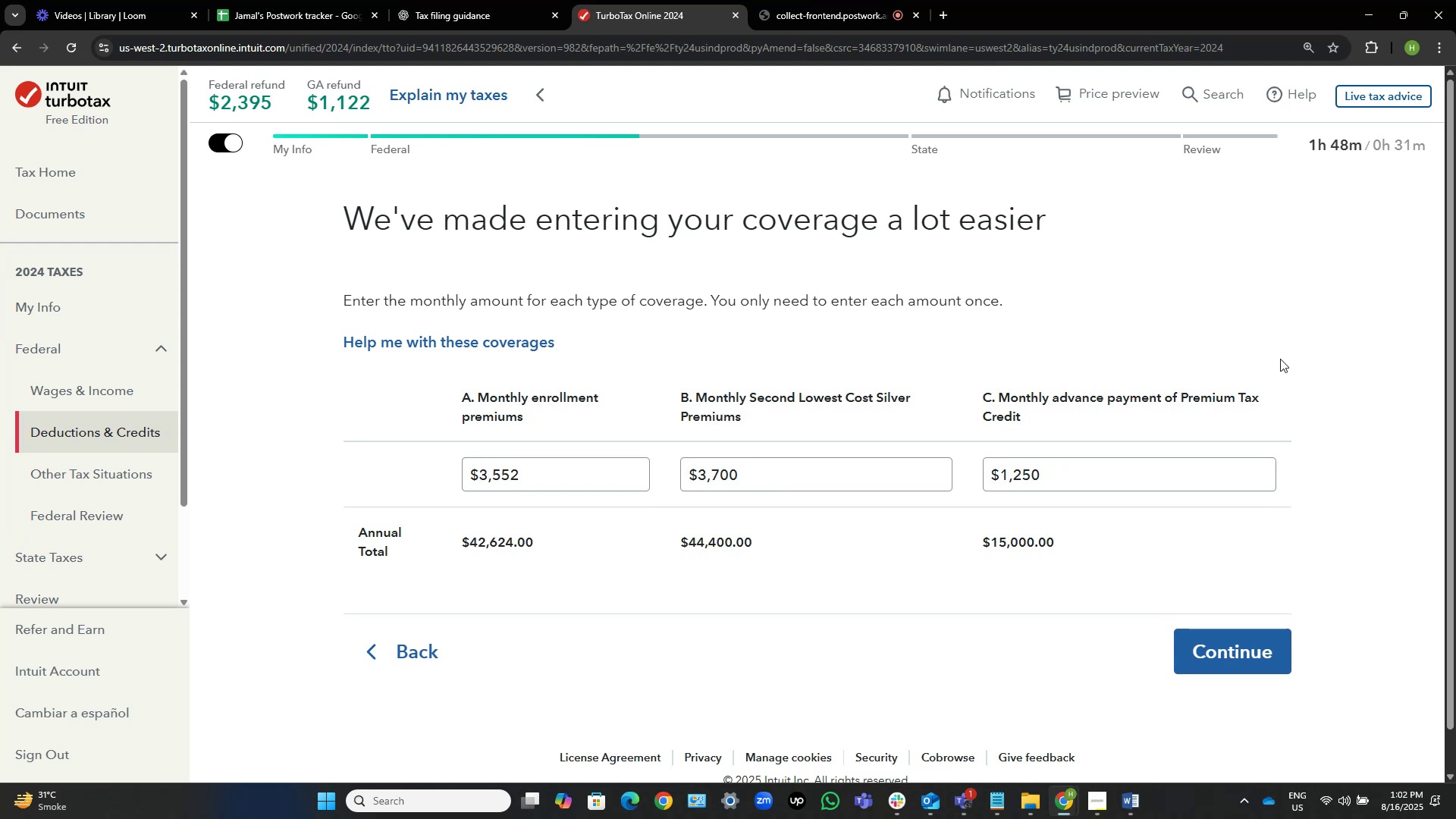 
key(Alt+Tab)
 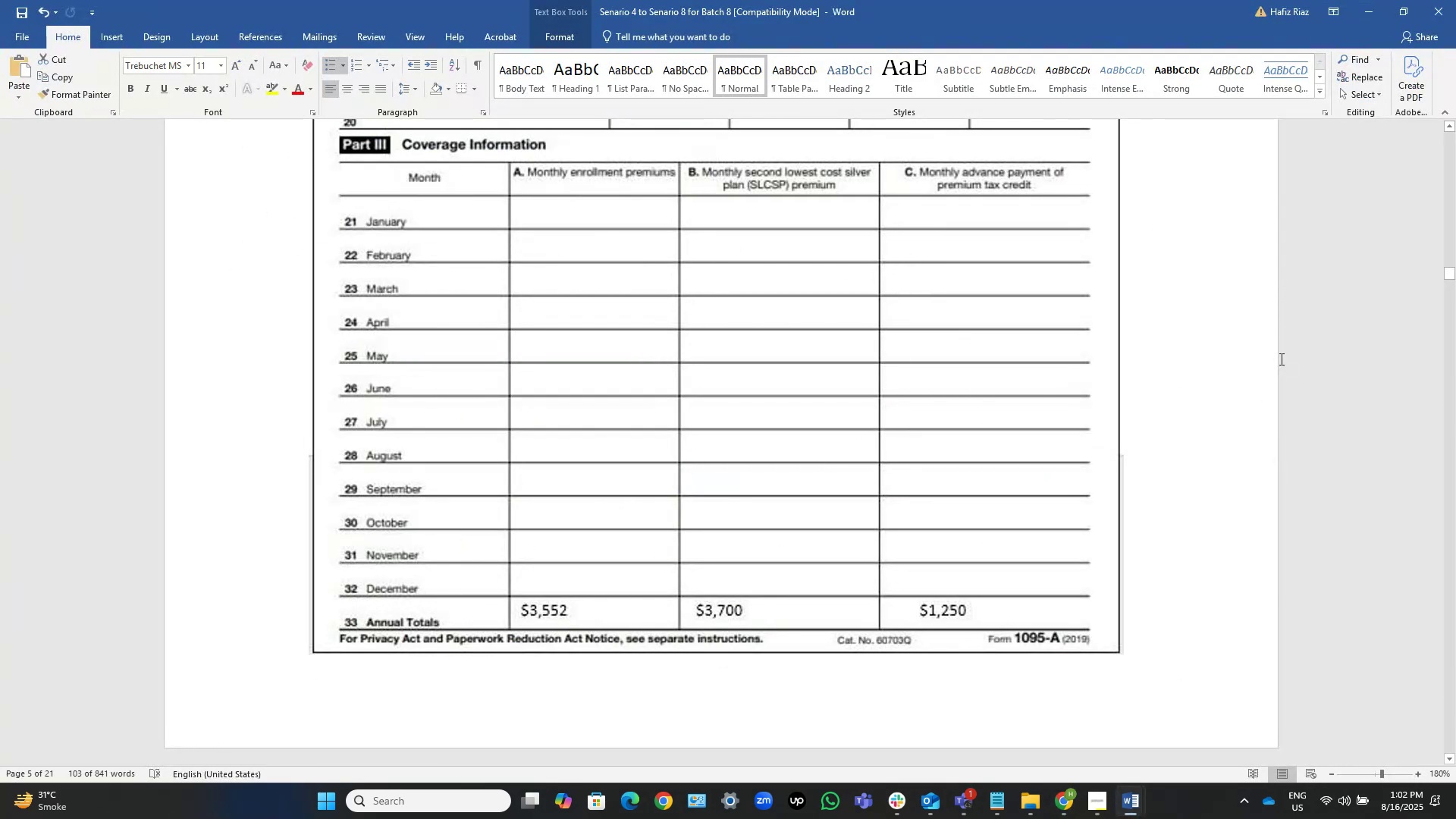 
key(Alt+AltLeft)
 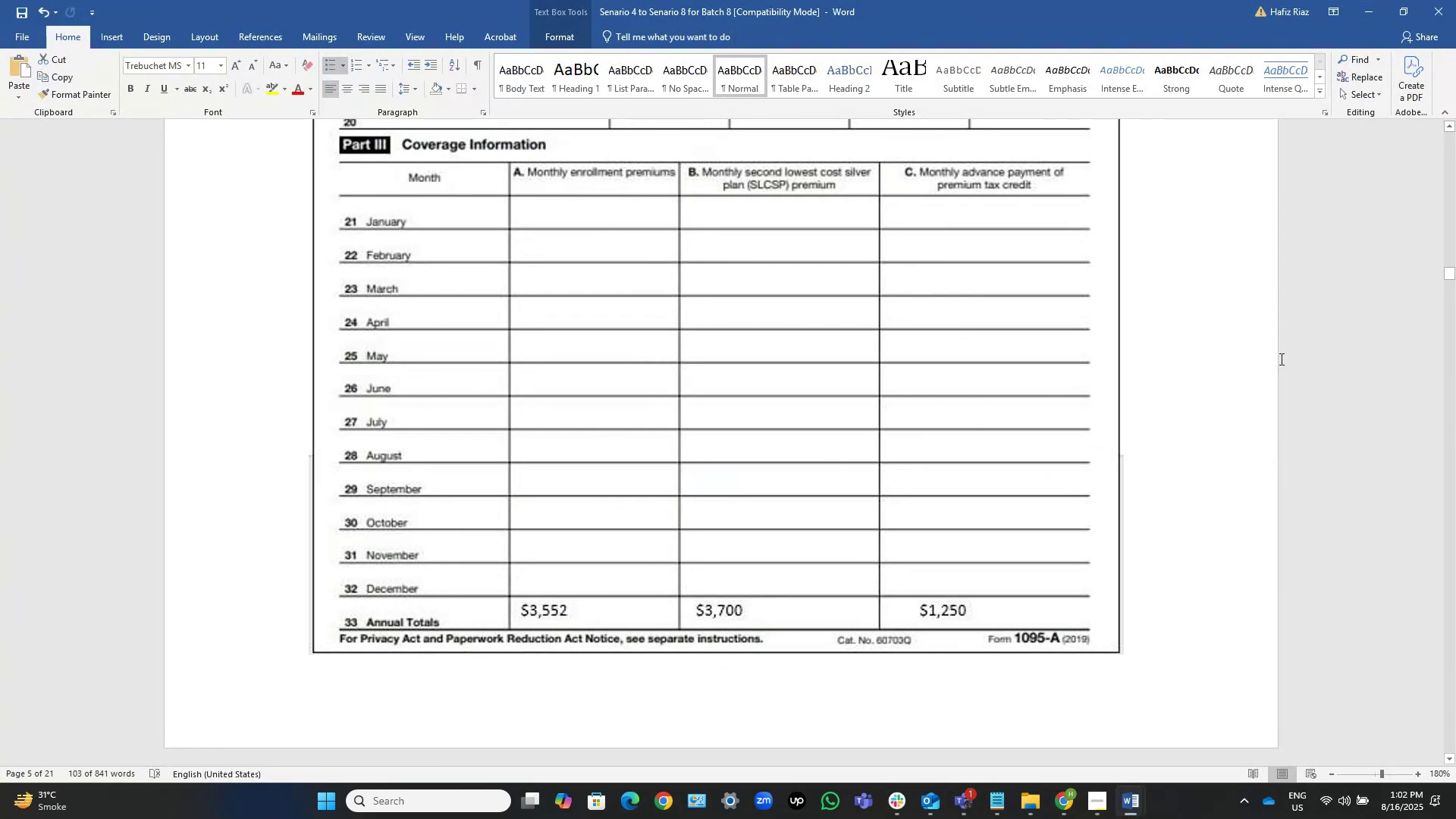 
key(Alt+Tab)
 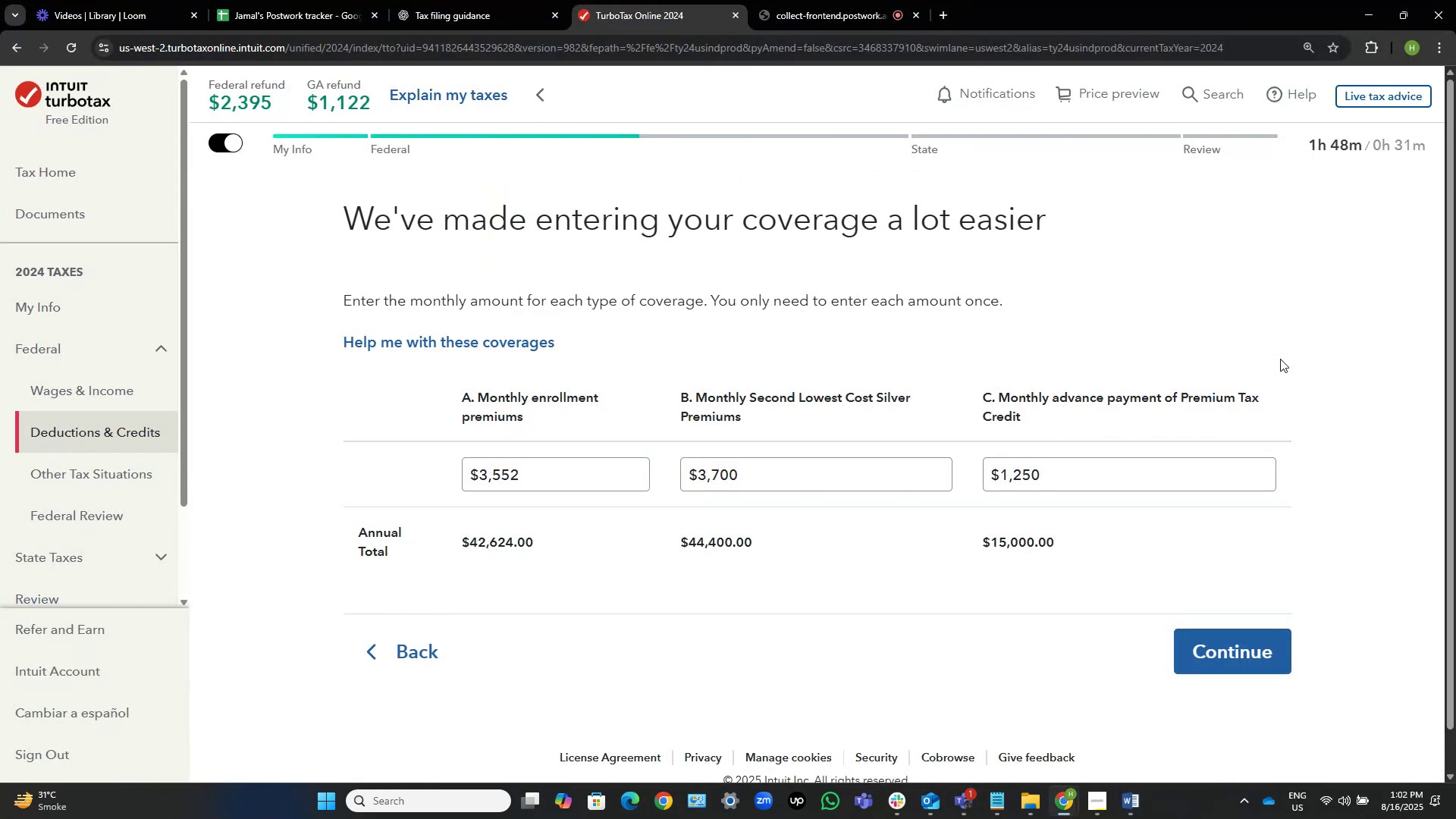 
wait(8.36)
 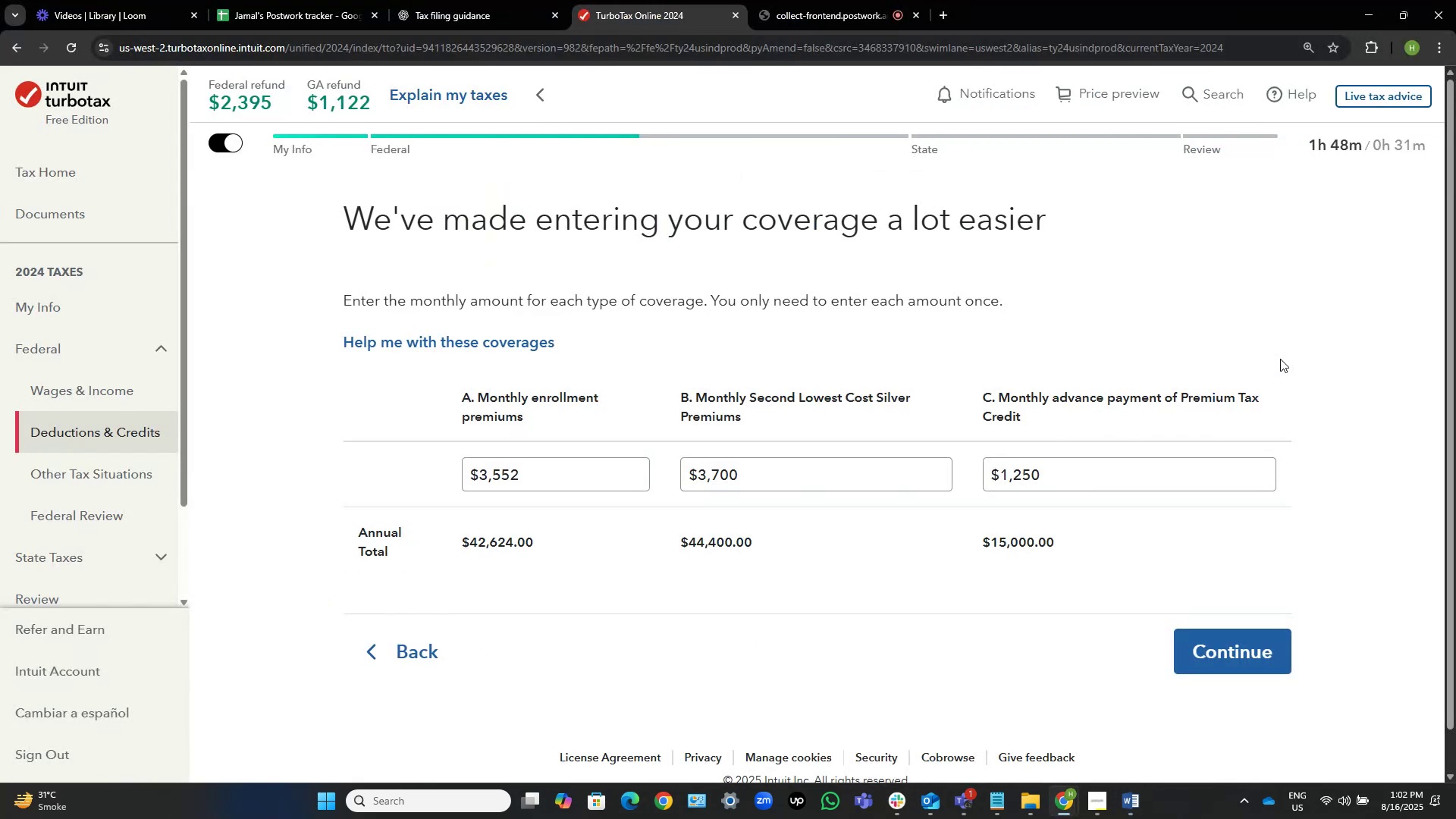 
left_click([1118, 304])
 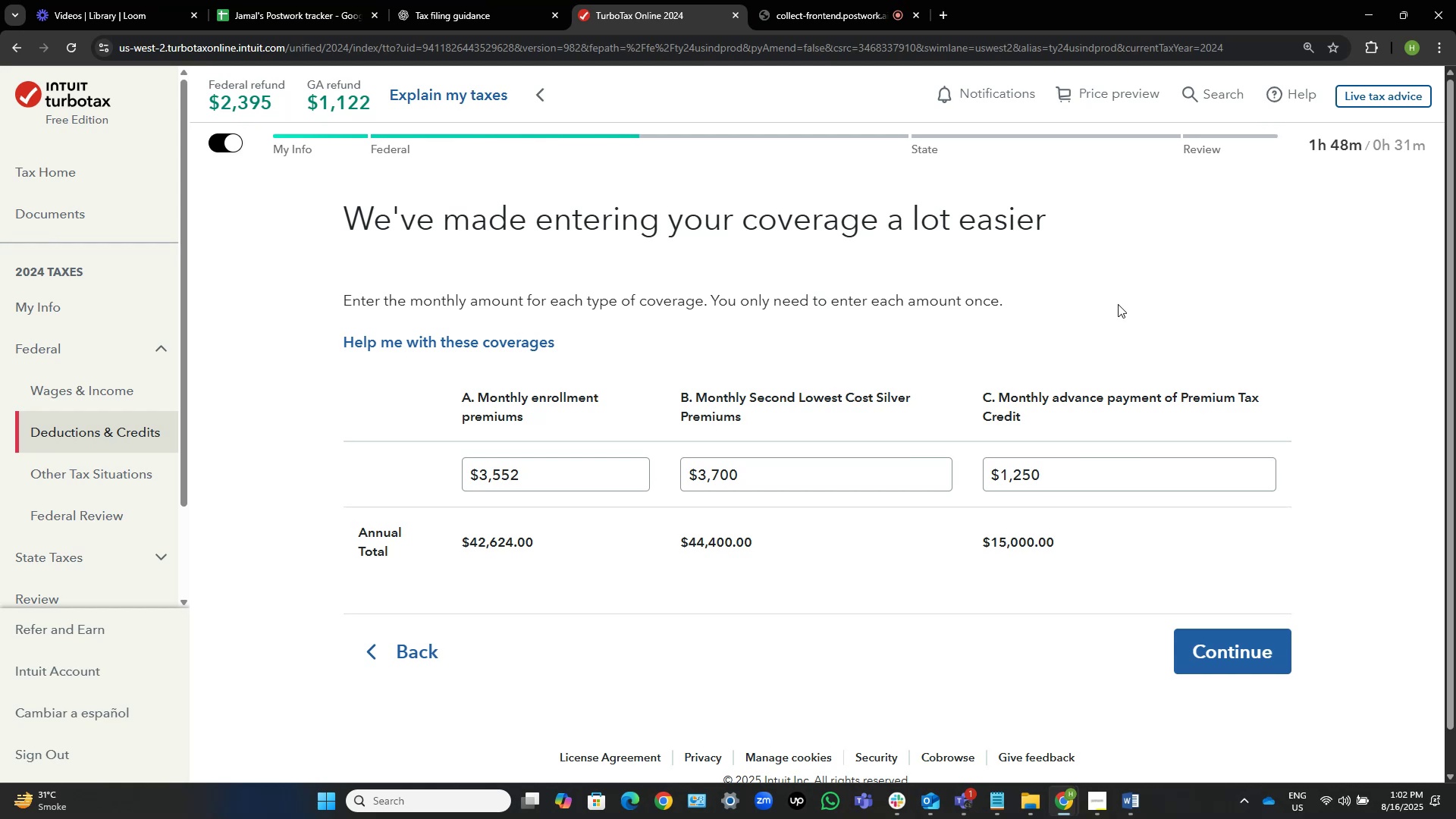 
key(Alt+AltLeft)
 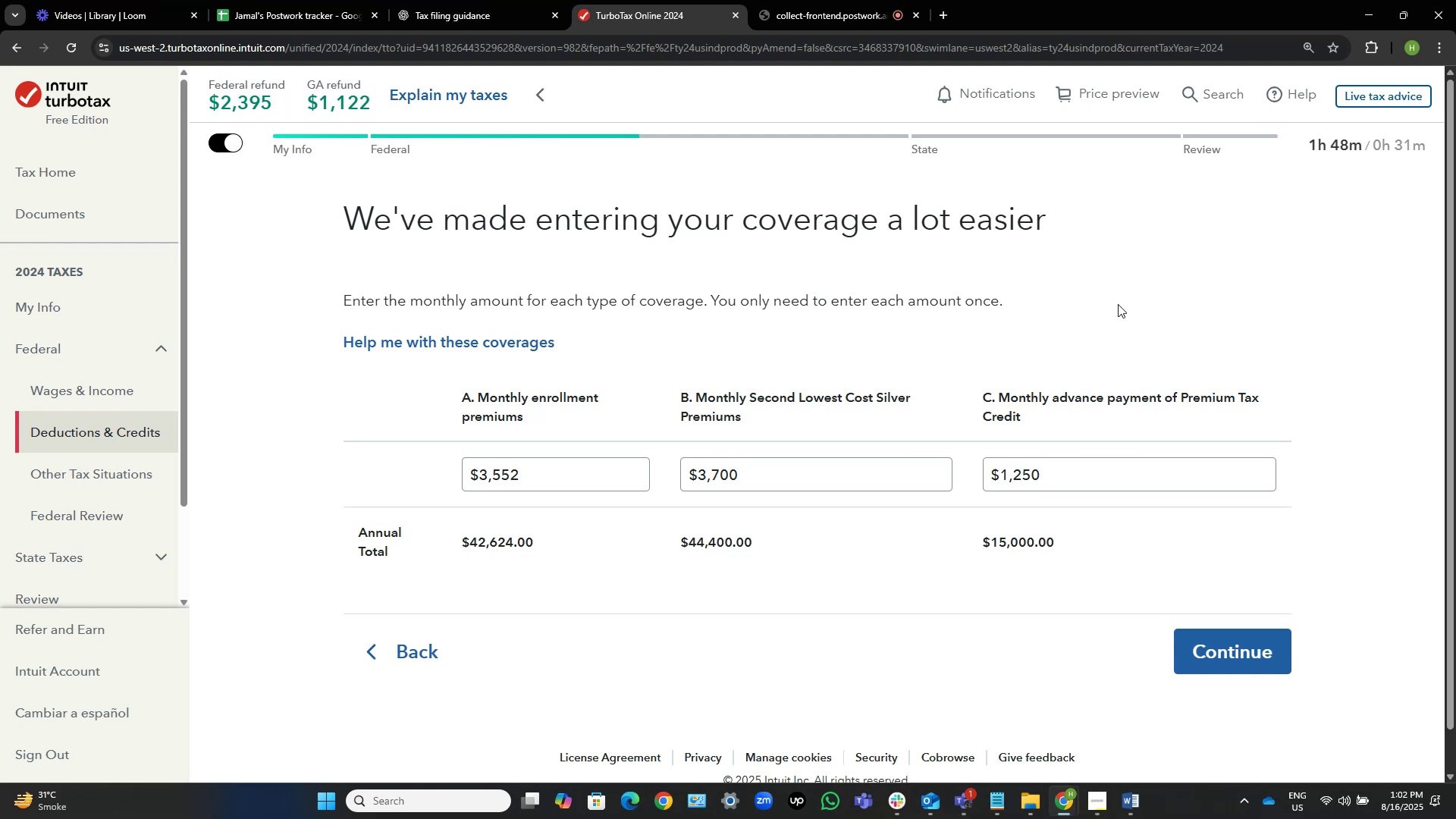 
key(Alt+Tab)
 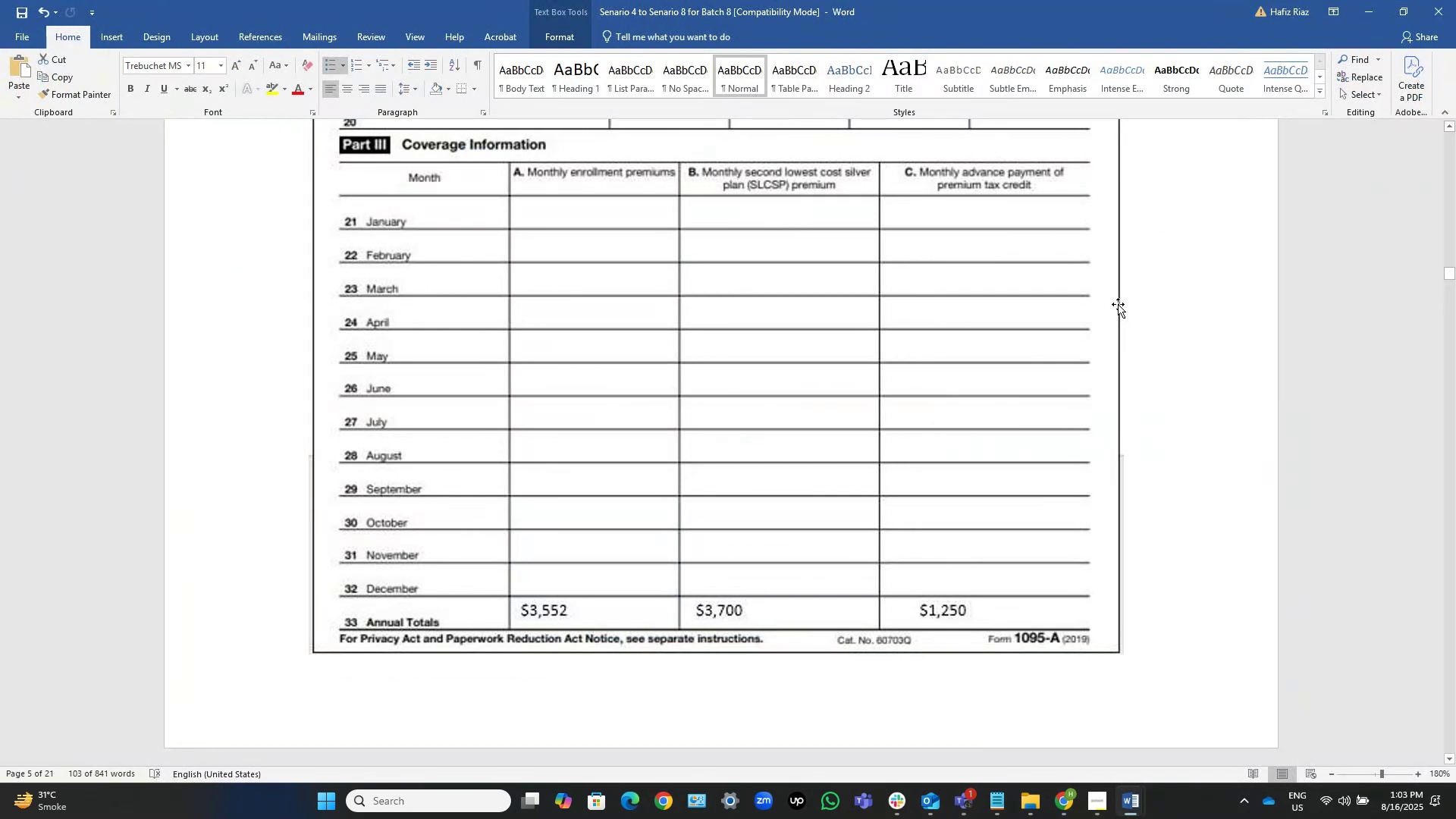 
scroll: coordinate [1075, 416], scroll_direction: up, amount: 5.0
 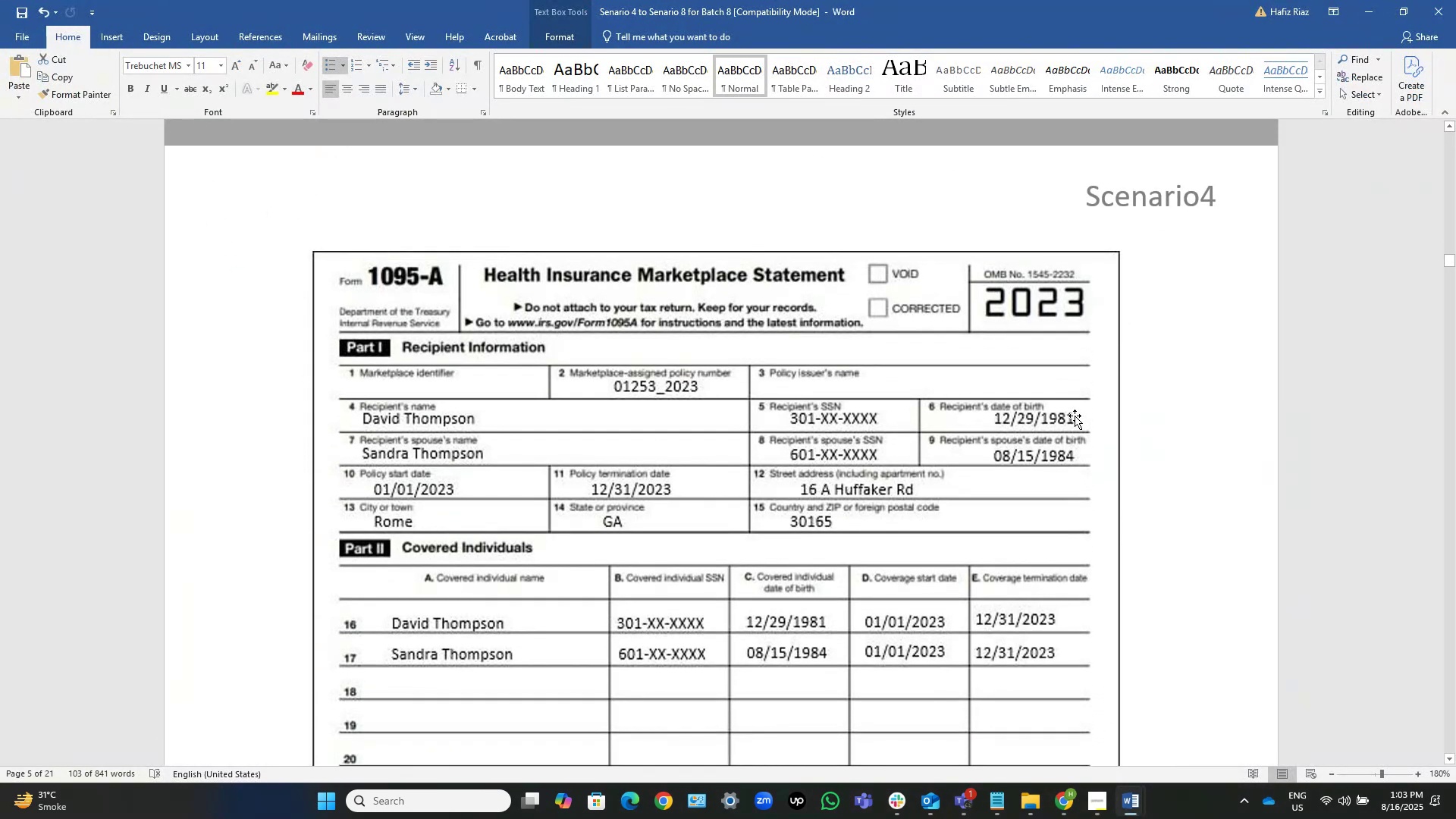 
scroll: coordinate [1075, 416], scroll_direction: down, amount: 6.0
 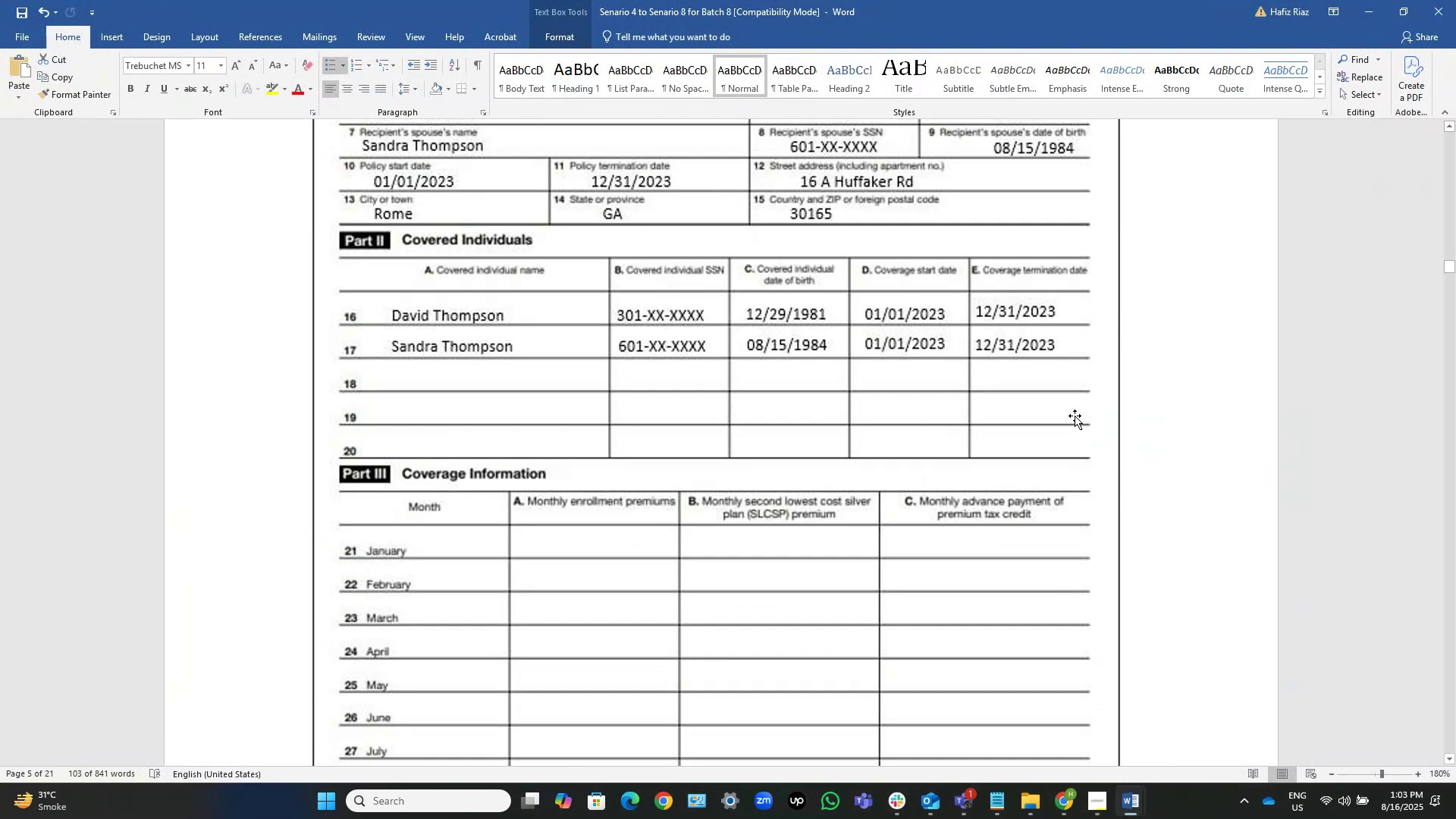 
key(Alt+AltLeft)
 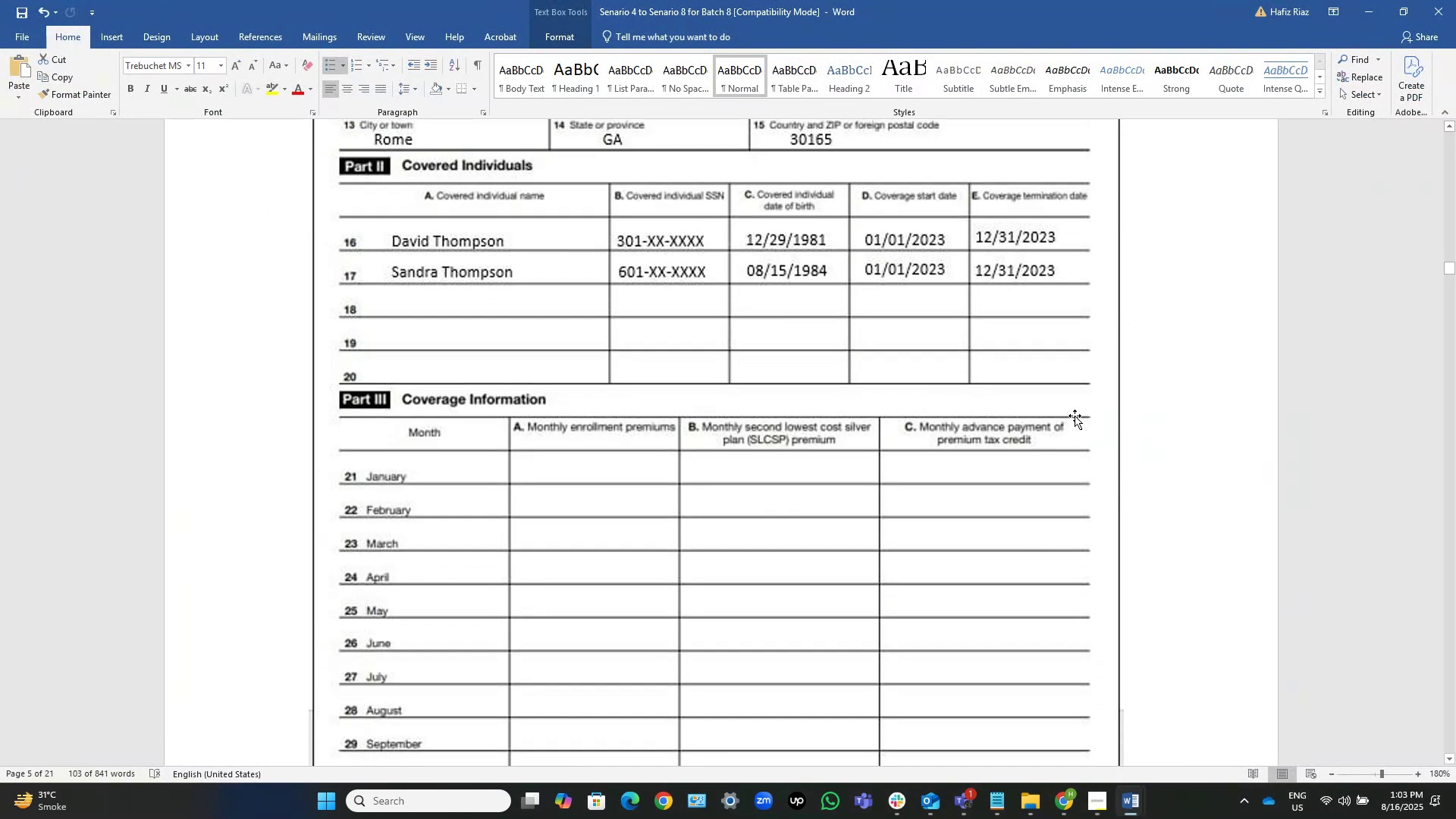 
key(Alt+Tab)
 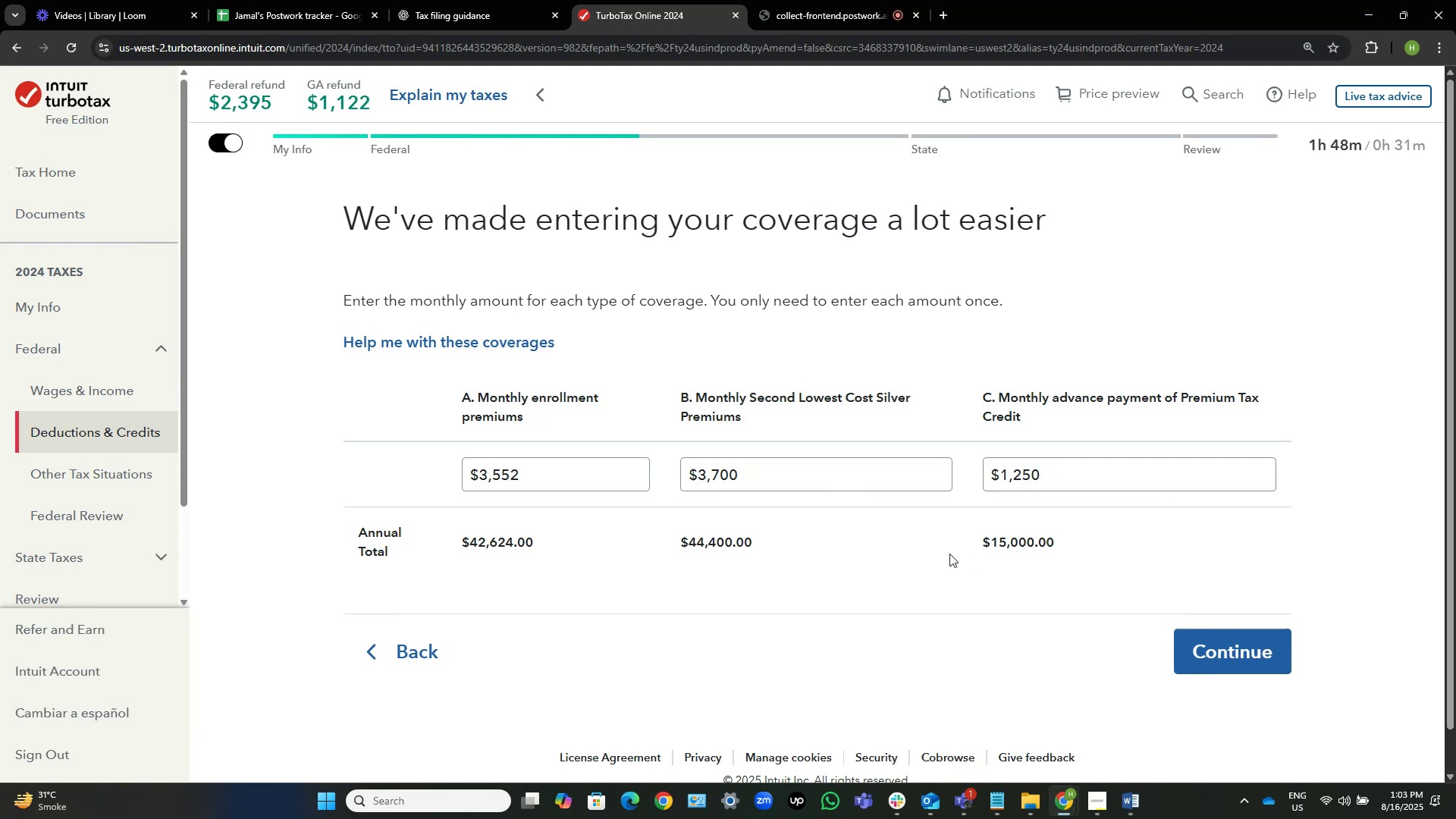 
left_click([1207, 651])
 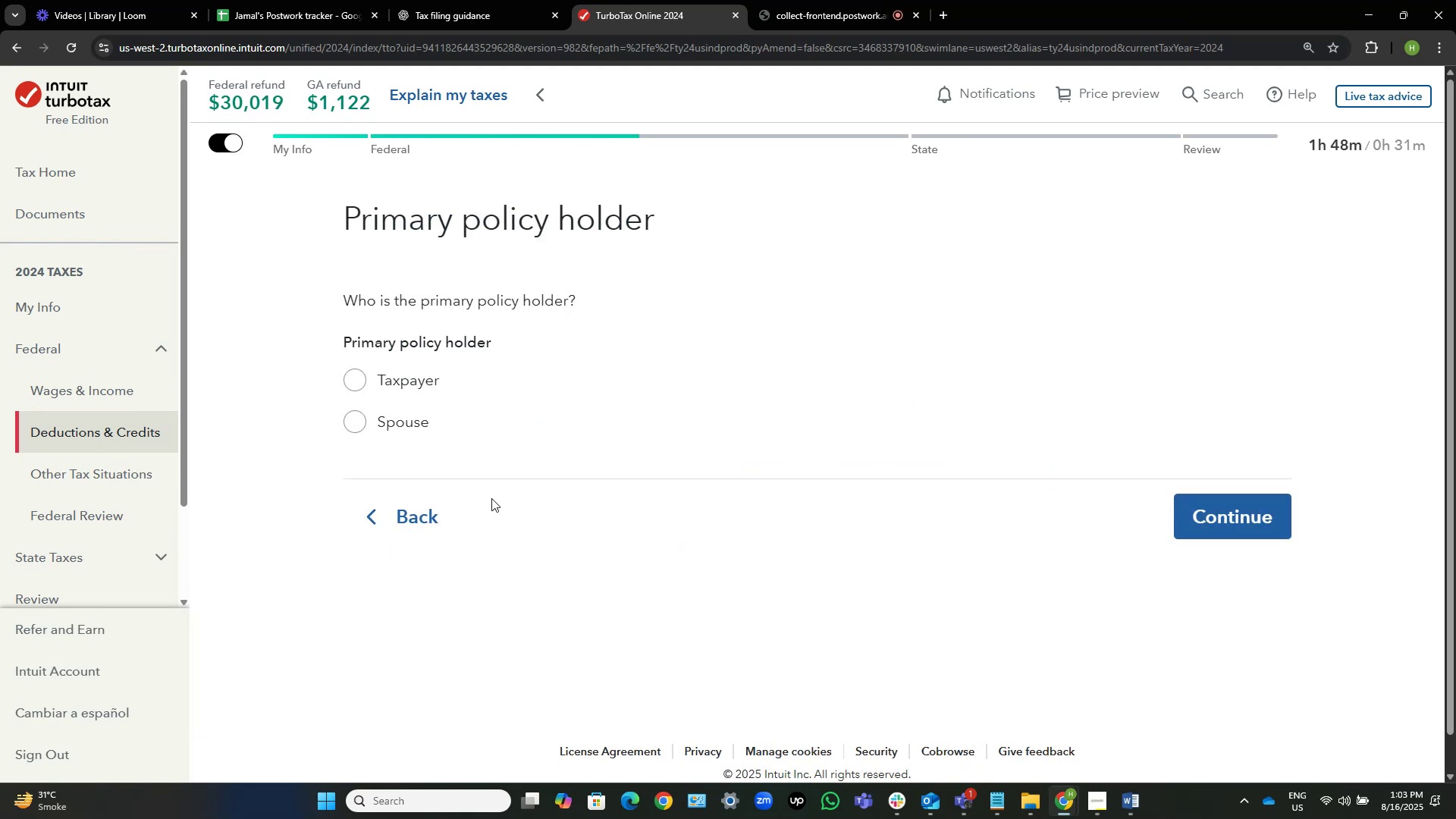 
wait(10.12)
 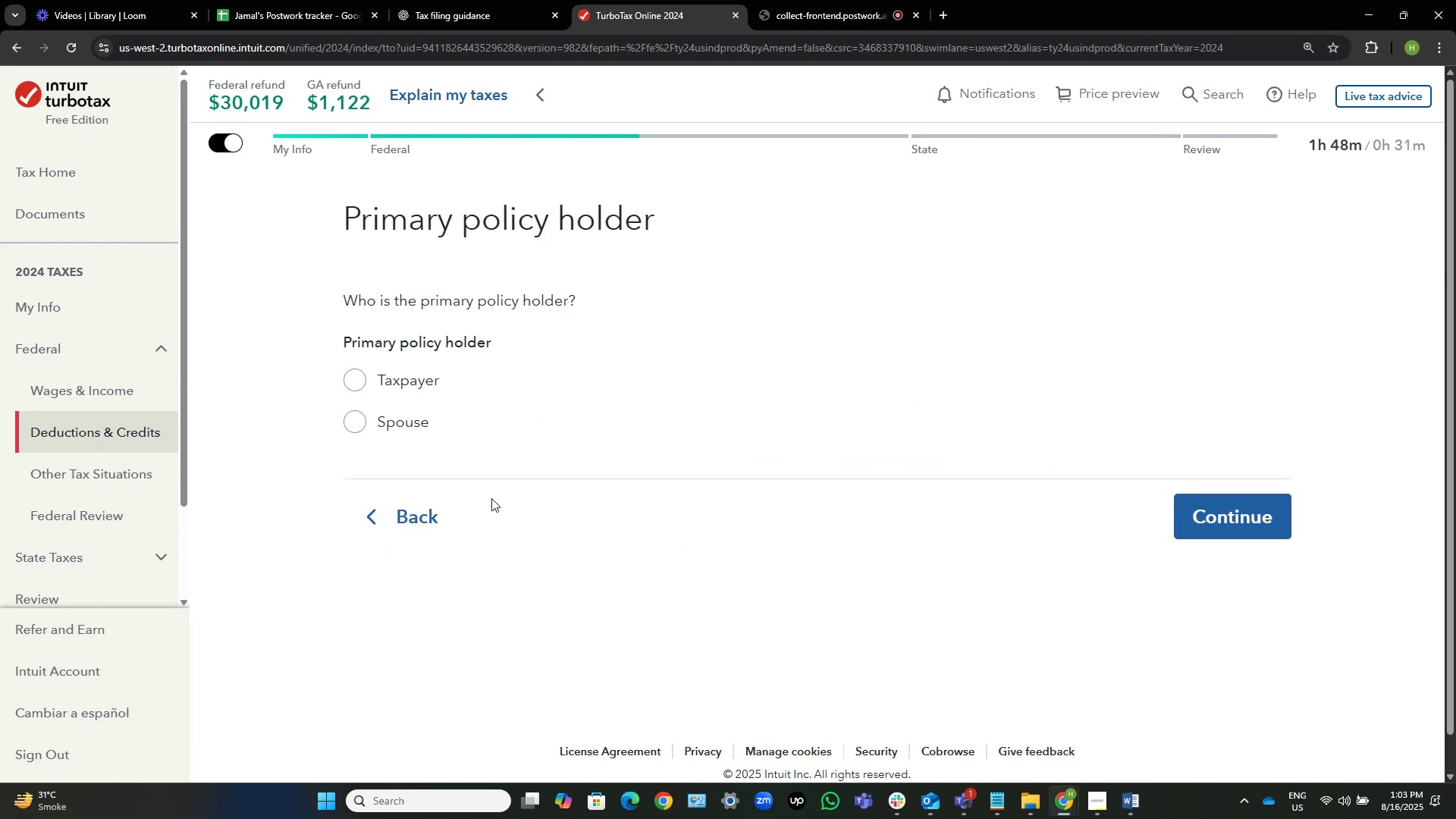 
left_click([1288, 692])
 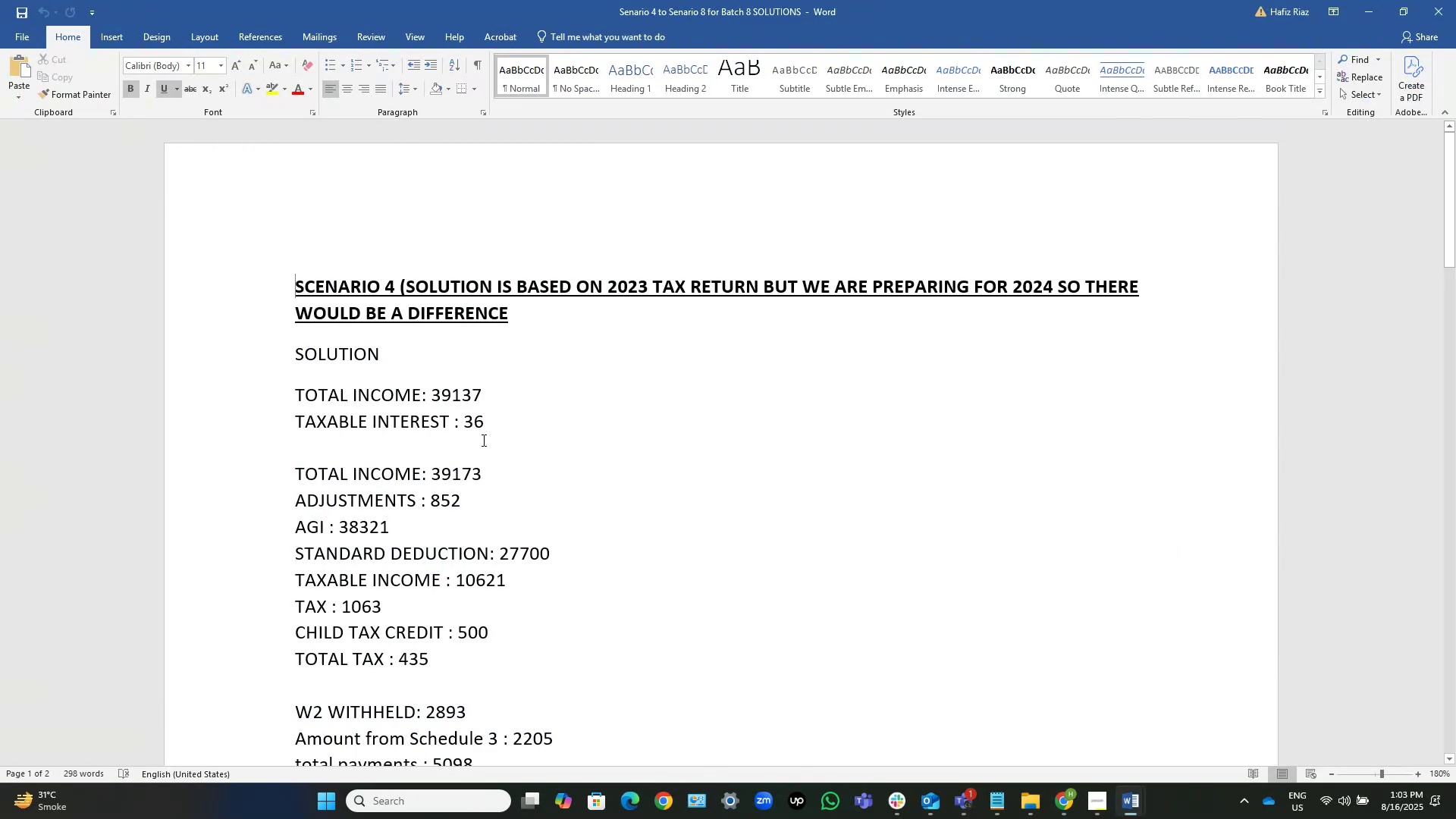 
wait(11.25)
 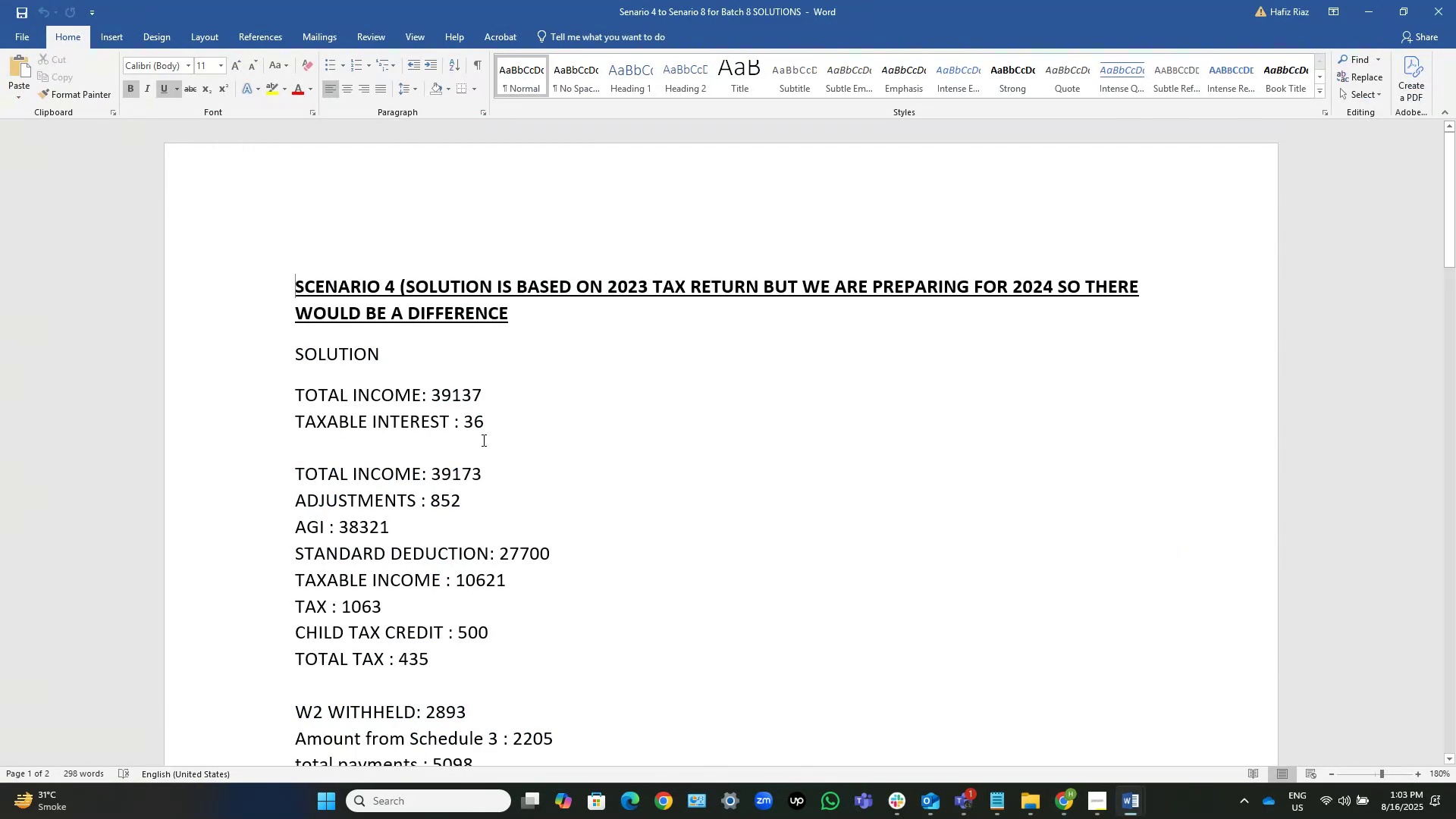 
scroll: coordinate [468, 454], scroll_direction: down, amount: 4.0
 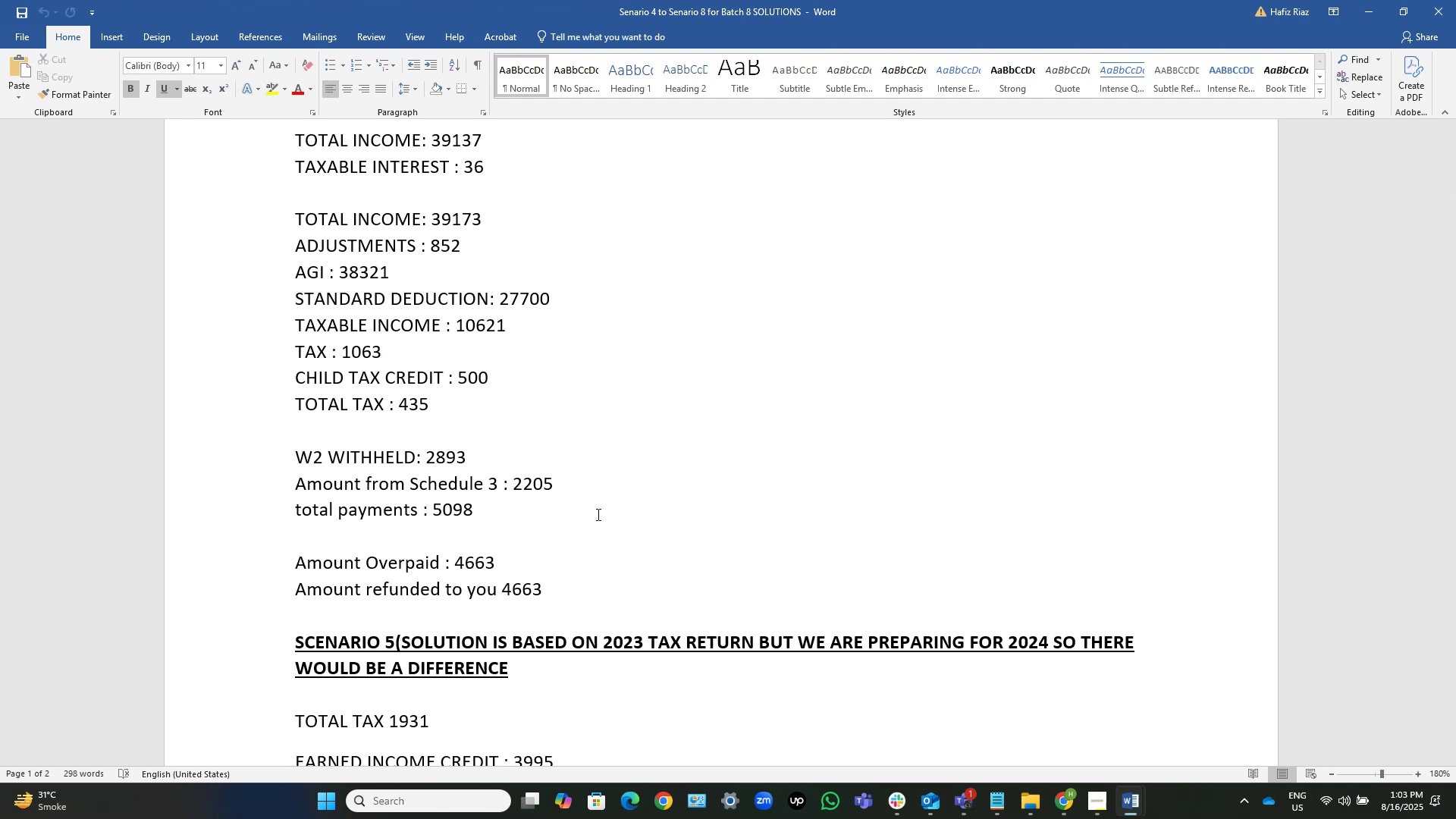 
wait(14.02)
 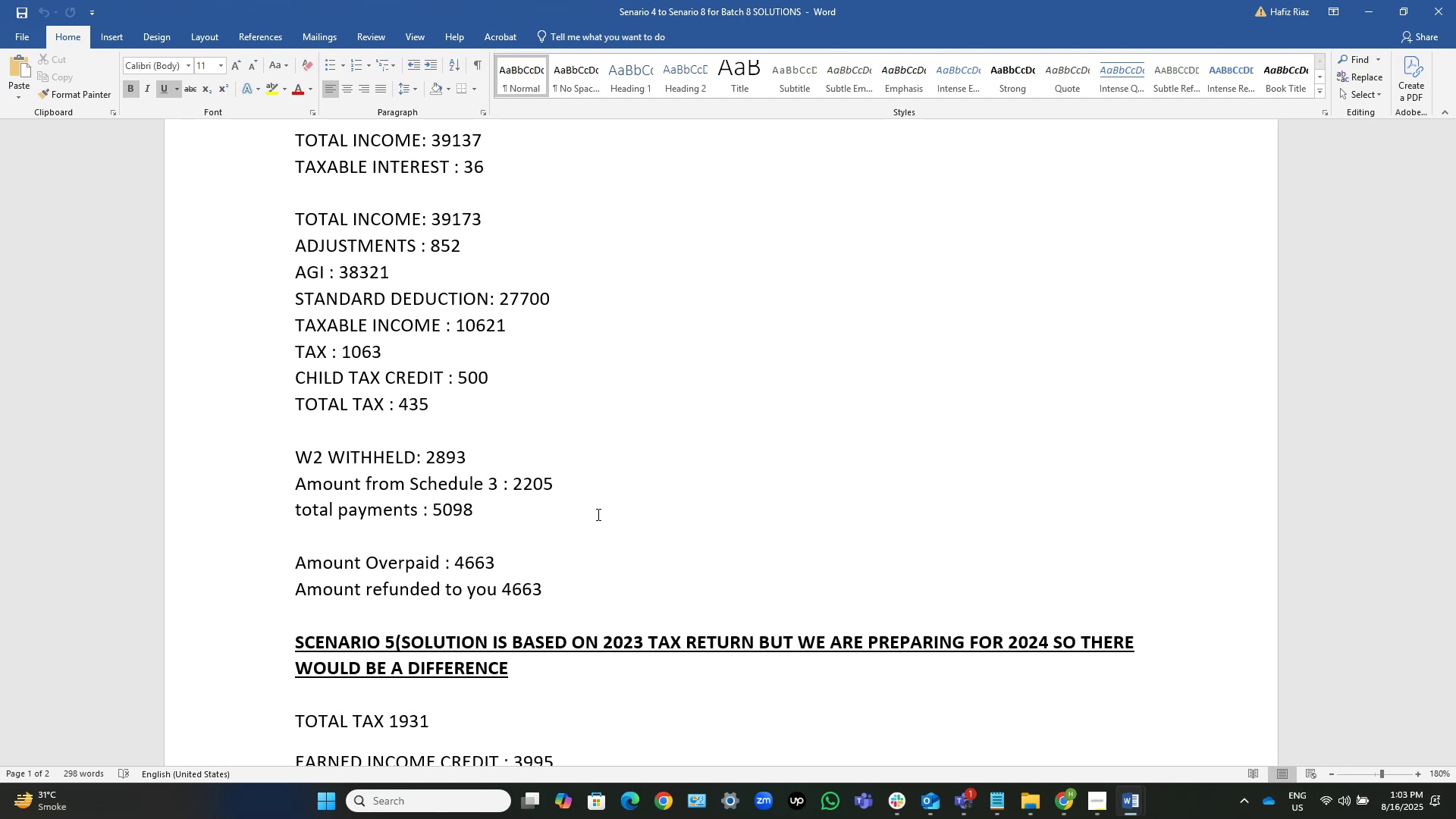 
scroll: coordinate [643, 444], scroll_direction: up, amount: 3.0
 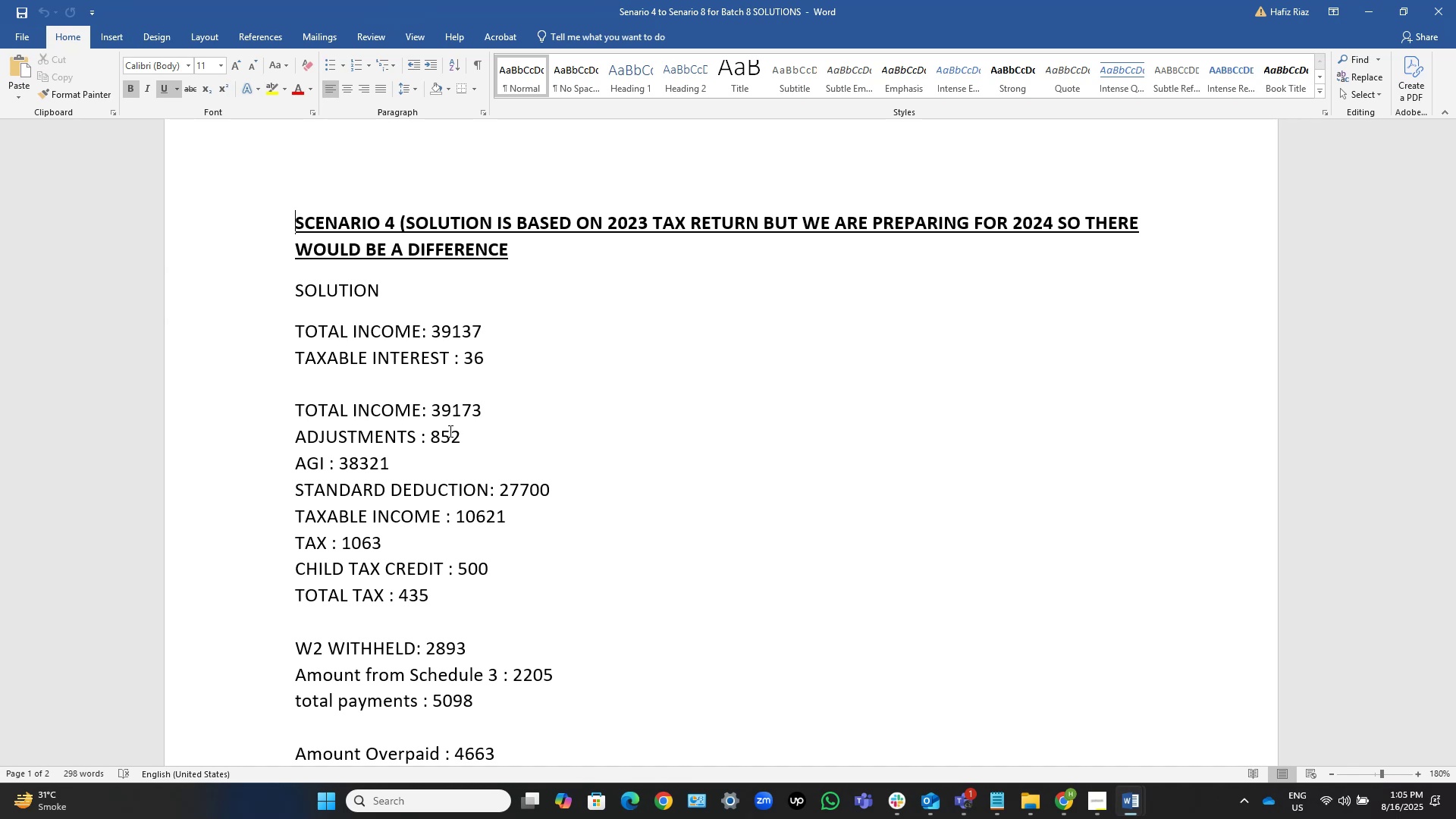 
wait(87.17)
 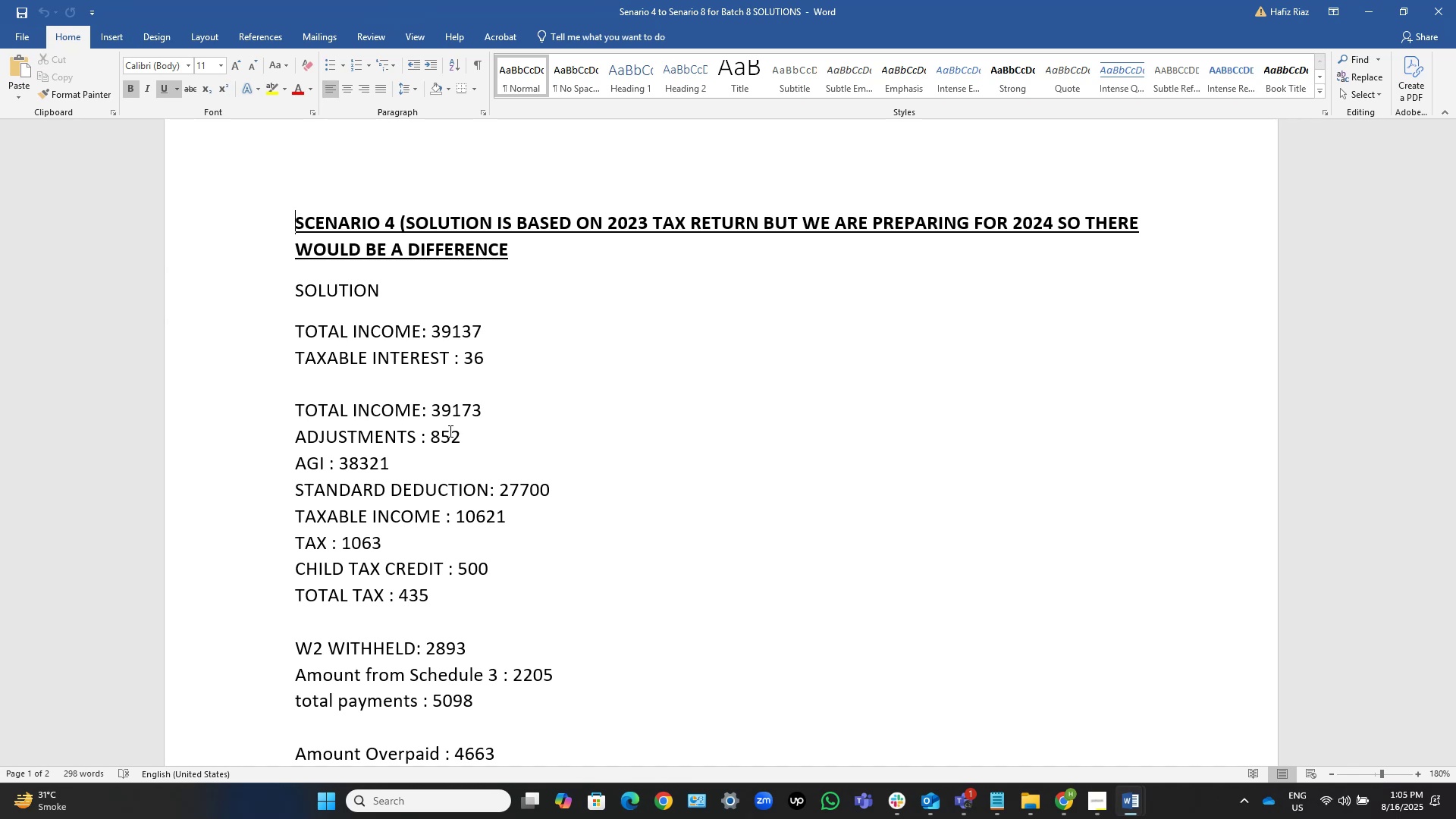 
key(Alt+AltLeft)
 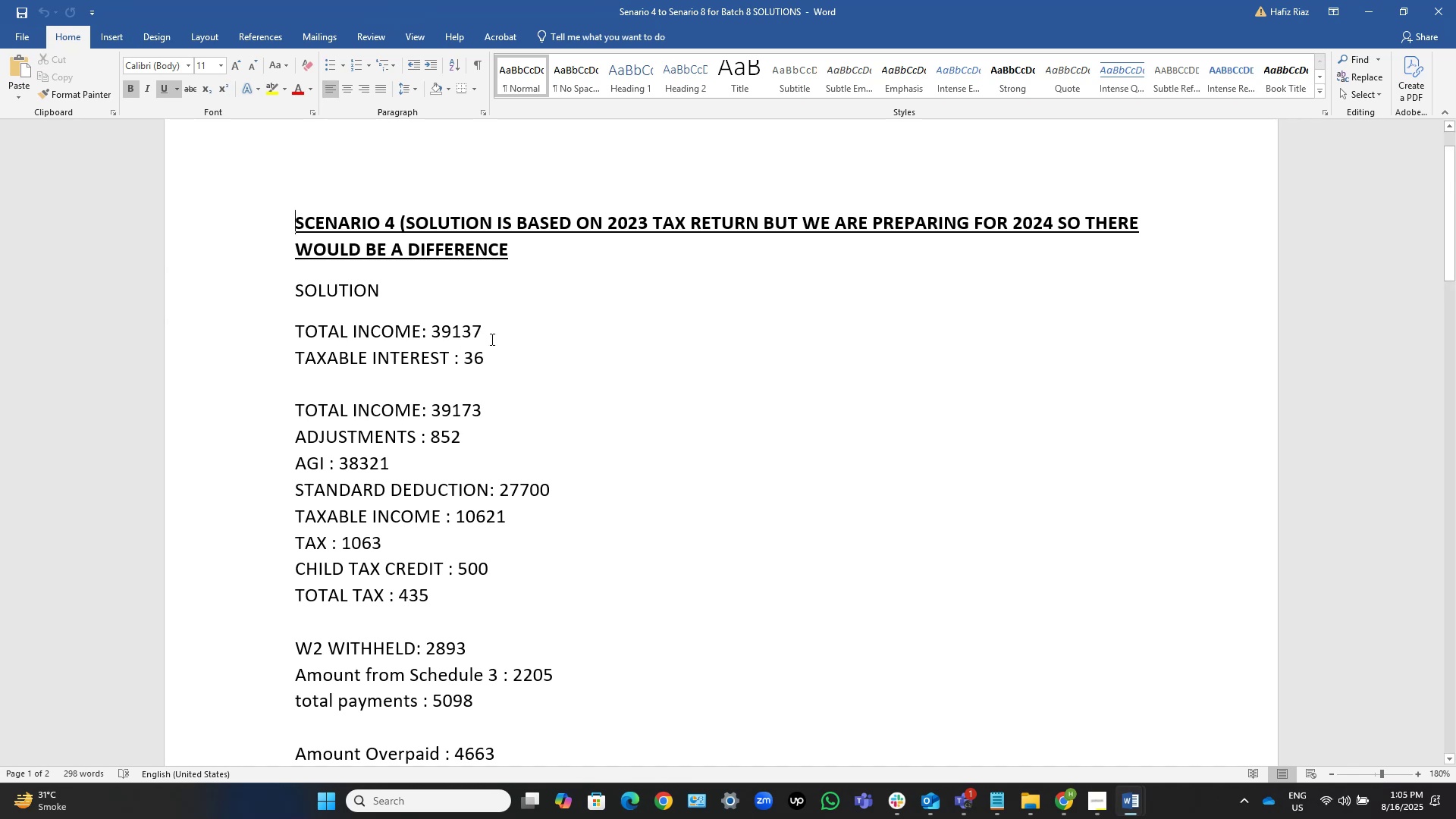 
key(Alt+Tab)
 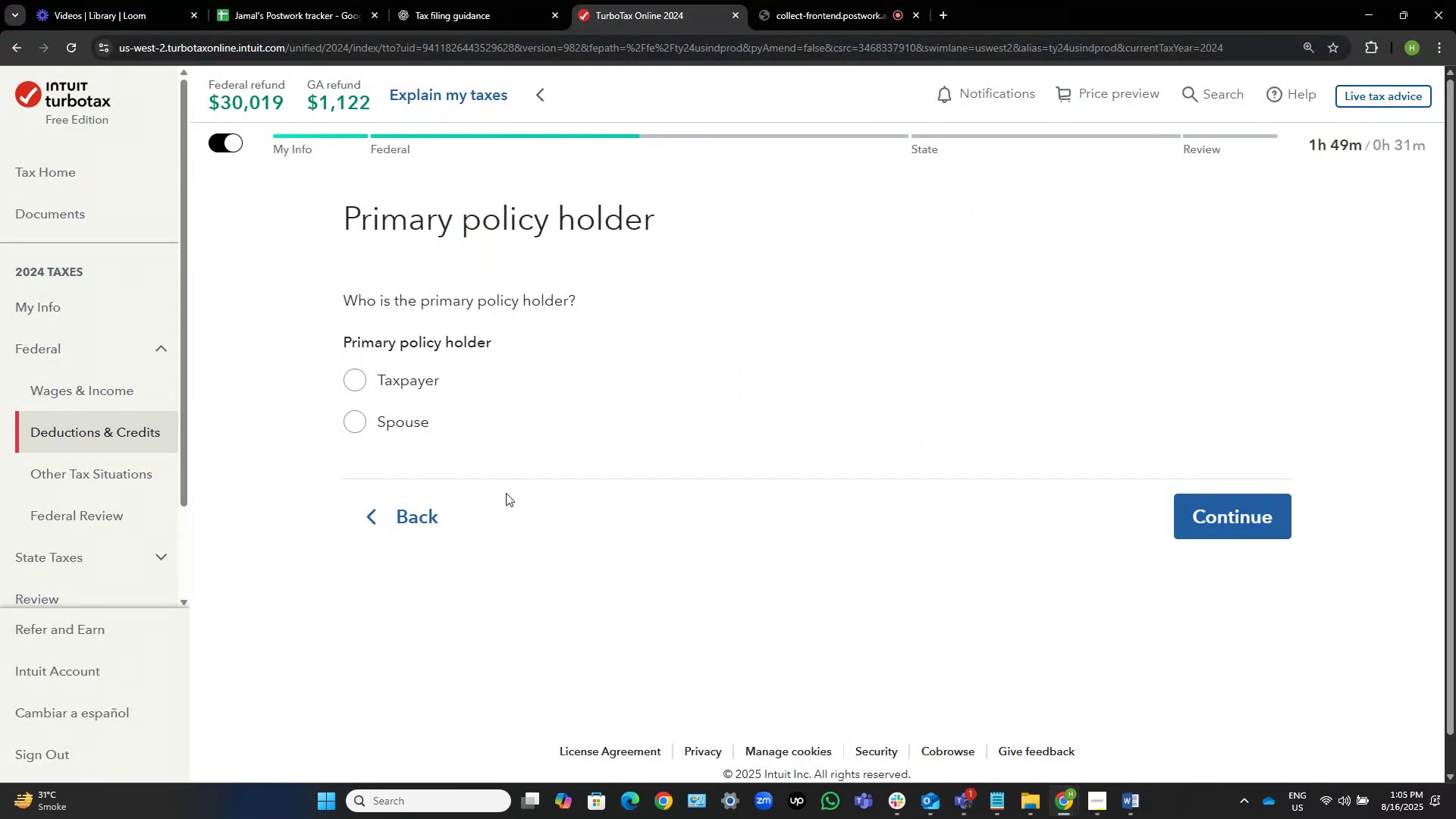 
left_click([390, 524])
 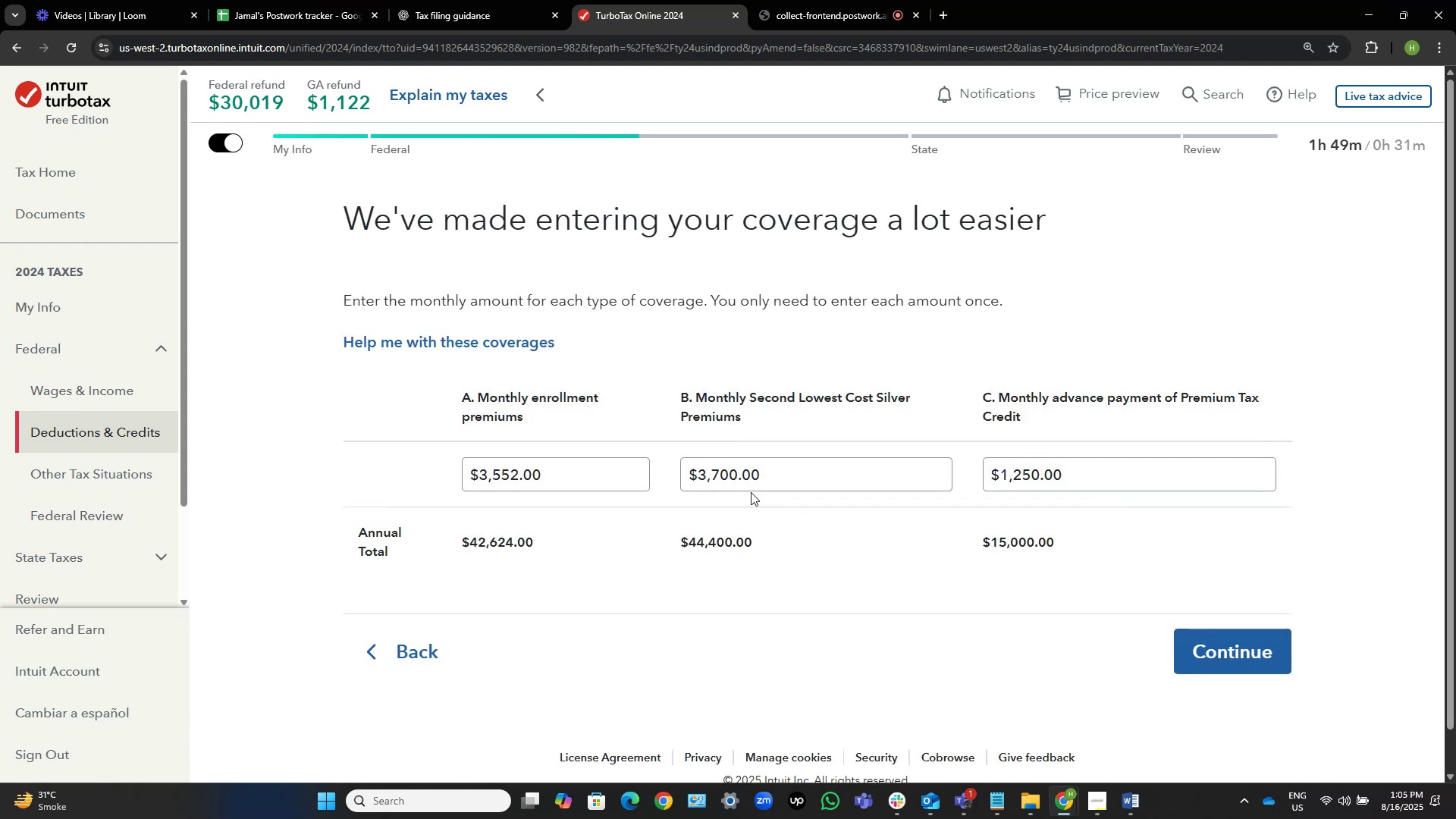 
left_click([614, 601])
 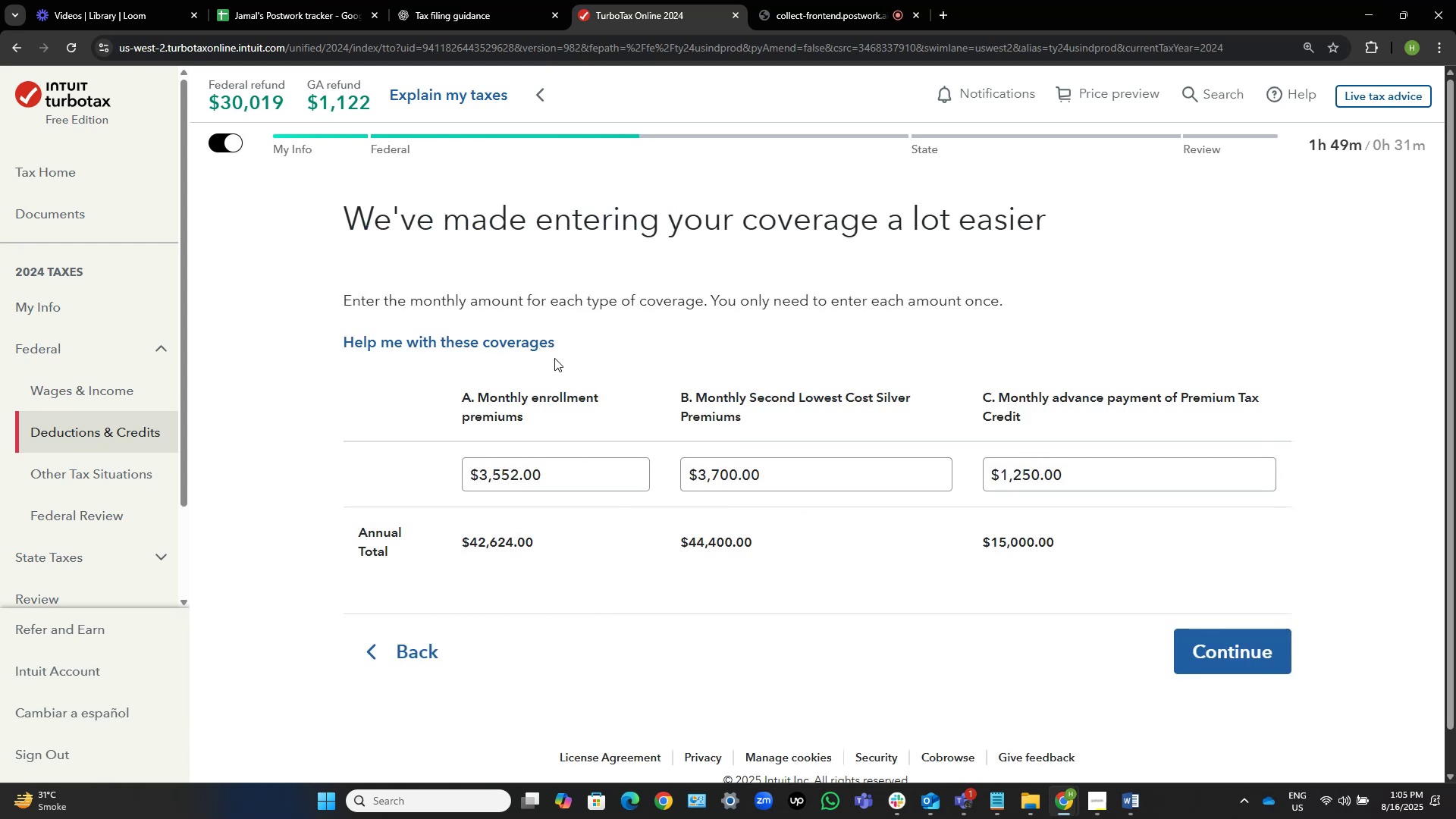 
wait(8.11)
 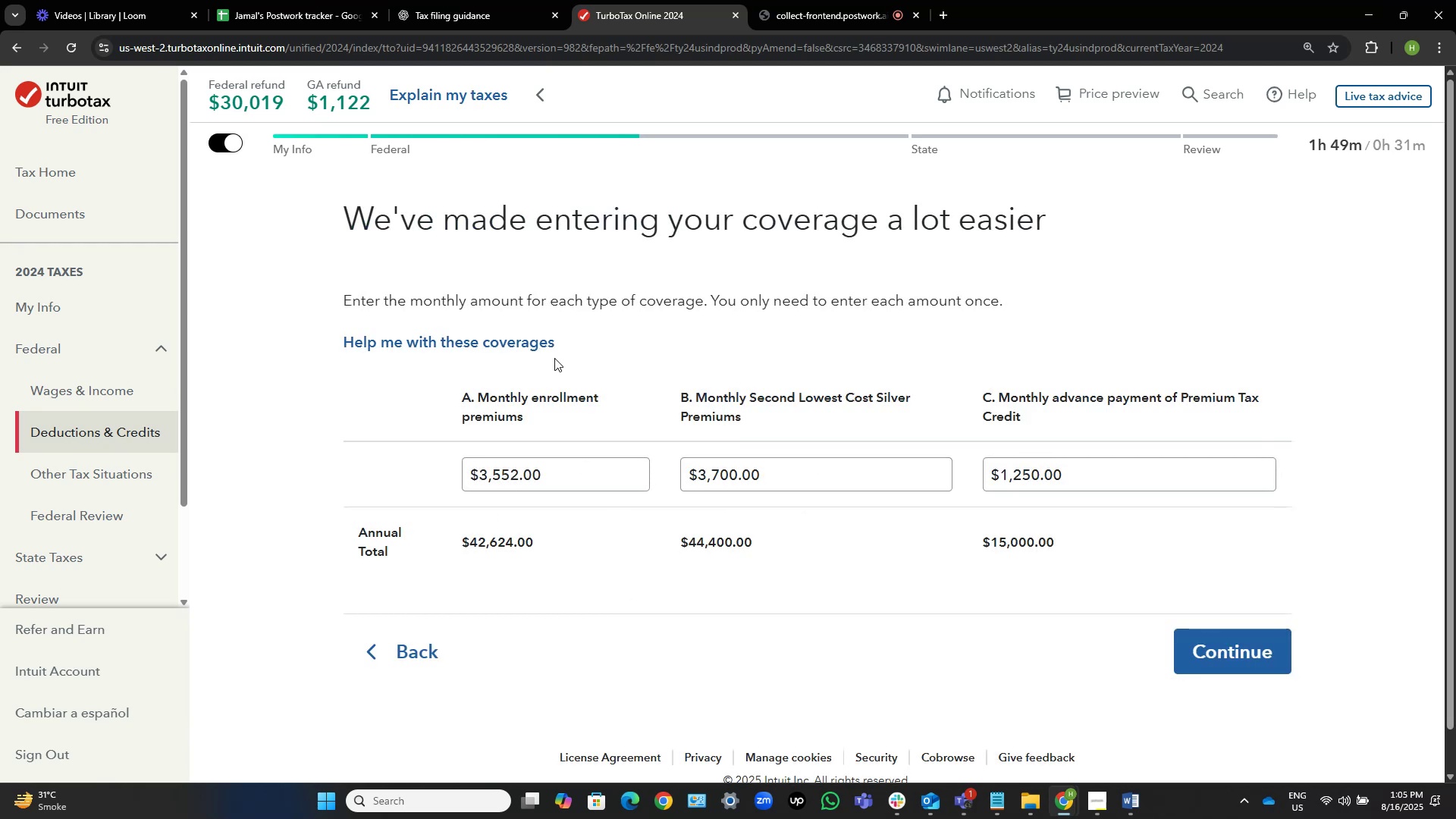 
key(Alt+AltLeft)
 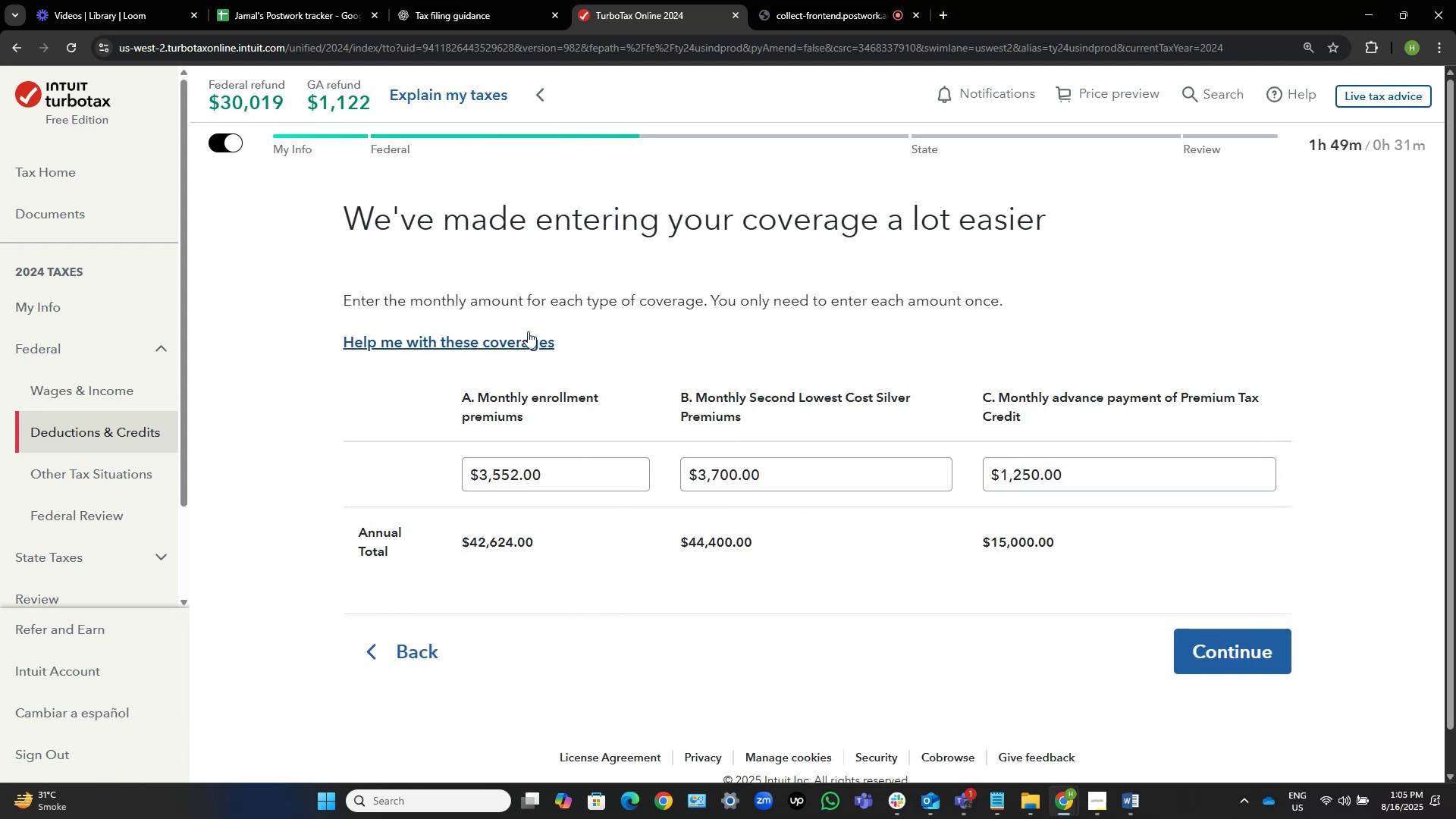 
key(Alt+Tab)
 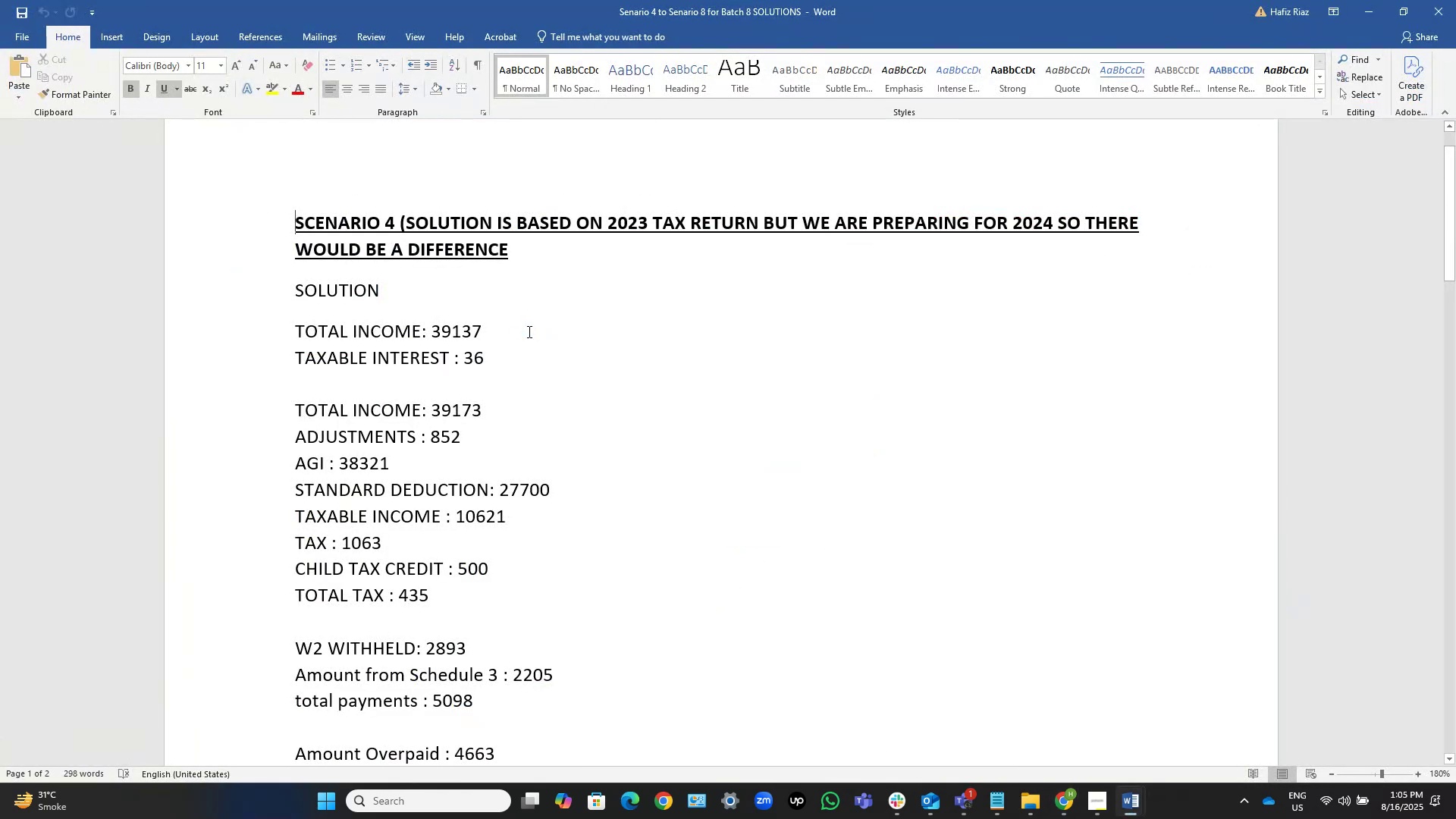 
key(Alt+Tab)
 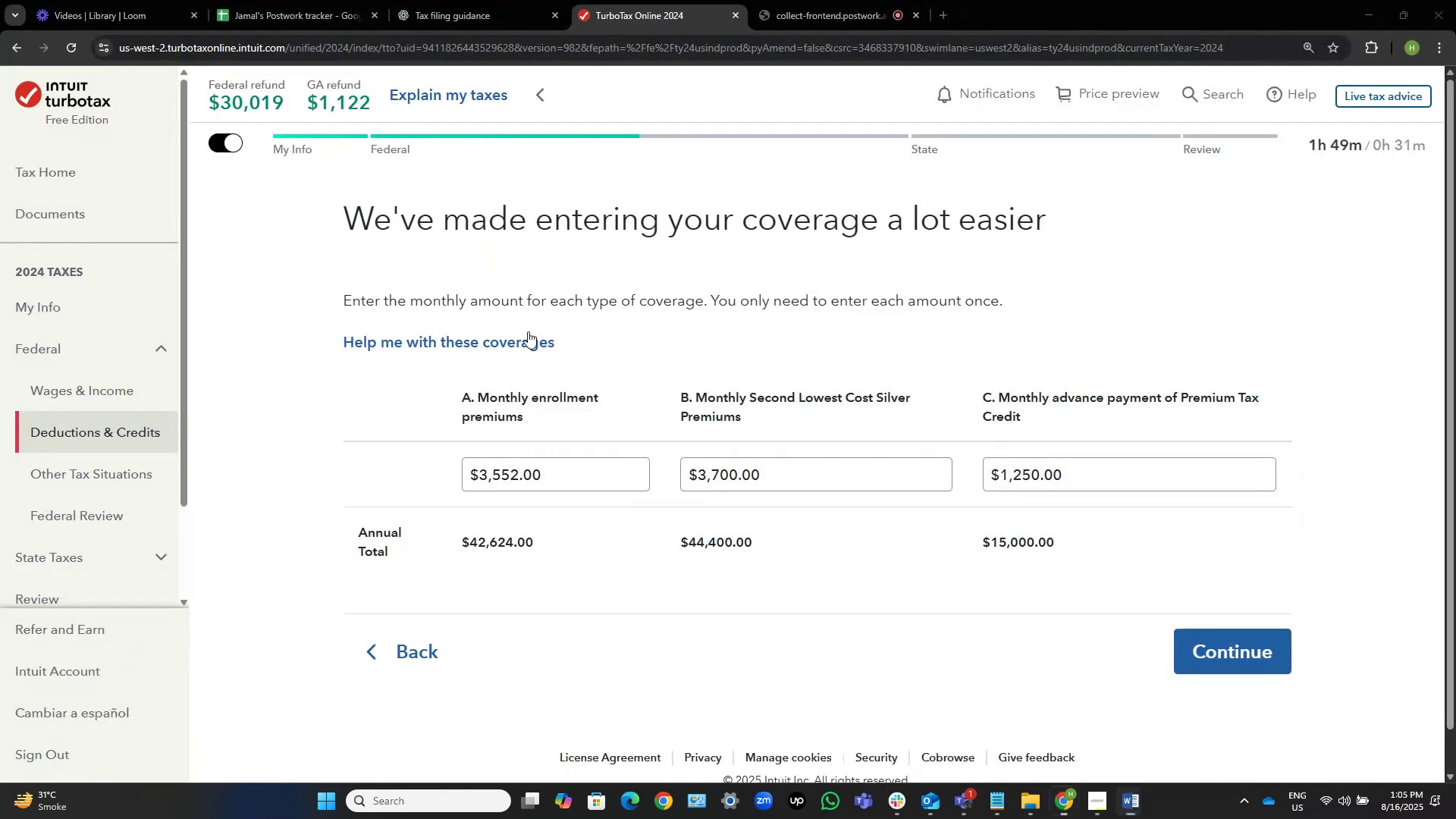 
key(Alt+Tab)
 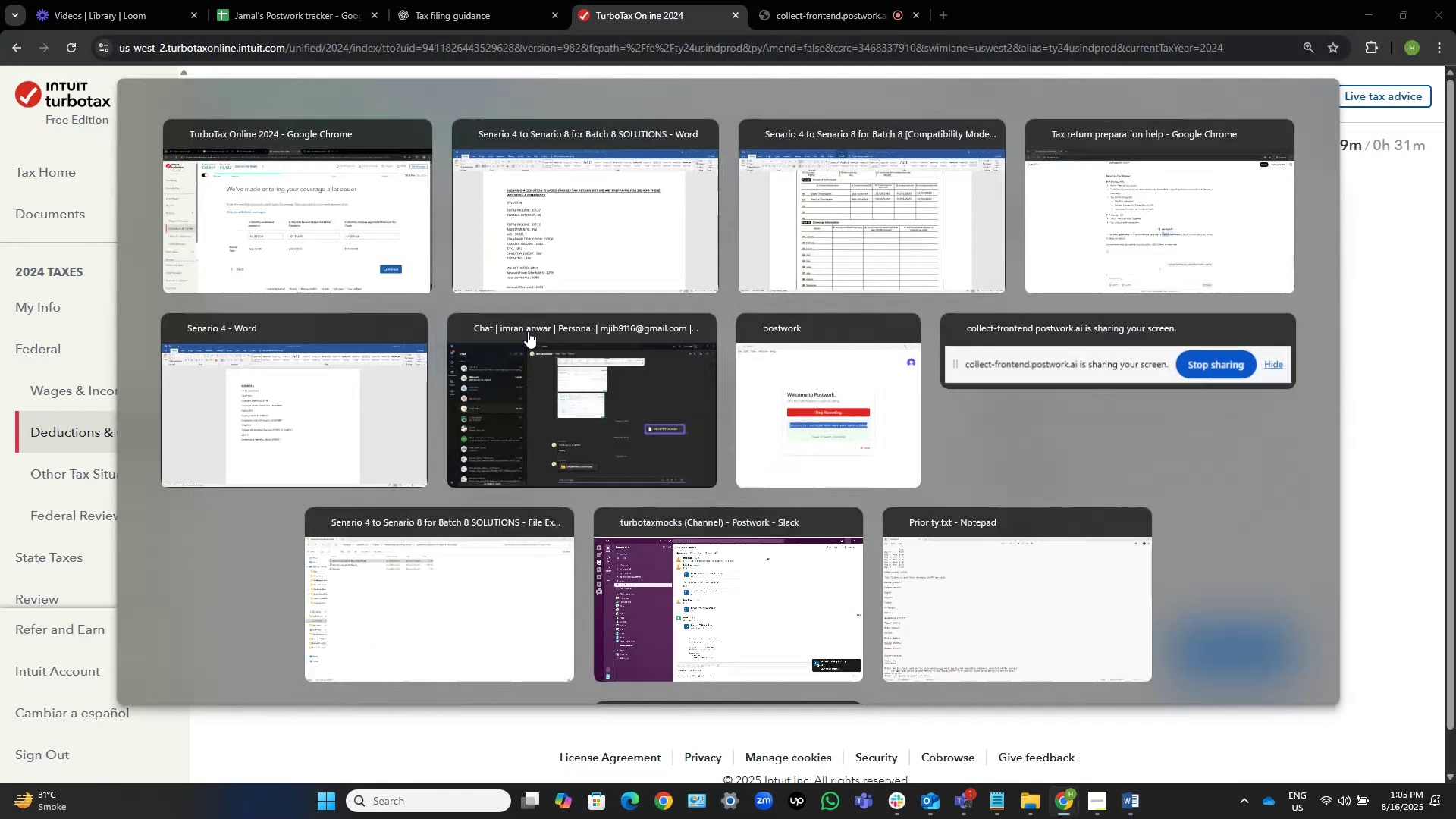 
key(Alt+Tab)
 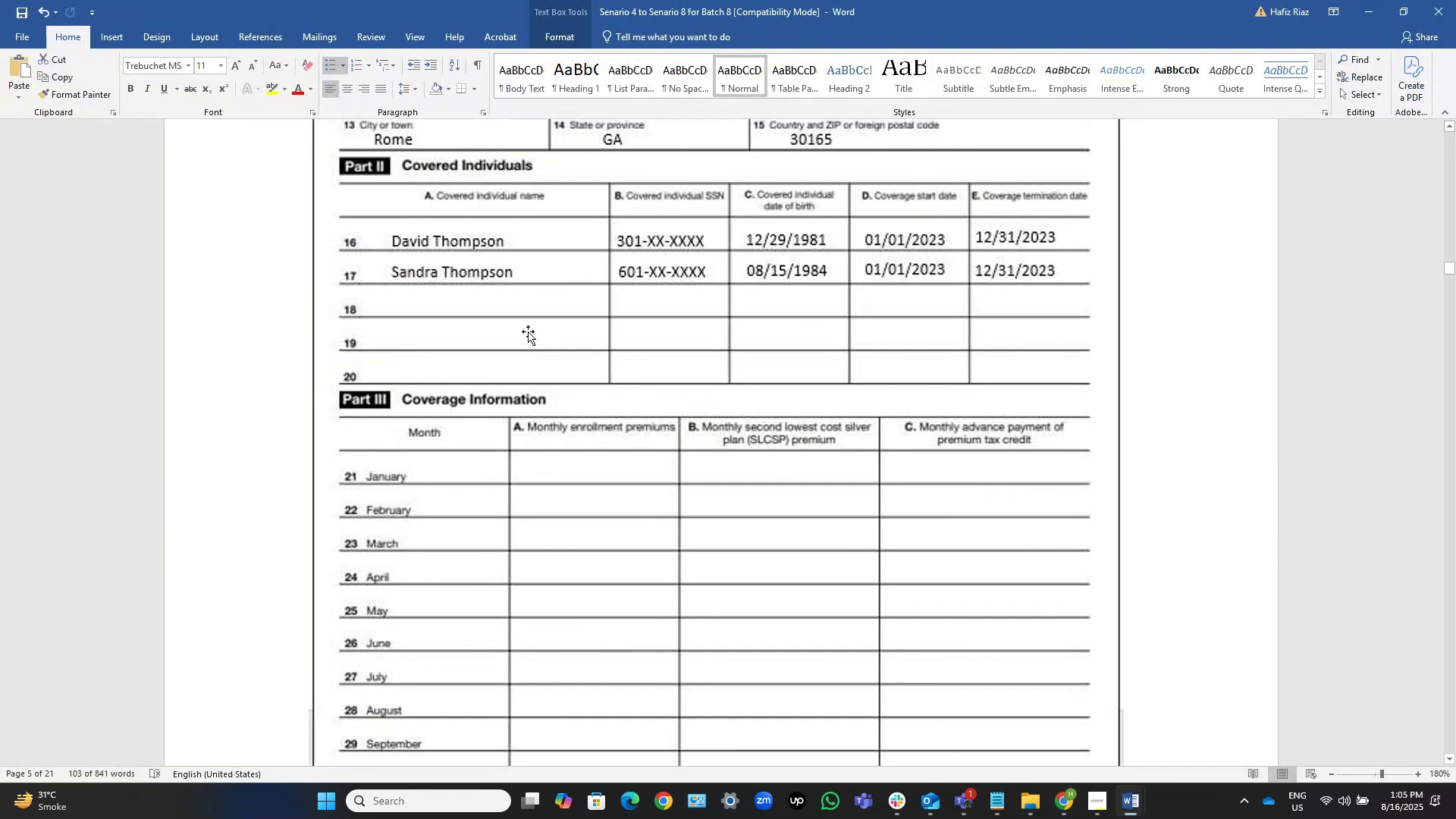 
scroll: coordinate [528, 331], scroll_direction: down, amount: 5.0
 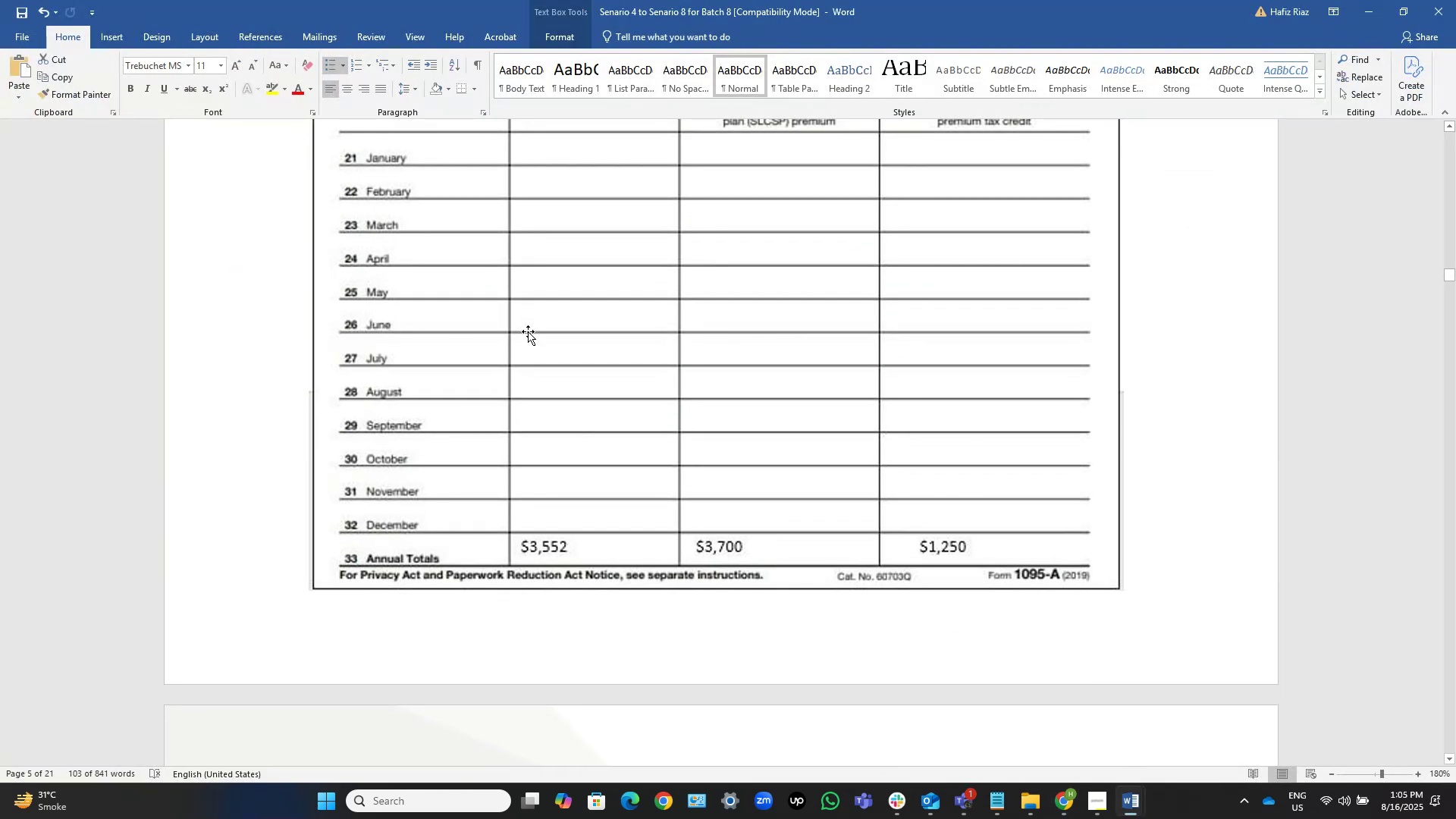 
key(Alt+AltLeft)
 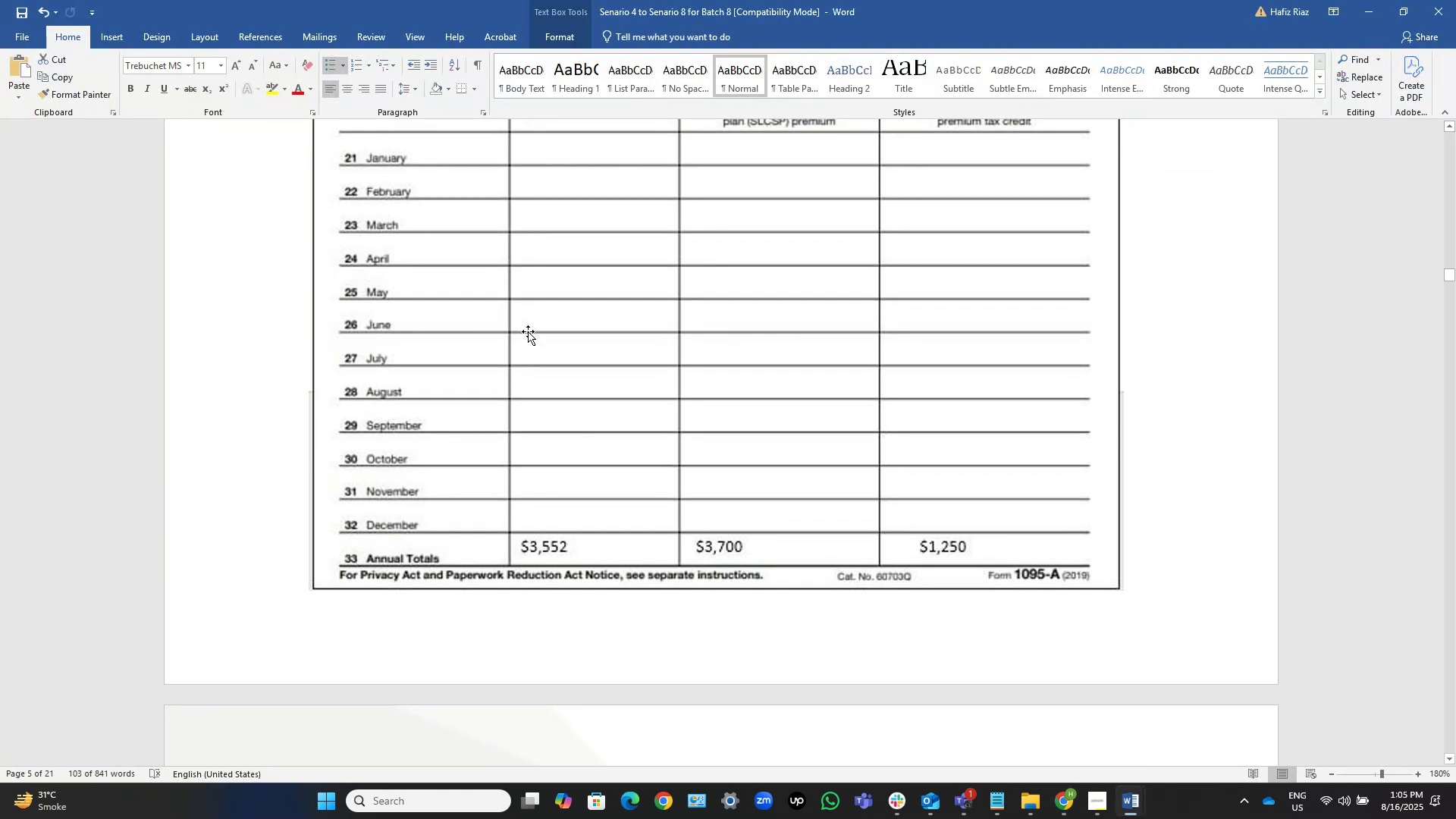 
key(Alt+Tab)
 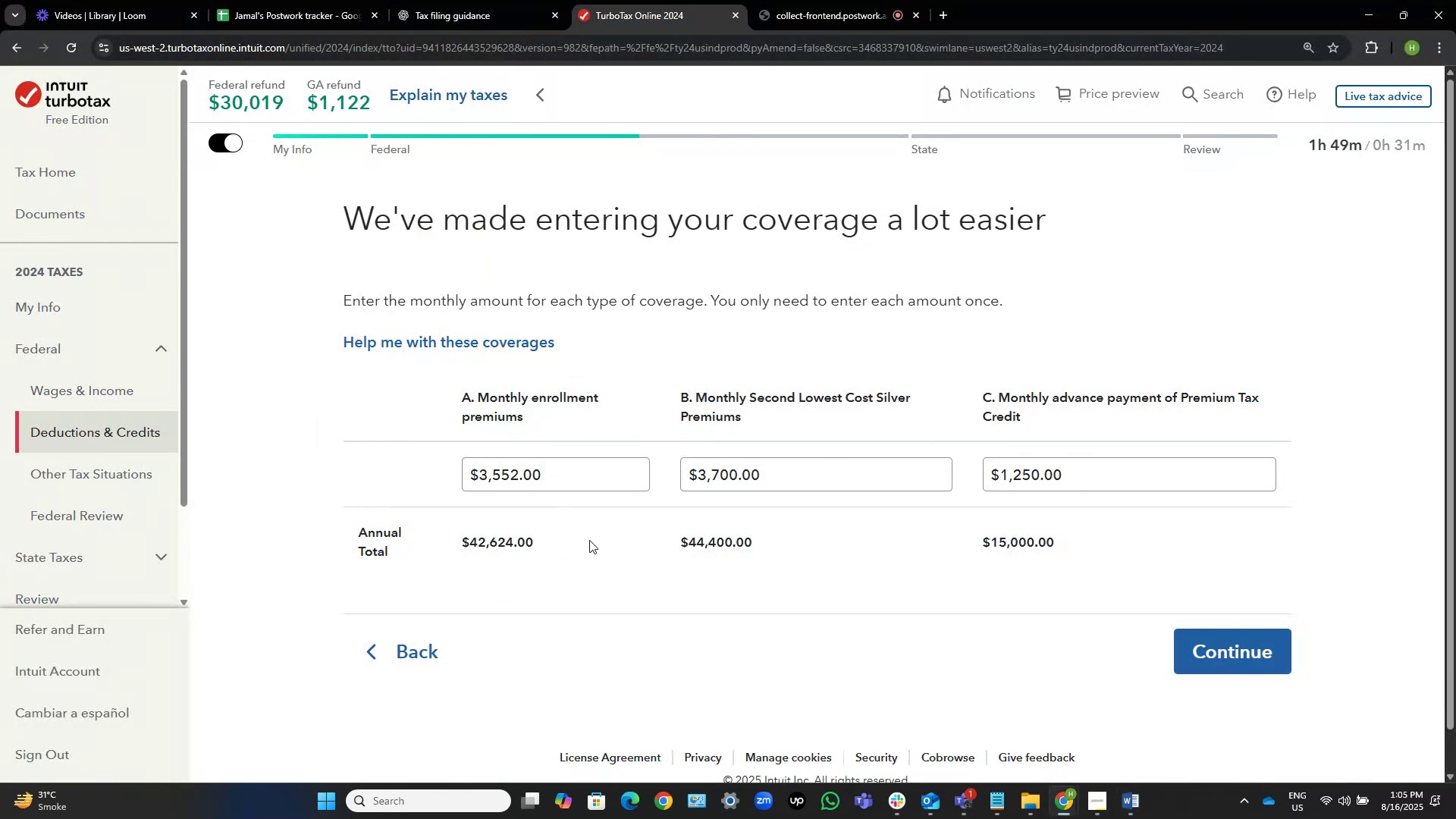 
left_click_drag(start_coordinate=[541, 536], to_coordinate=[450, 535])
 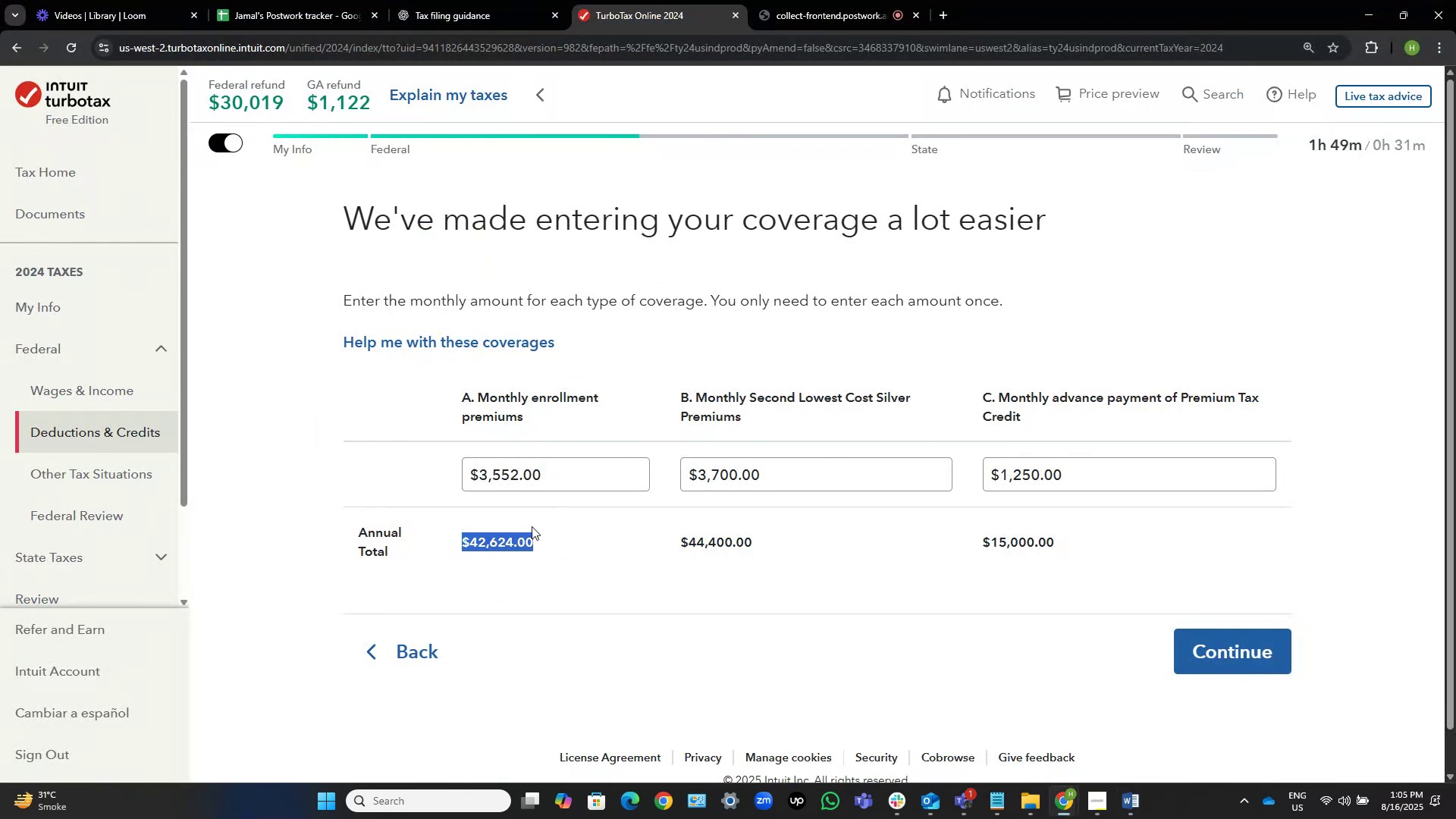 
left_click([558, 523])
 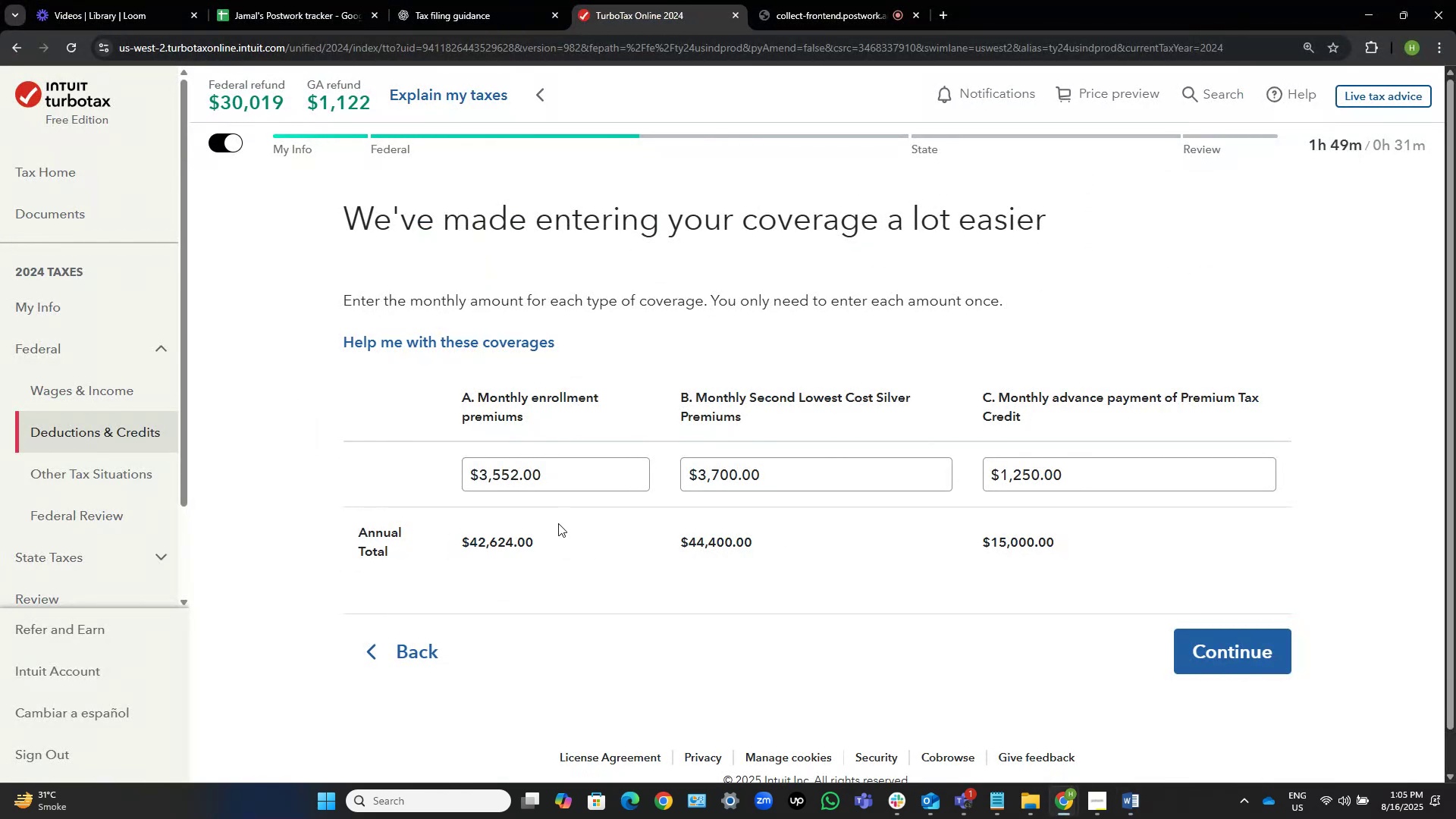 
key(Alt+AltLeft)
 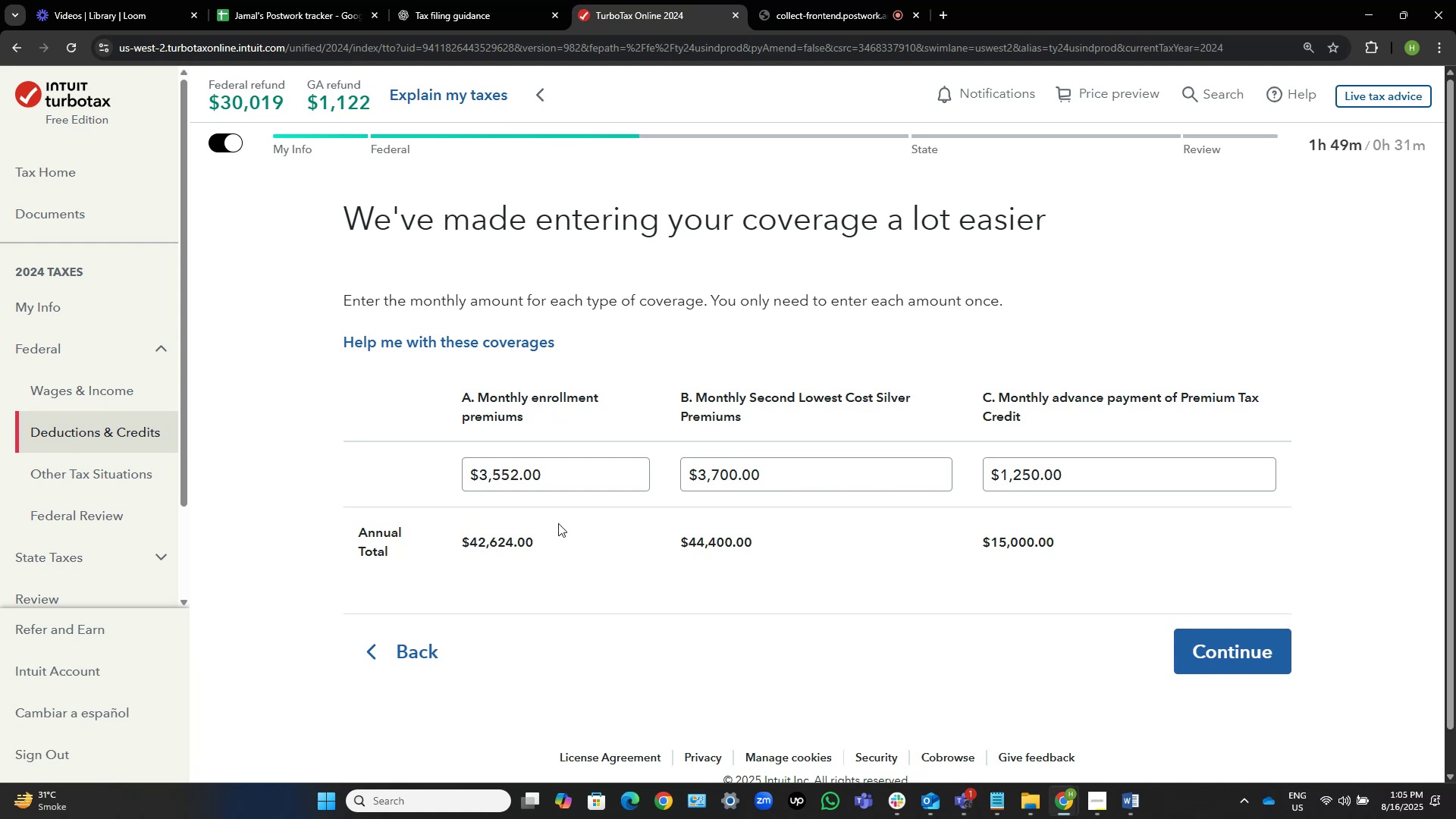 
key(Alt+Tab)
 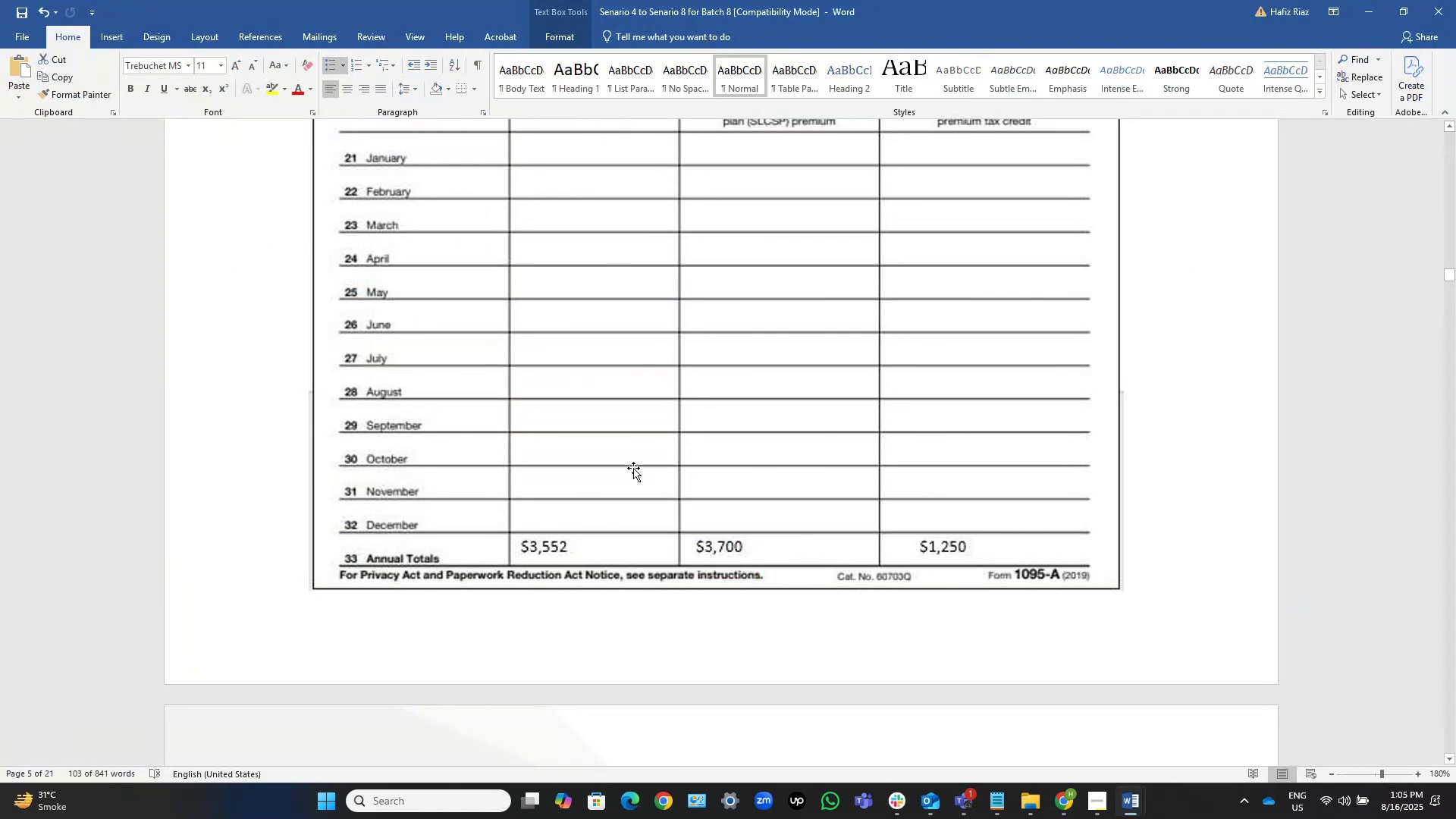 
scroll: coordinate [1082, 576], scroll_direction: up, amount: 5.0
 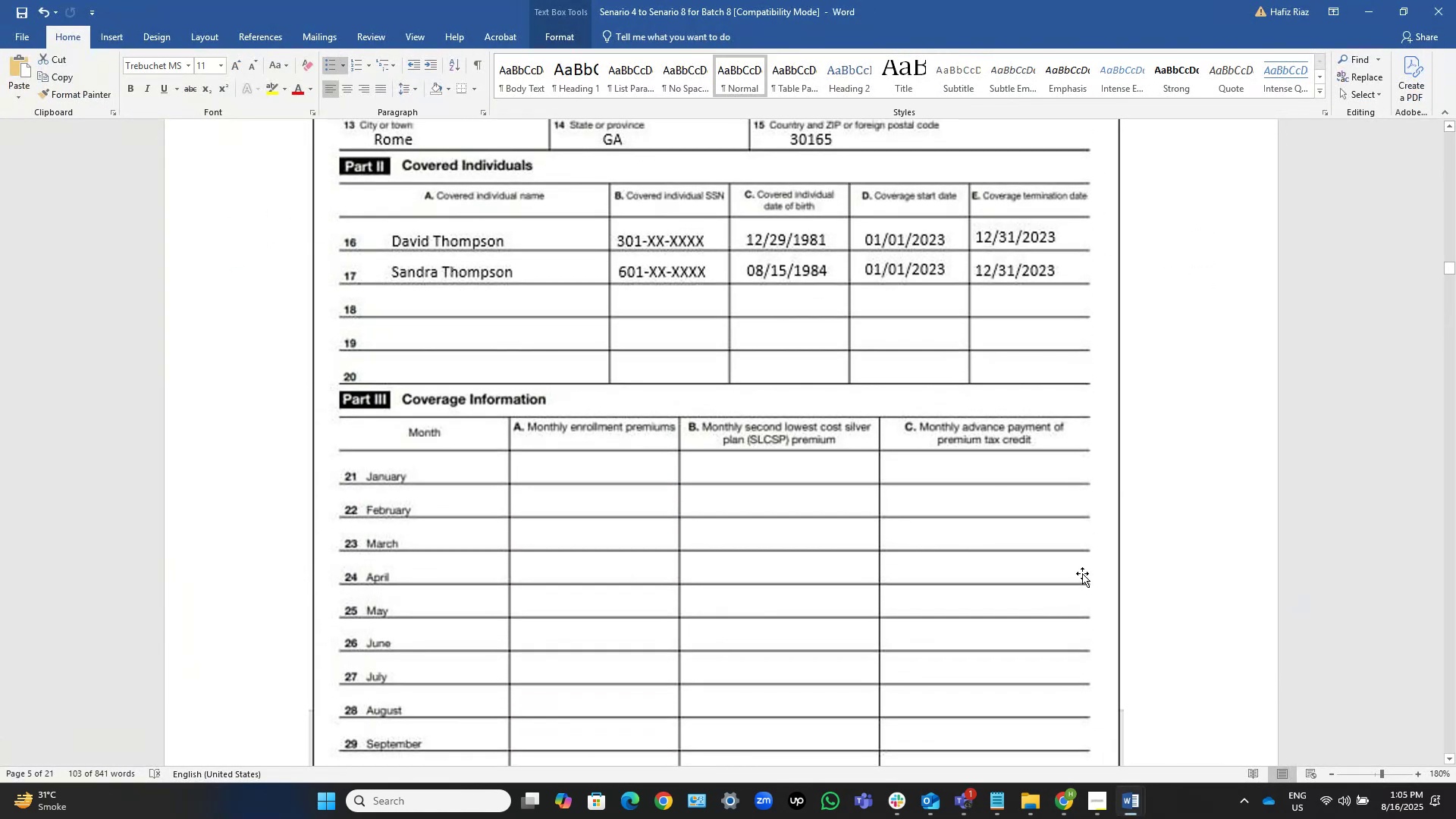 
scroll: coordinate [1082, 573], scroll_direction: down, amount: 2.0
 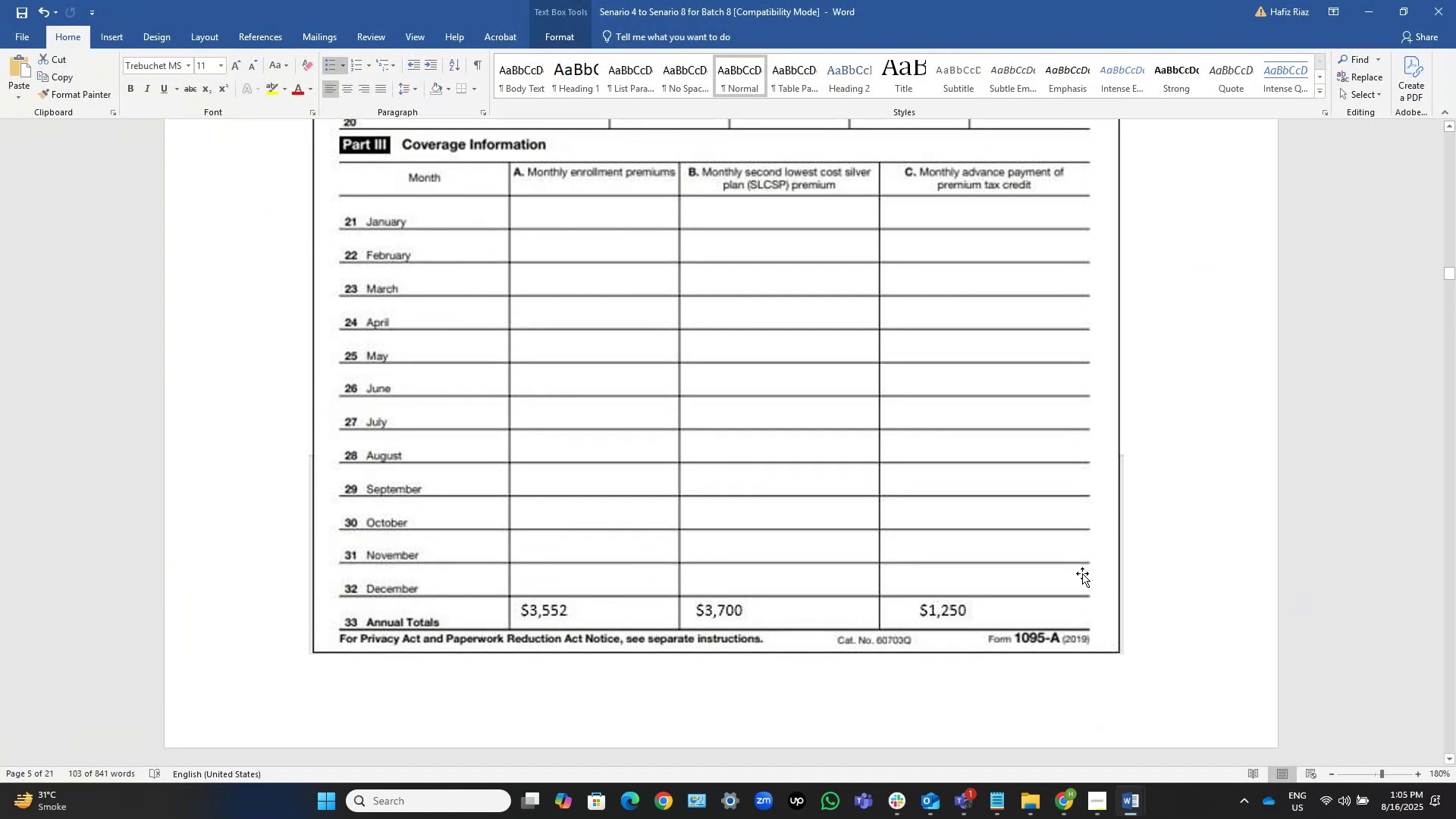 
key(Alt+AltLeft)
 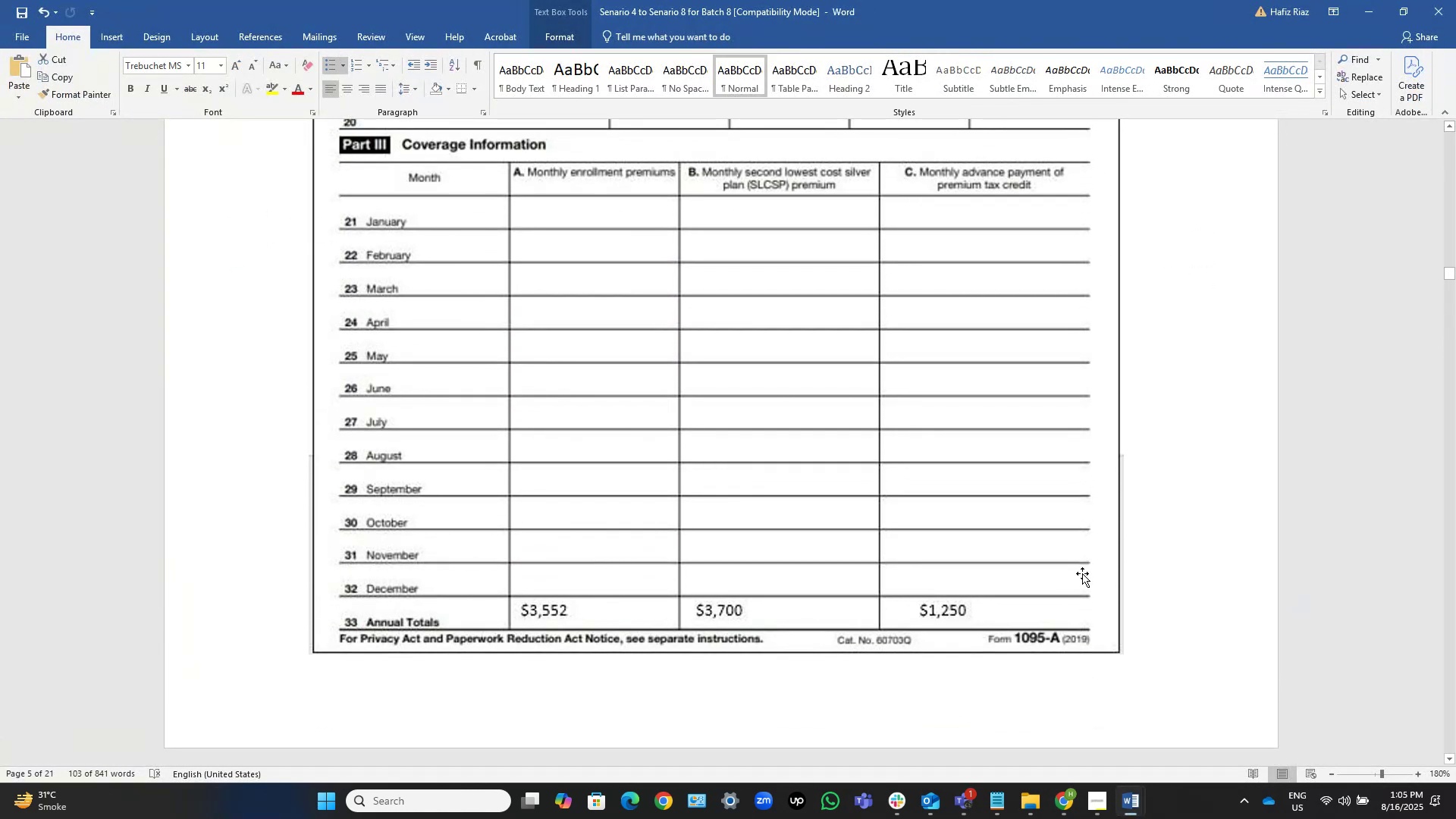 
key(Alt+Tab)
 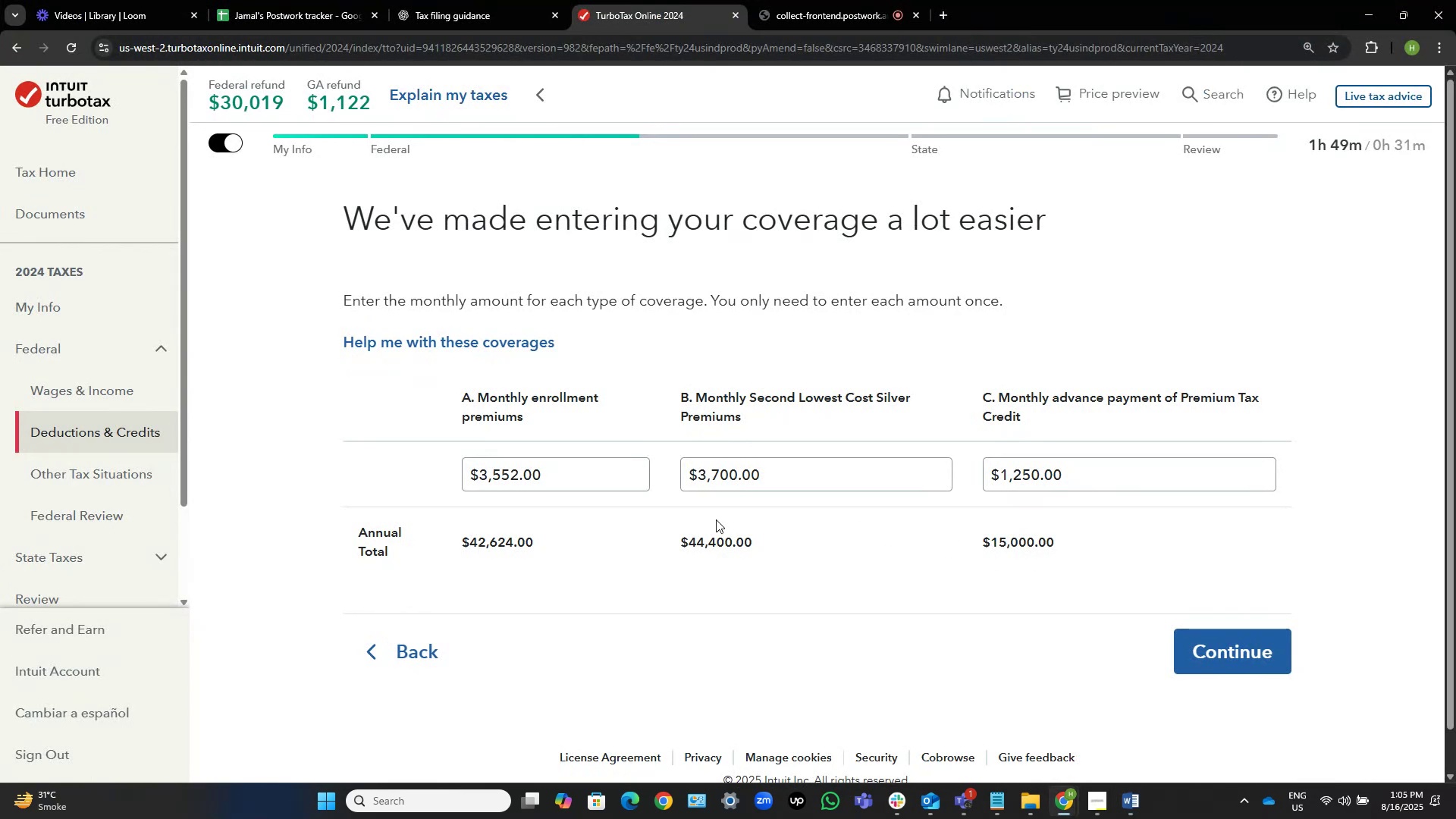 
wait(8.18)
 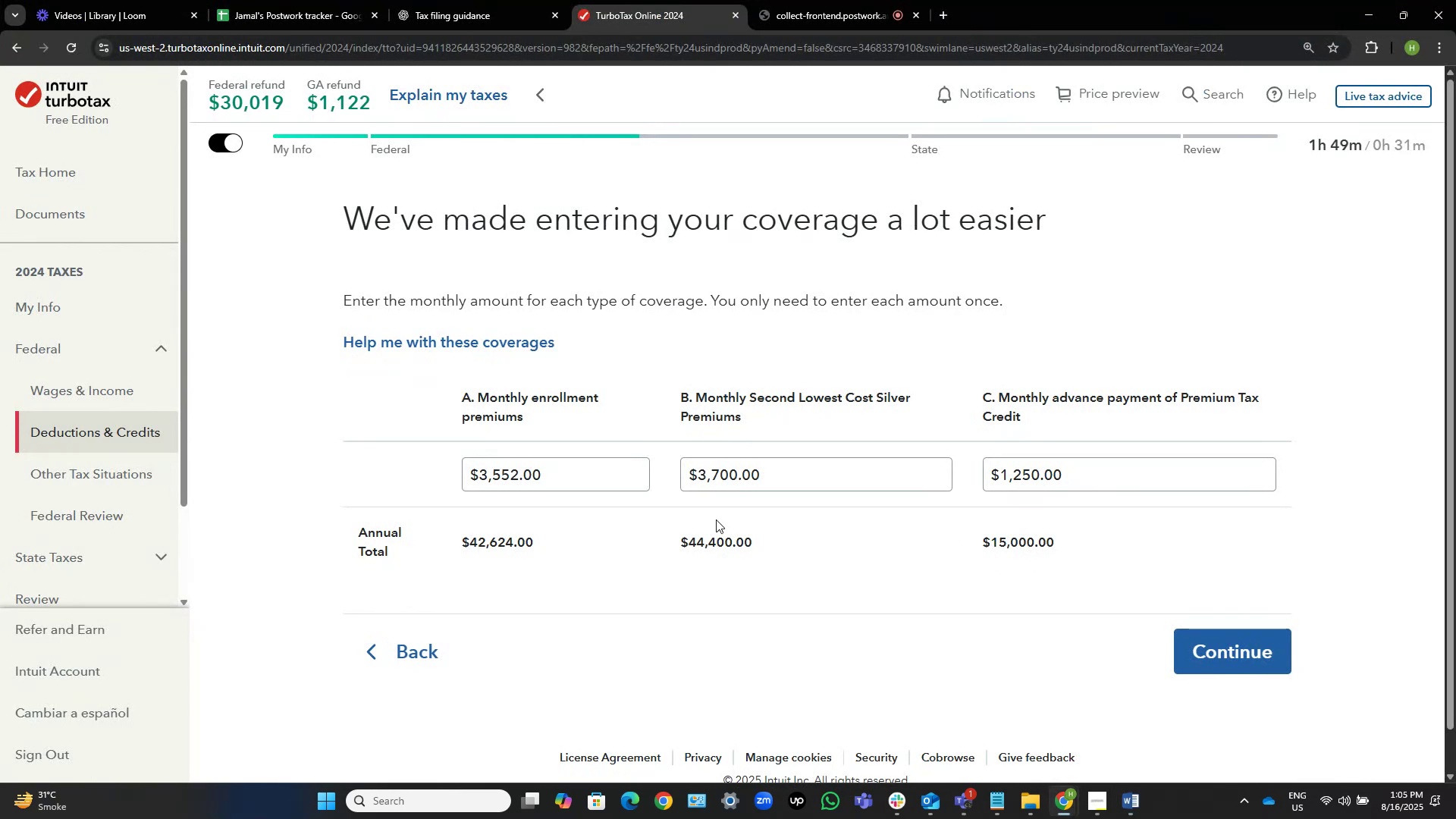 
left_click_drag(start_coordinate=[595, 479], to_coordinate=[355, 475])
 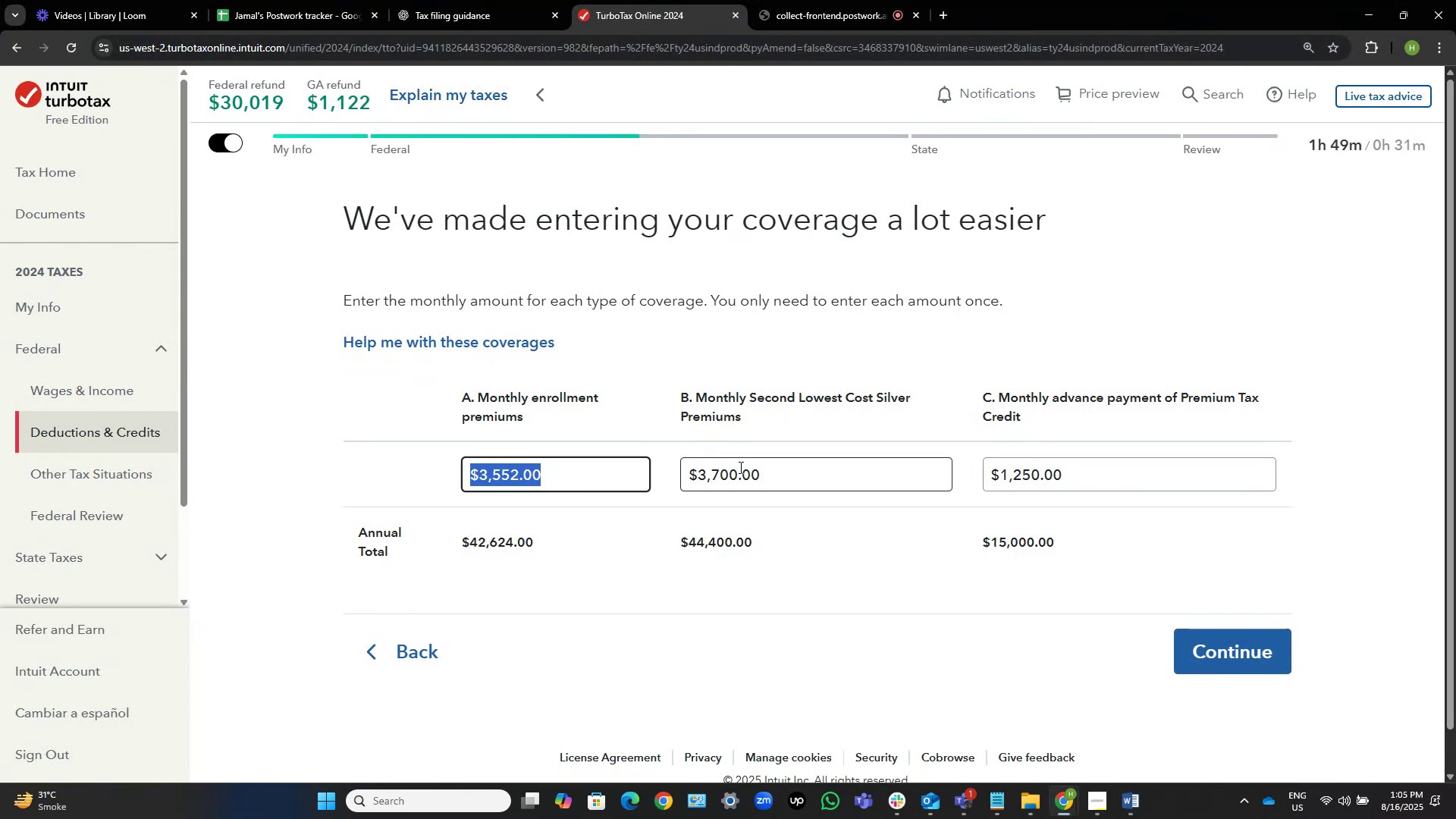 
key(Numpad1)
 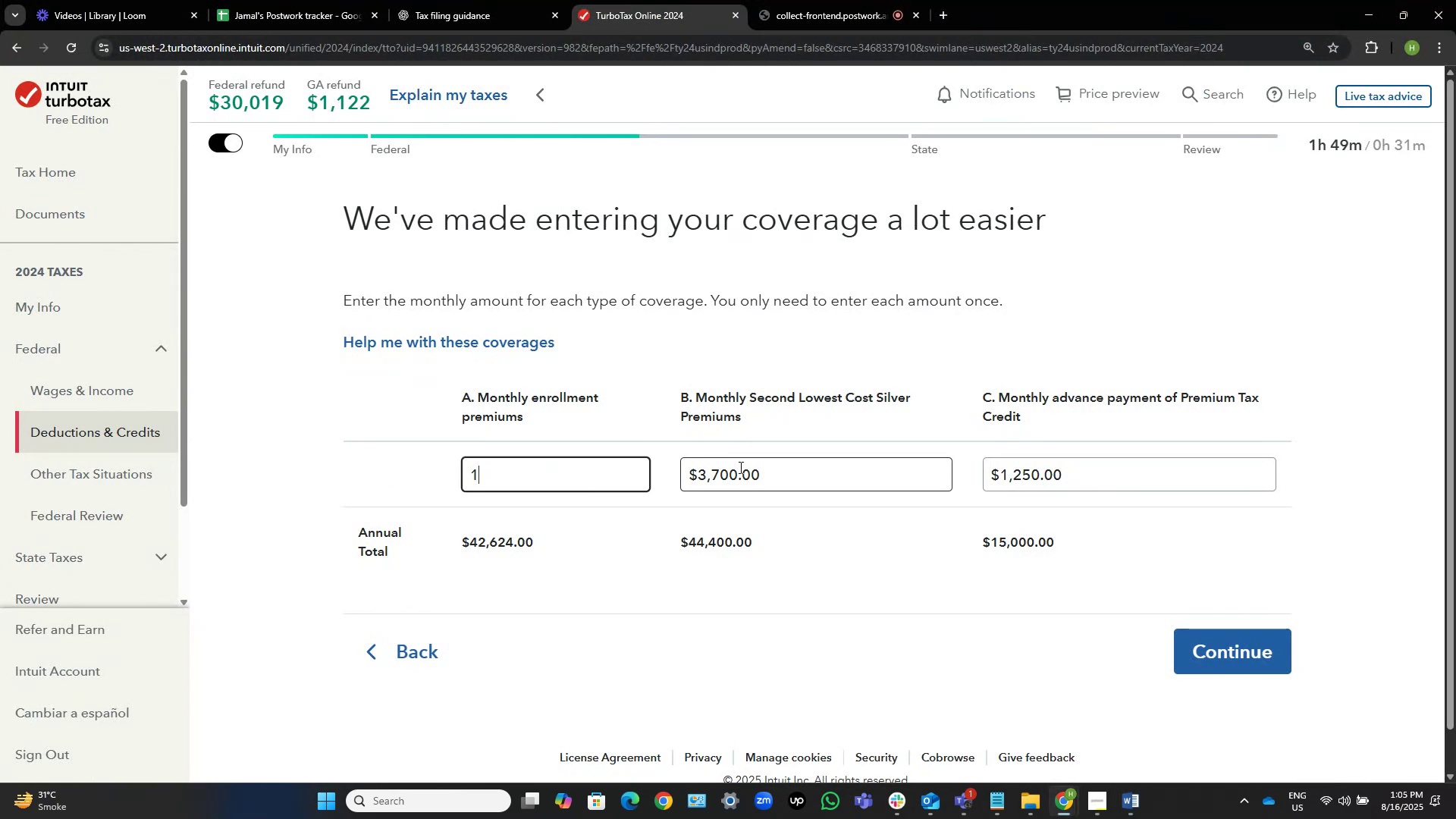 
key(Numpad5)
 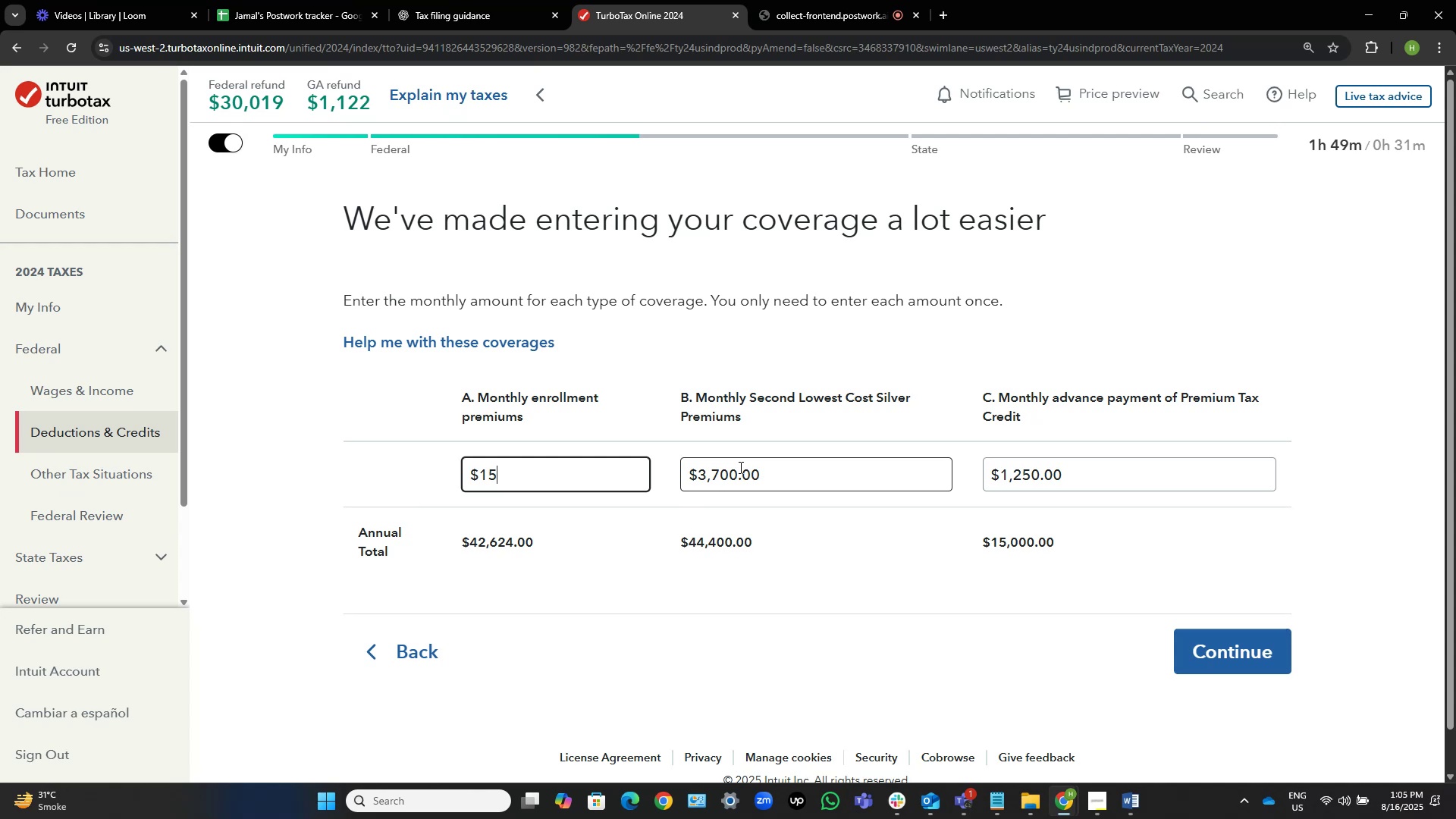 
key(Tab)
 